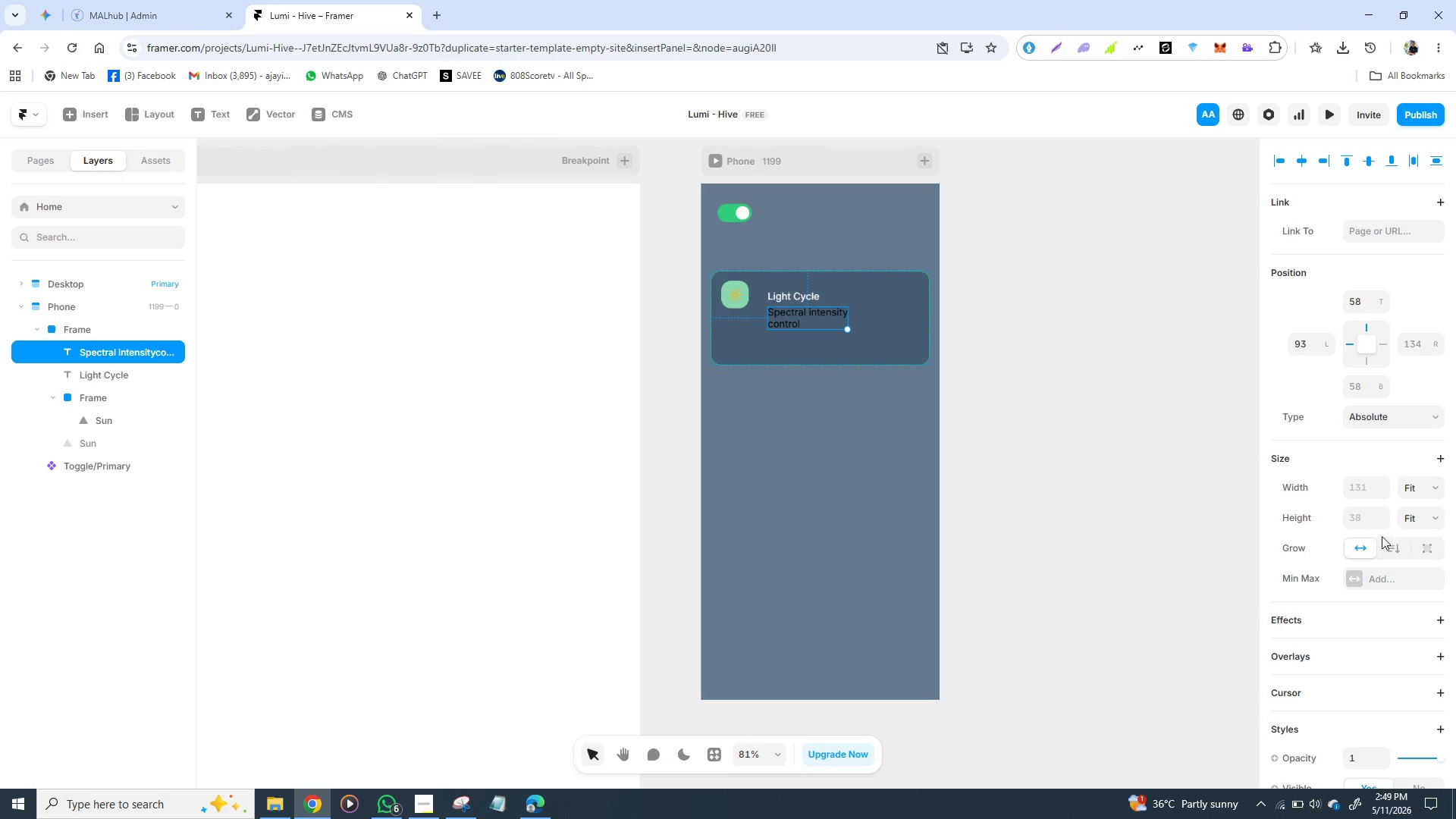 
left_click([1367, 632])
 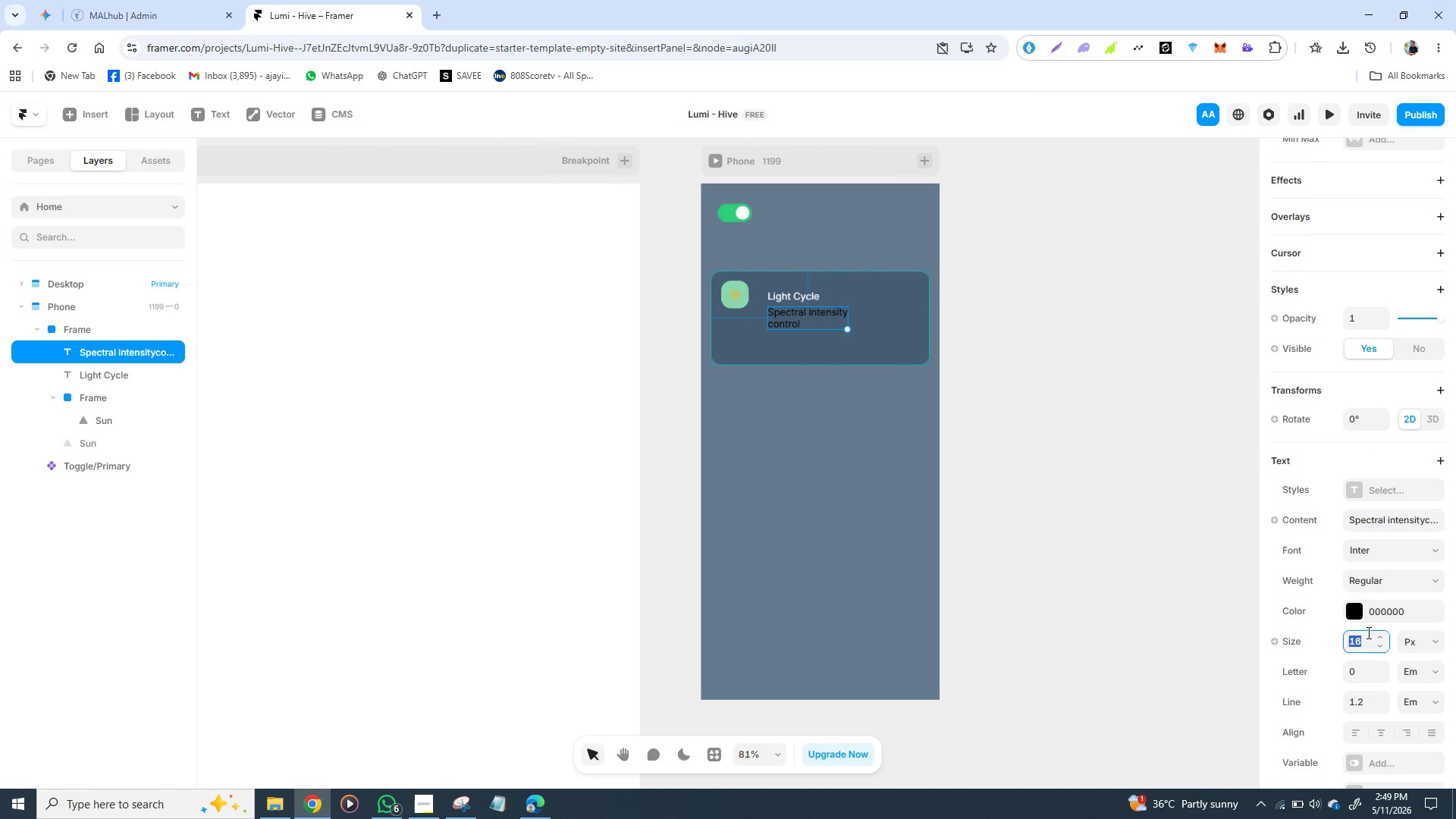 
wait(5.95)
 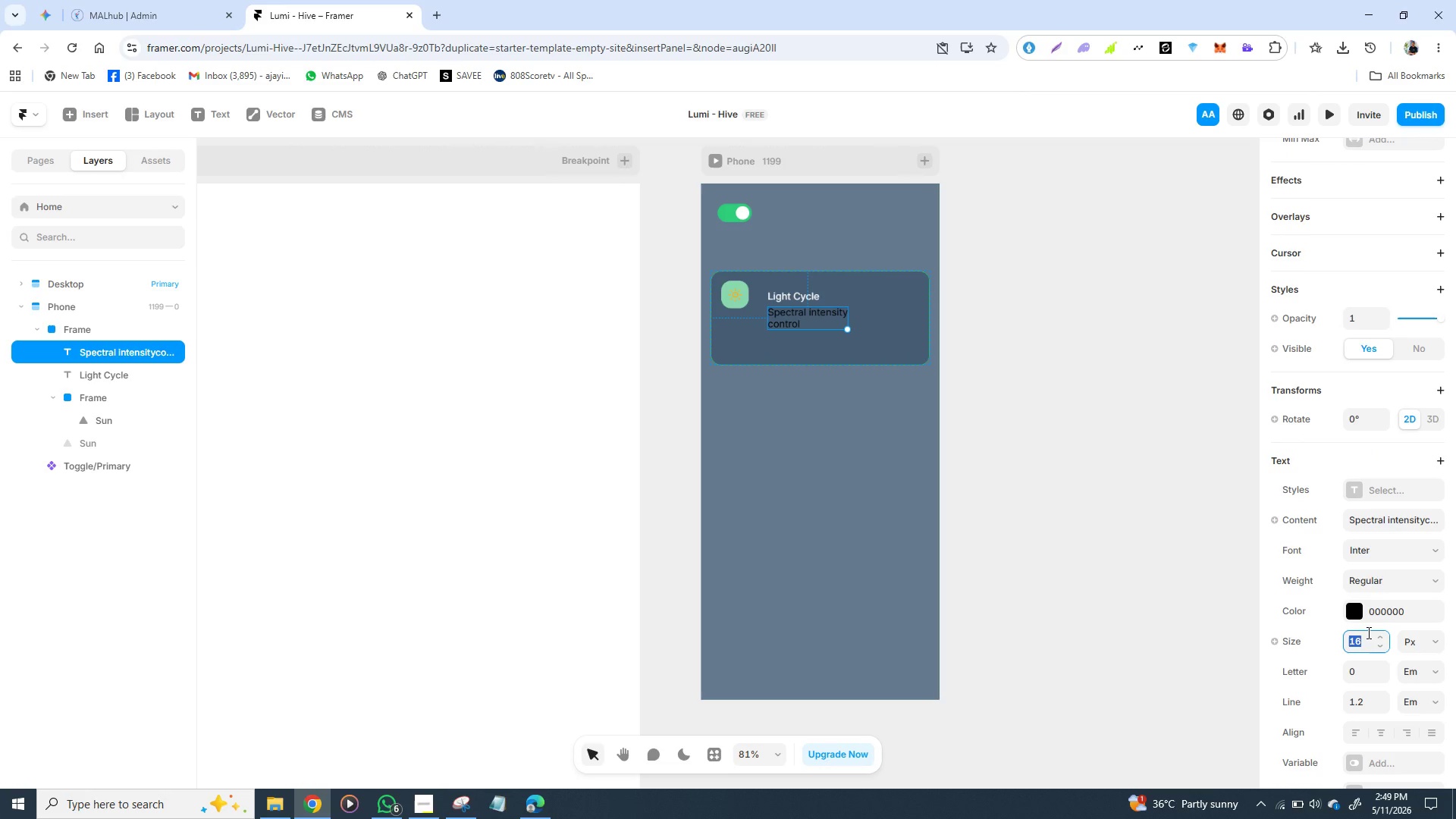 
type(4)
key(Backspace)
type(14)
 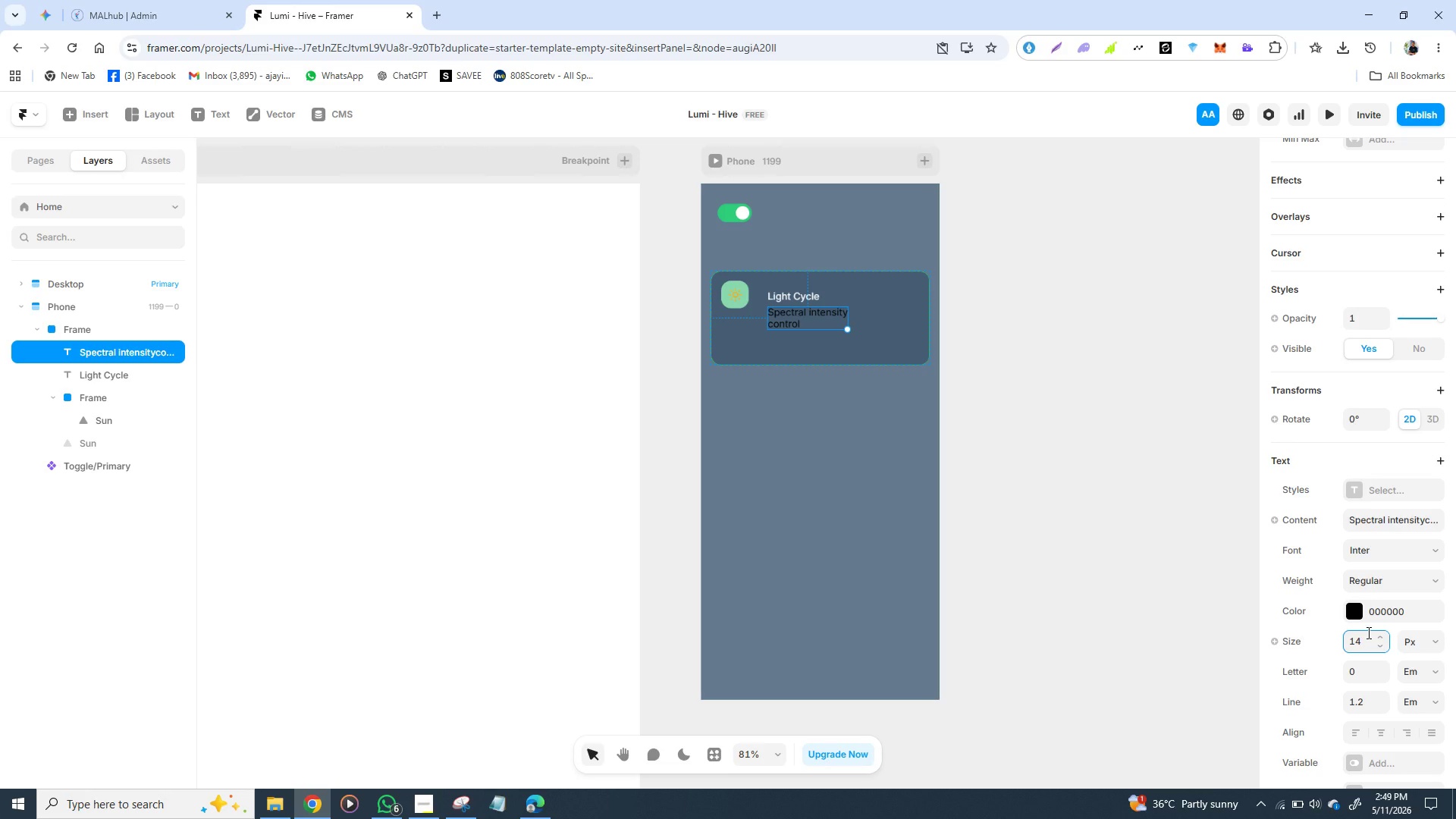 
key(Enter)
 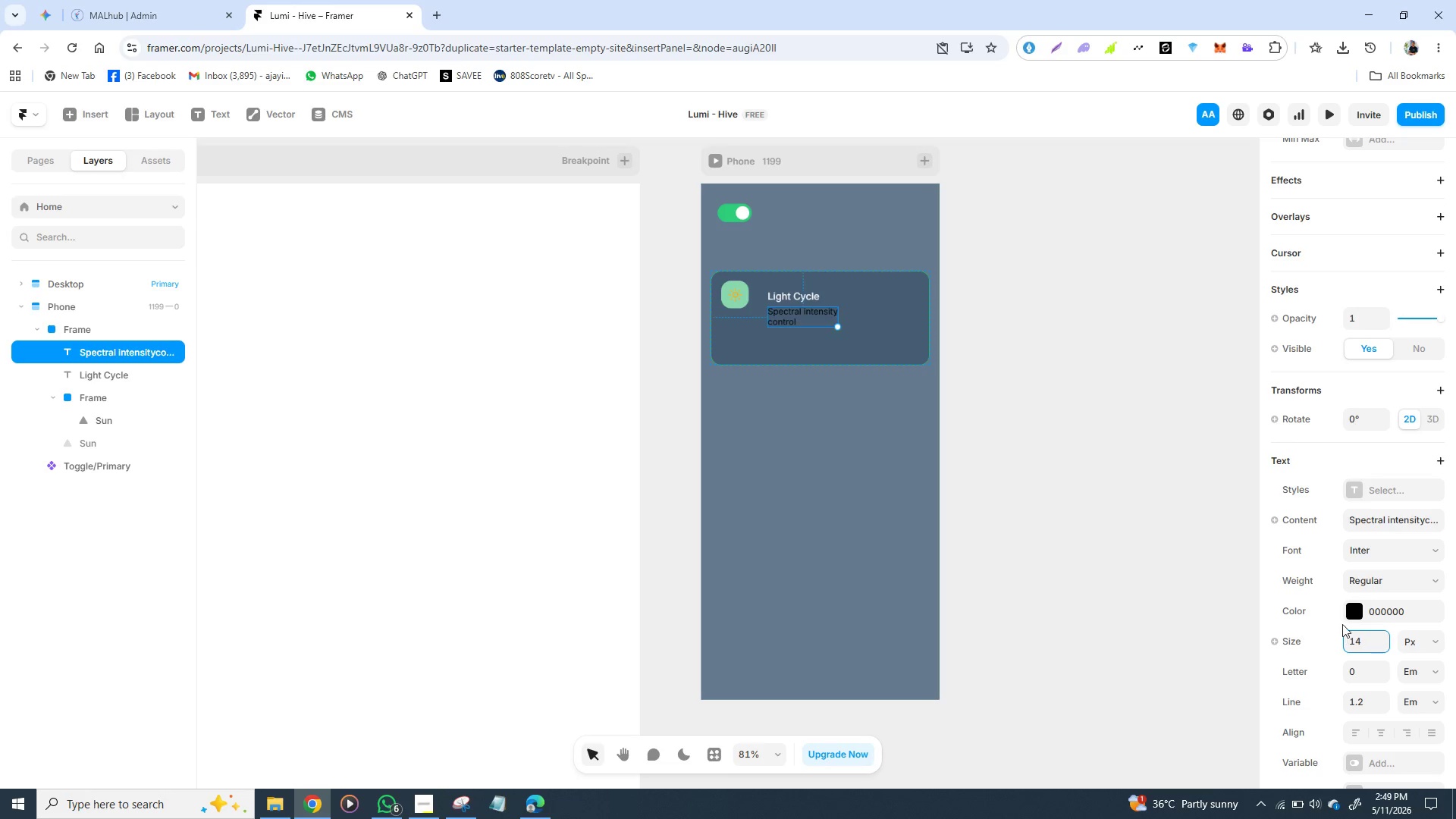 
left_click([1354, 617])
 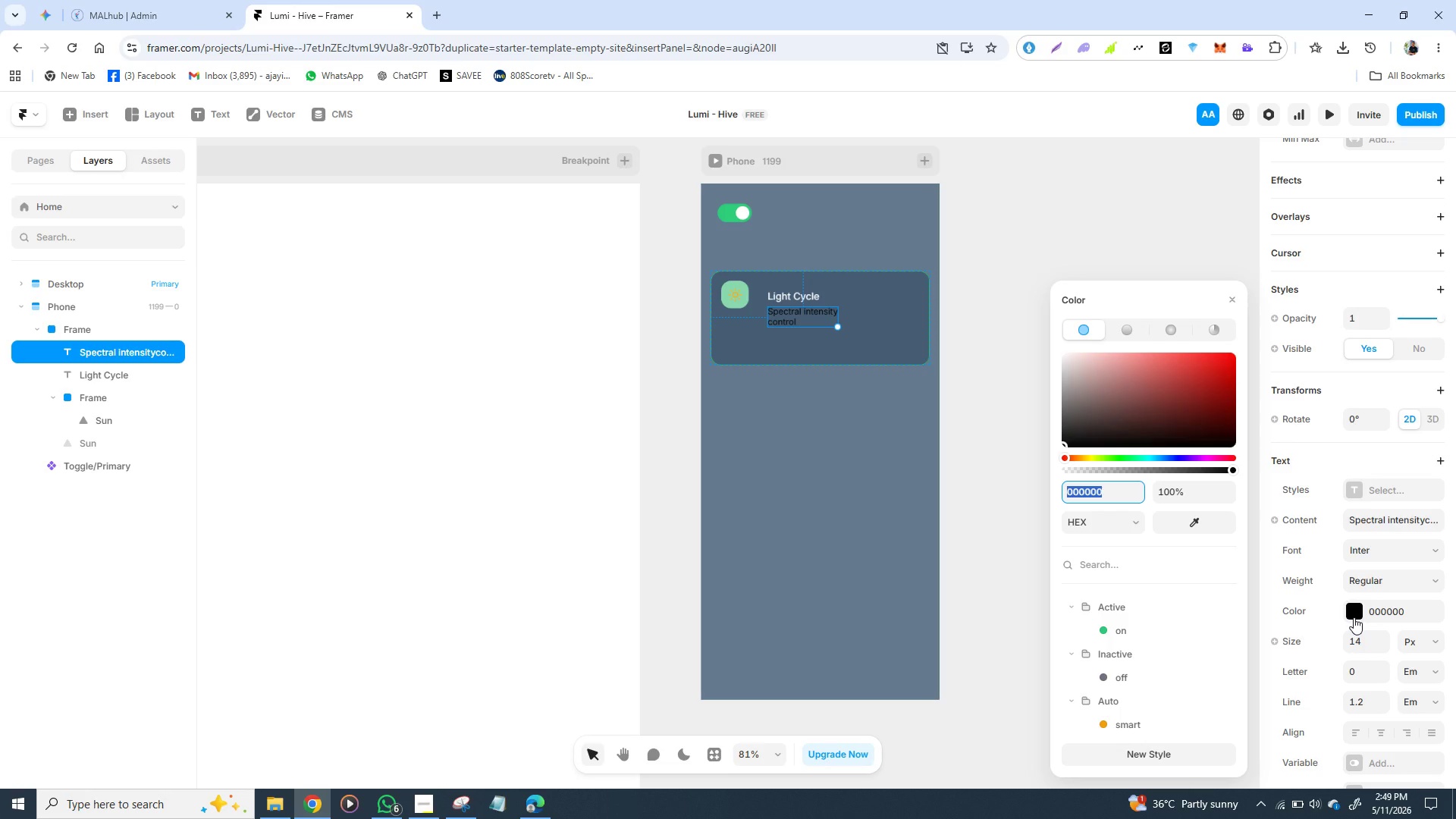 
type(ffffff)
 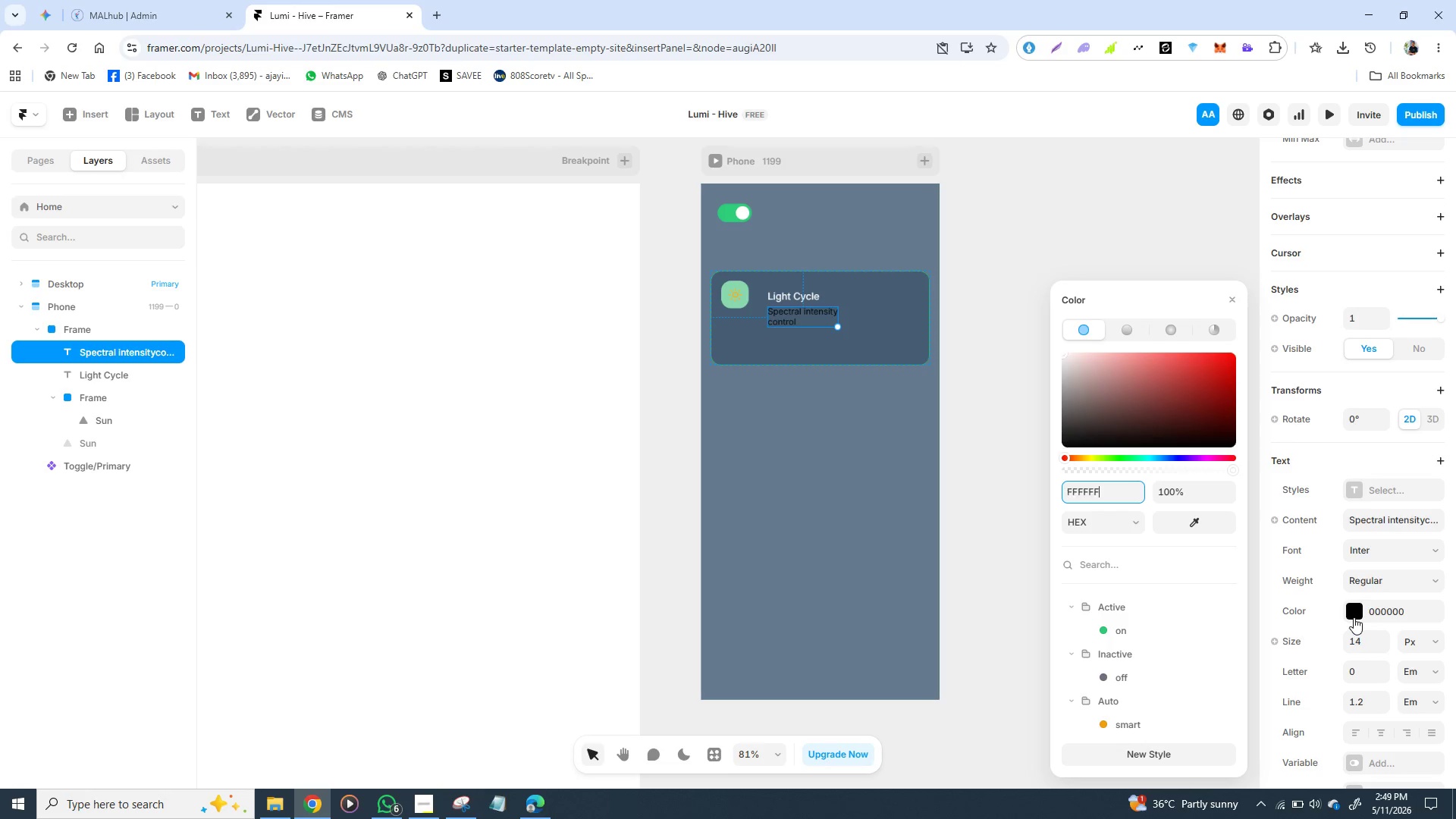 
key(Enter)
 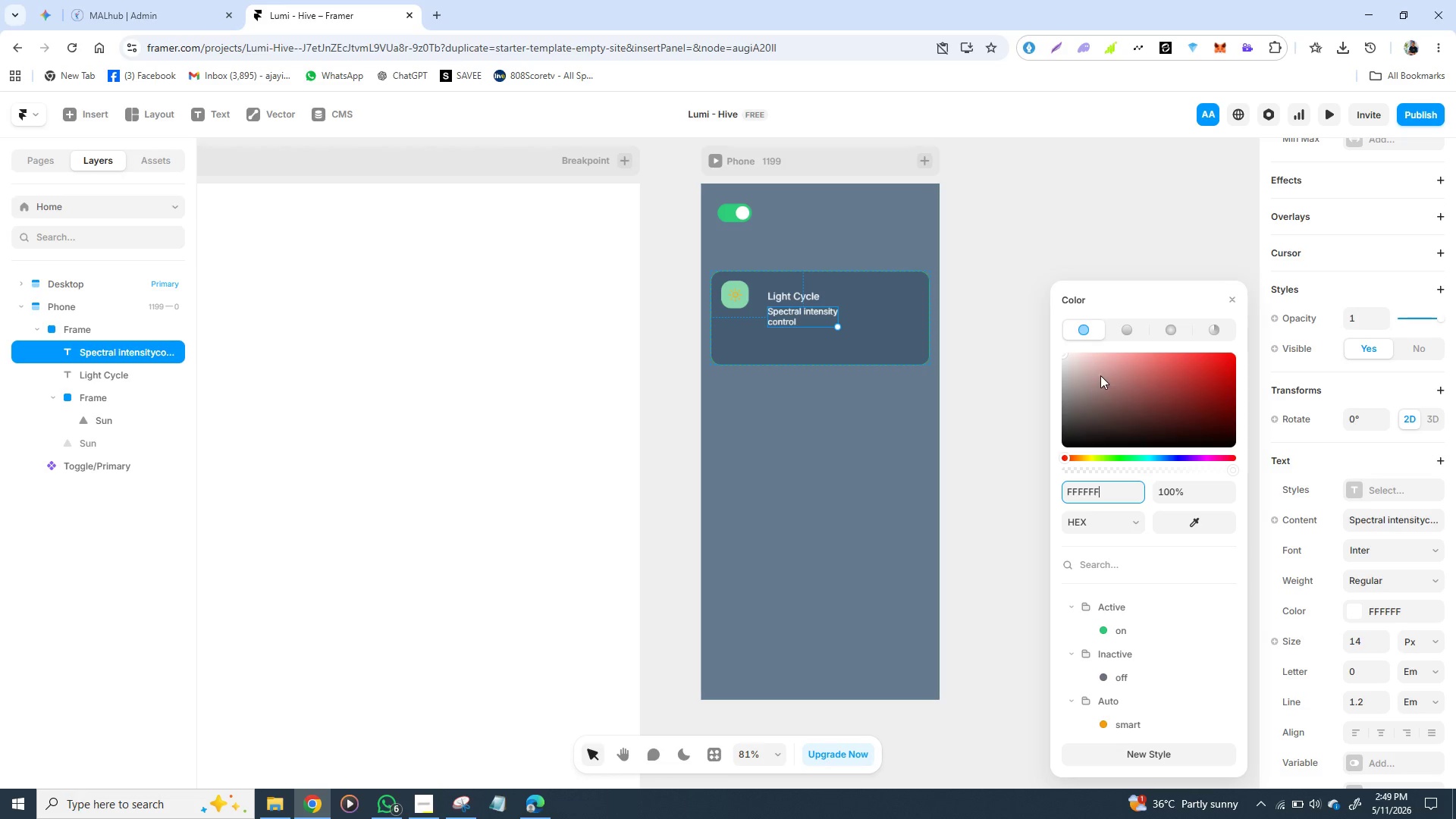 
wait(7.3)
 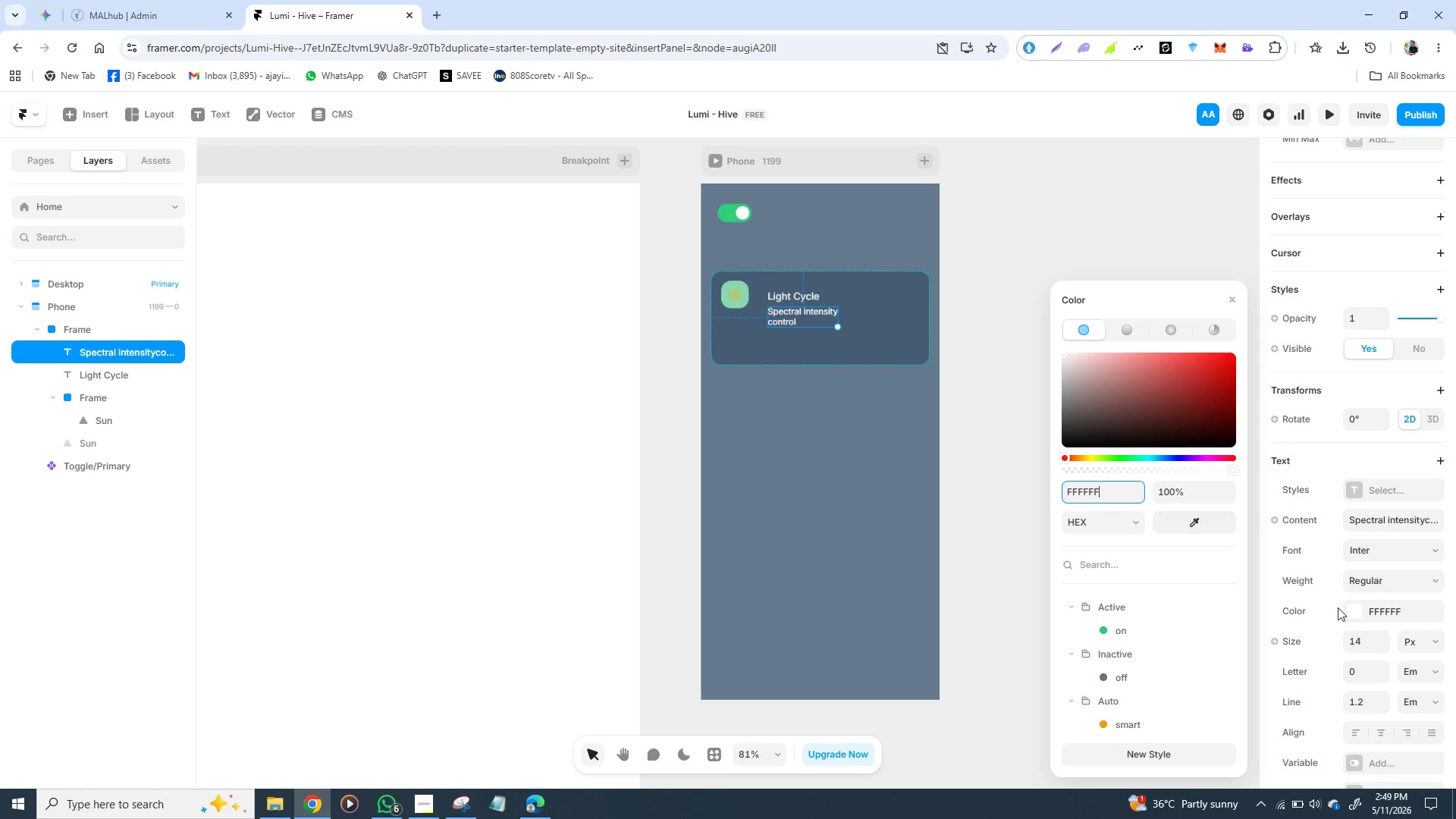 
left_click_drag(start_coordinate=[1062, 356], to_coordinate=[1068, 370])
 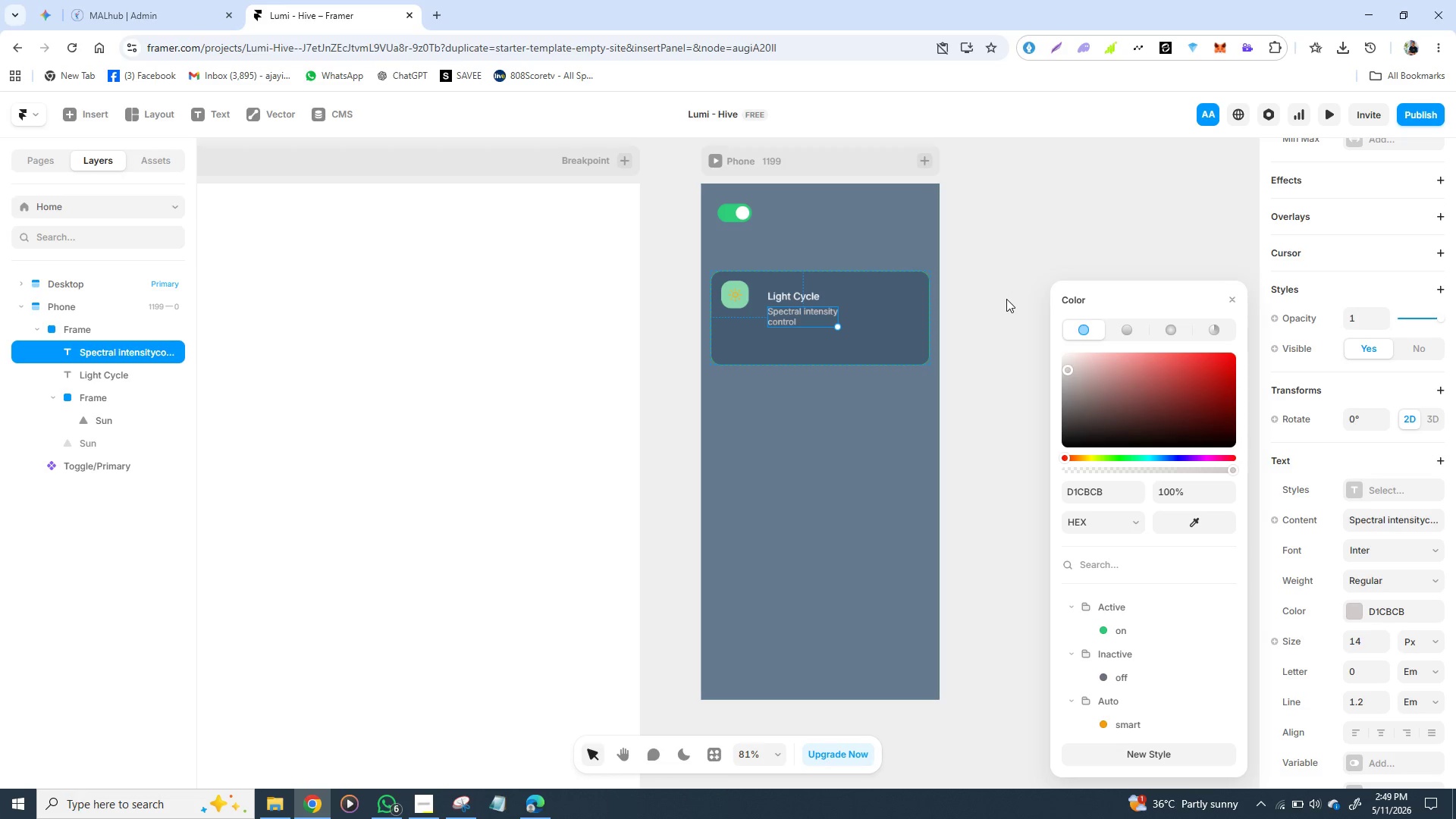 
left_click([1006, 299])
 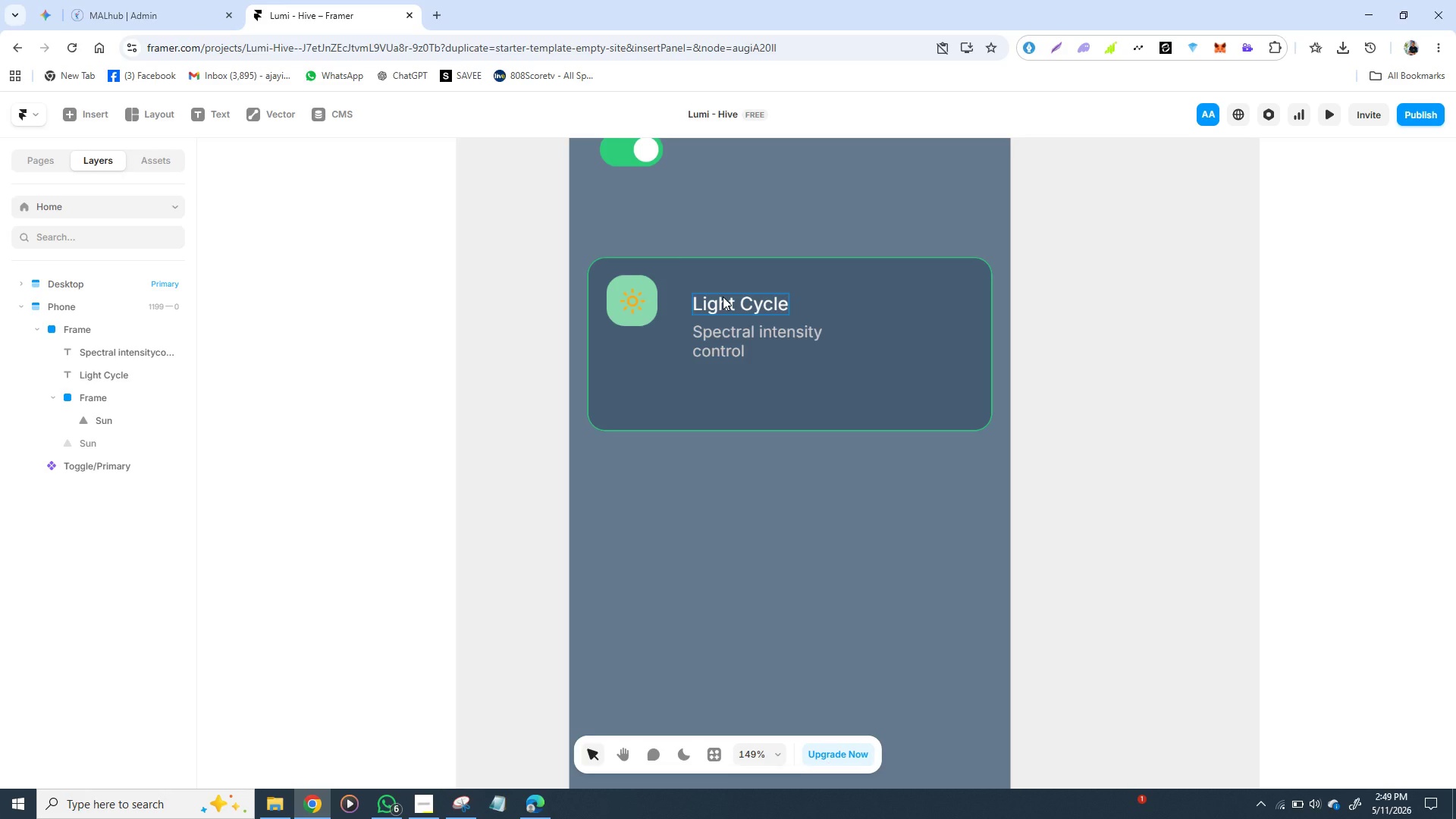 
wait(7.89)
 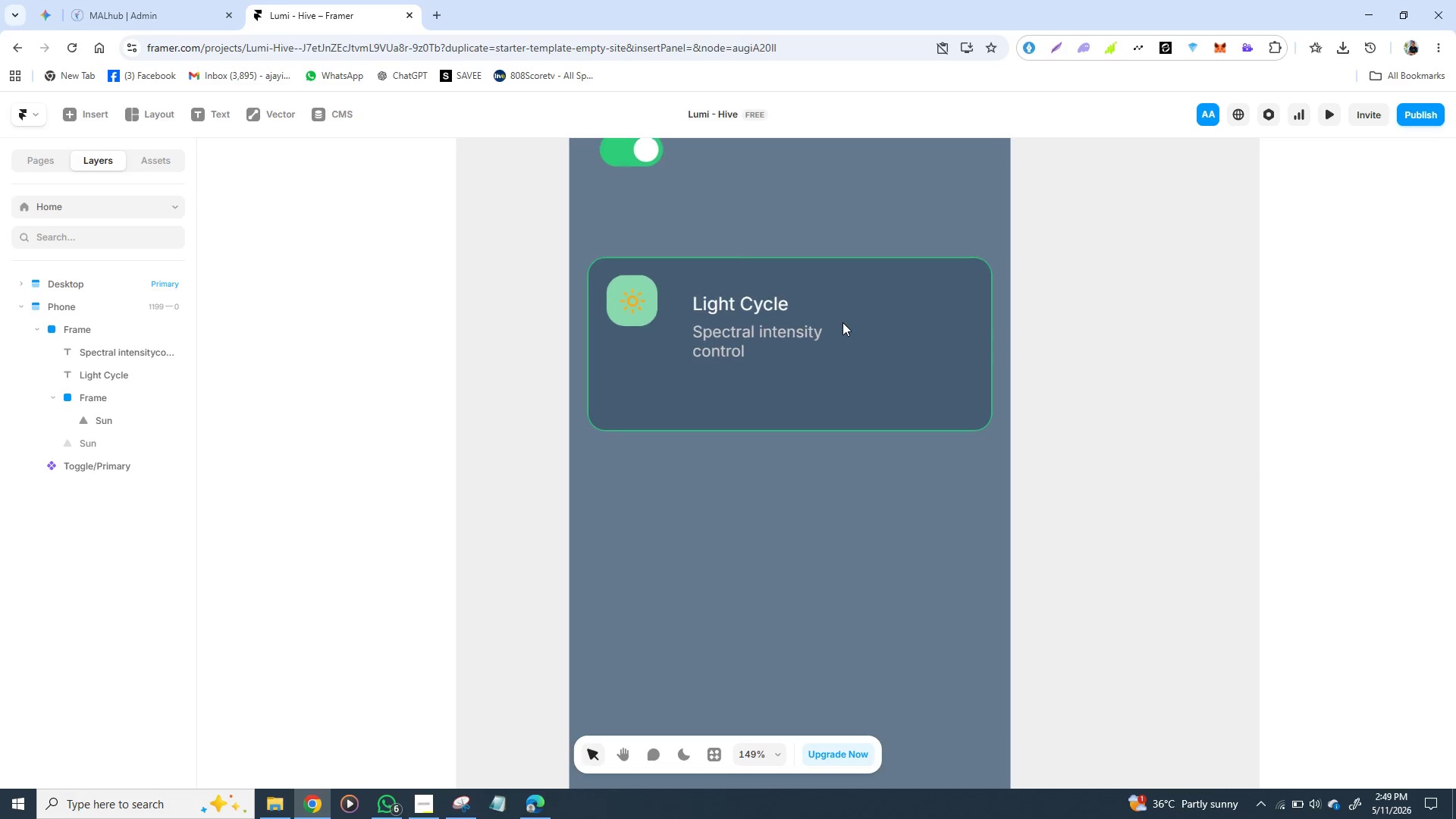 
left_click([723, 303])
 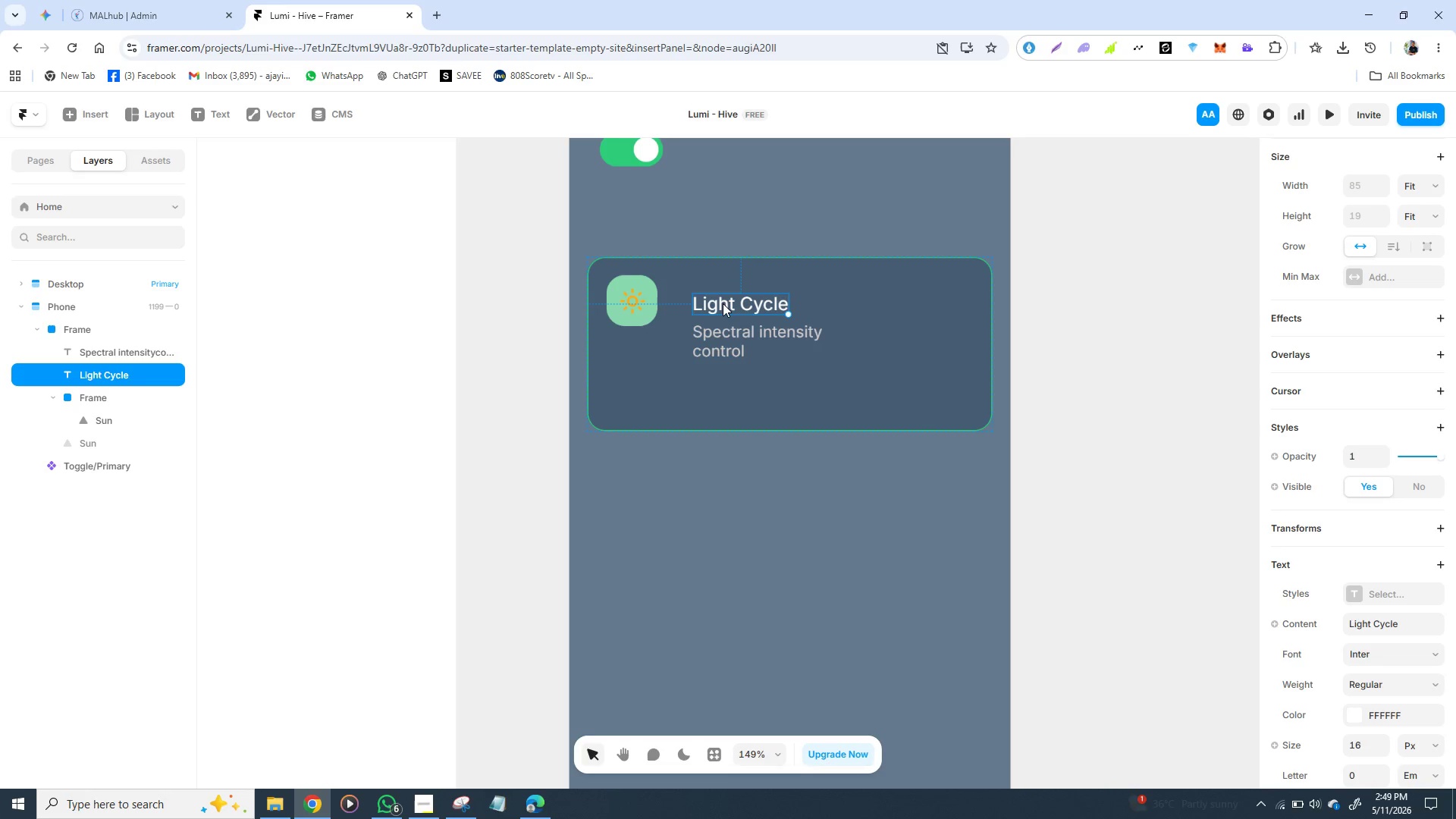 
hold_key(key=ShiftLeft, duration=1.25)
left_click([729, 344])
 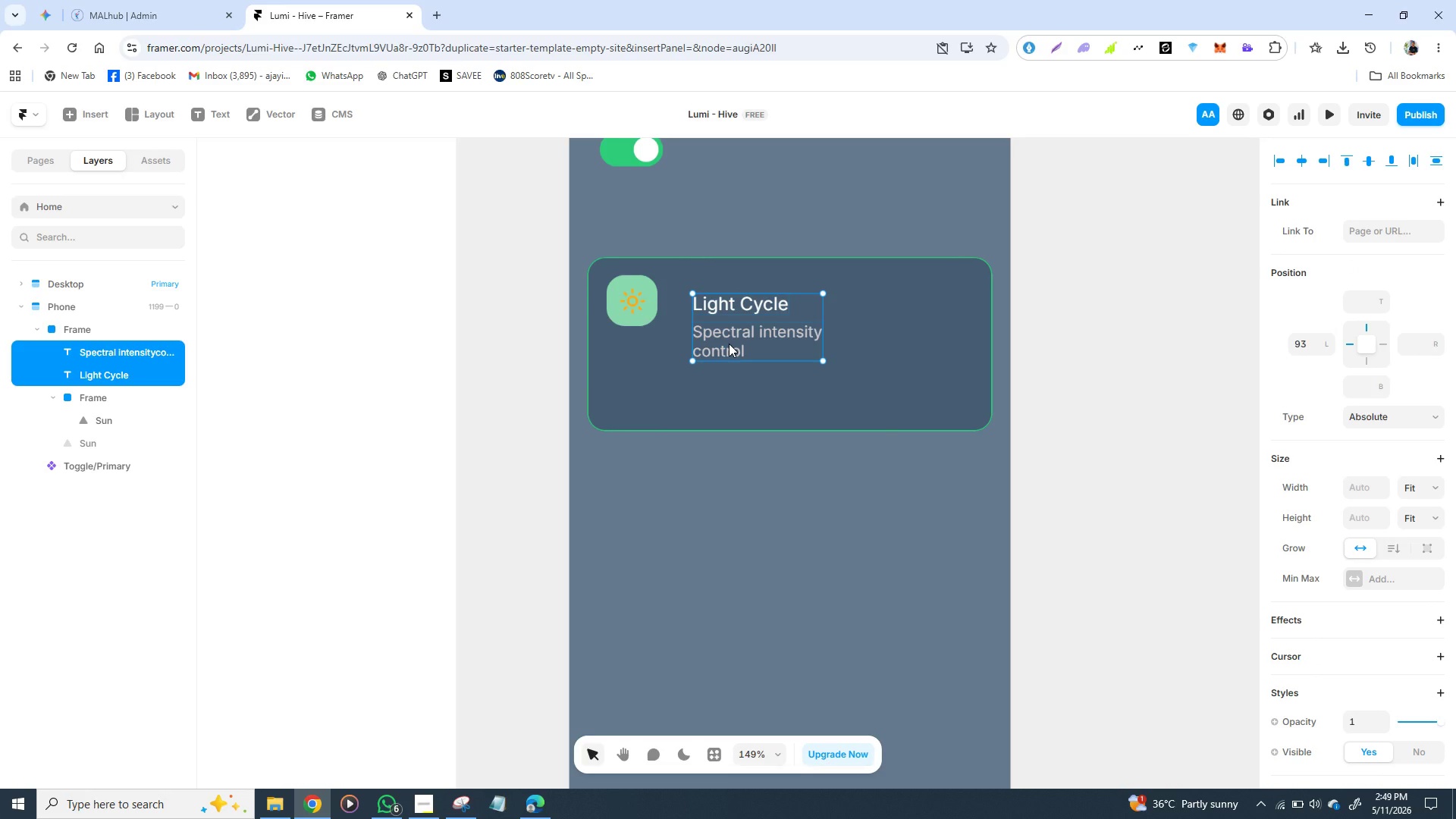 
left_click_drag(start_coordinate=[729, 344], to_coordinate=[727, 325])
 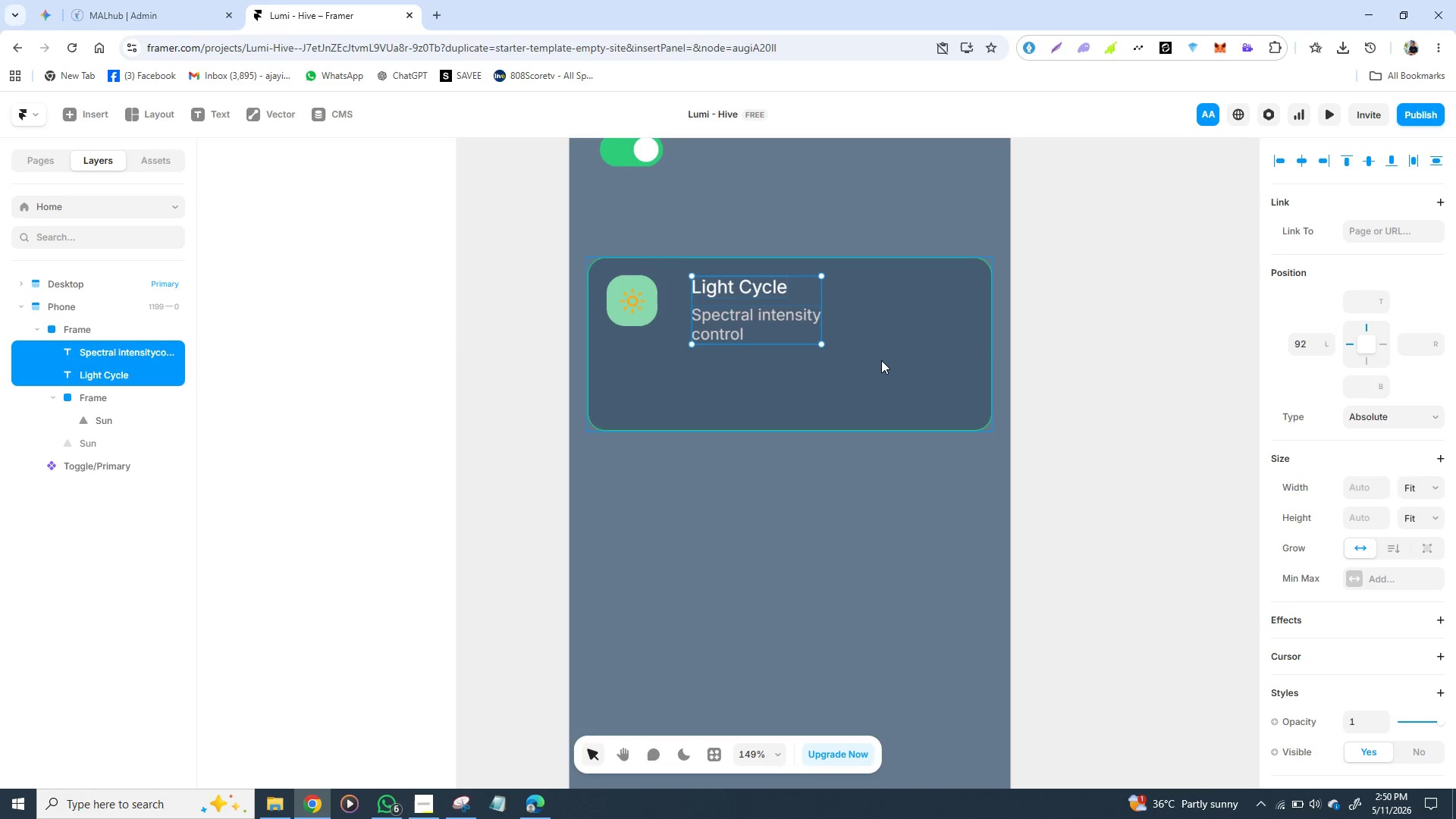 
left_click([886, 360])
 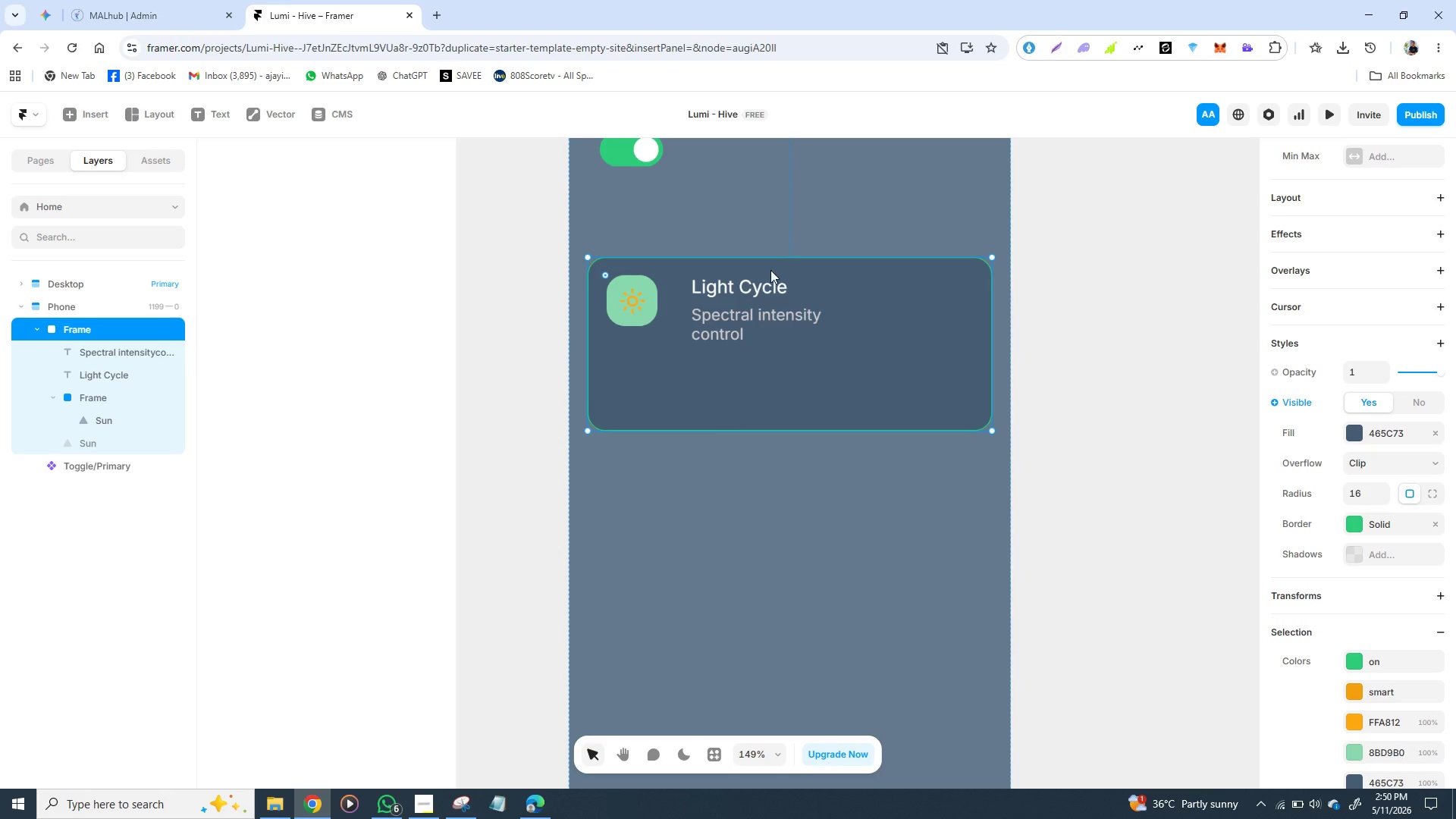 
wait(8.0)
 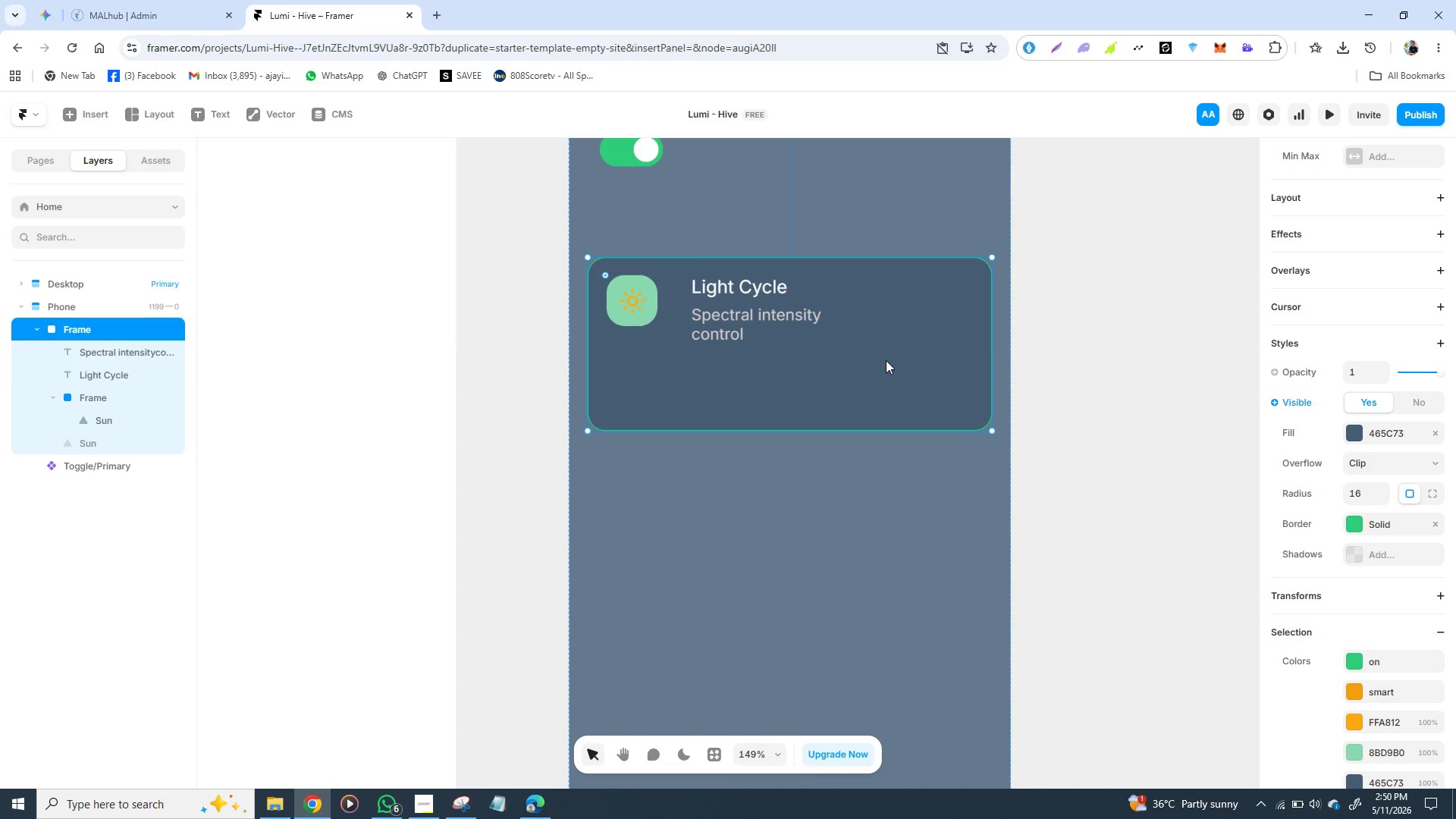 
left_click([635, 159])
 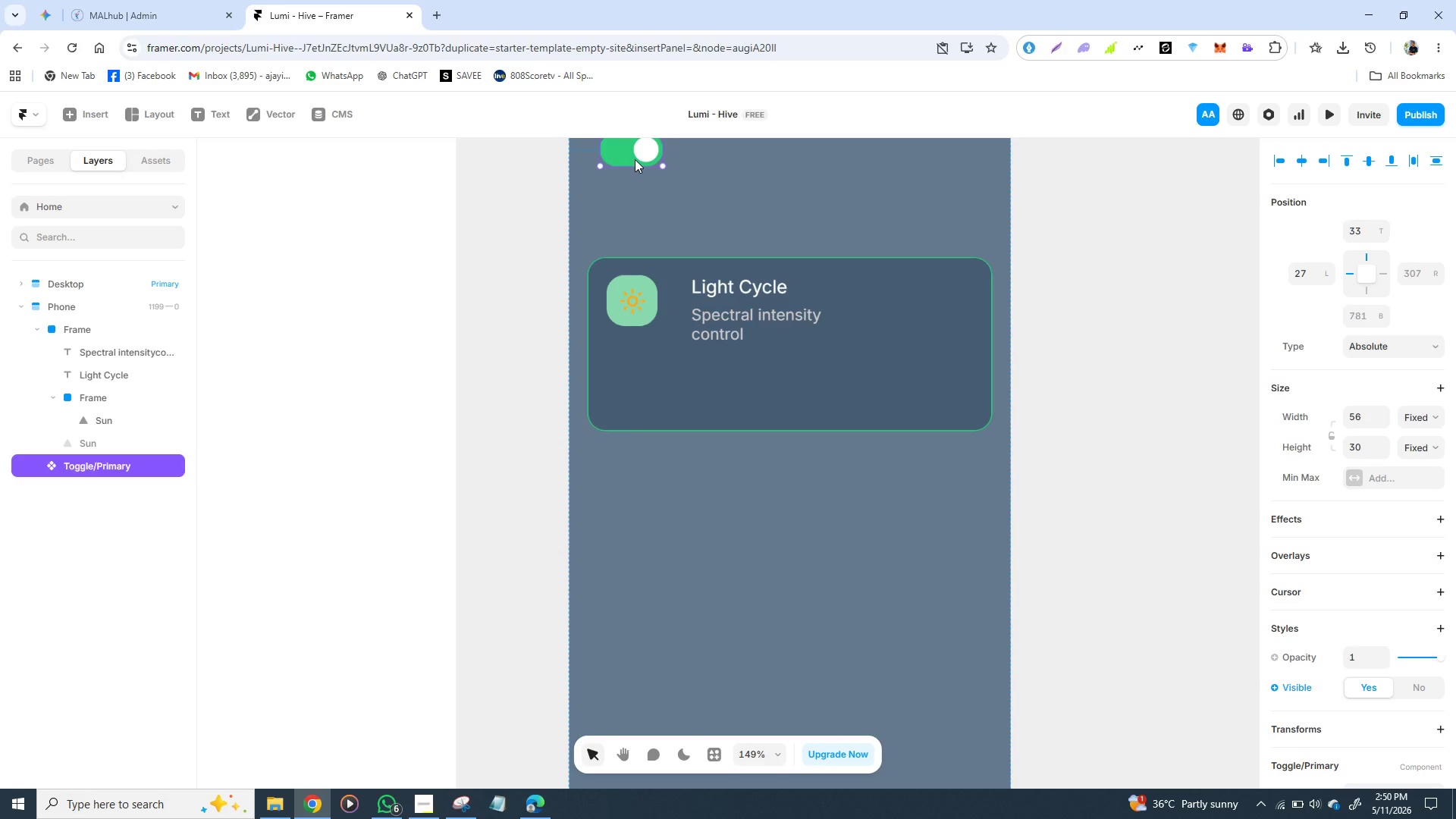 
key(Control+D)
 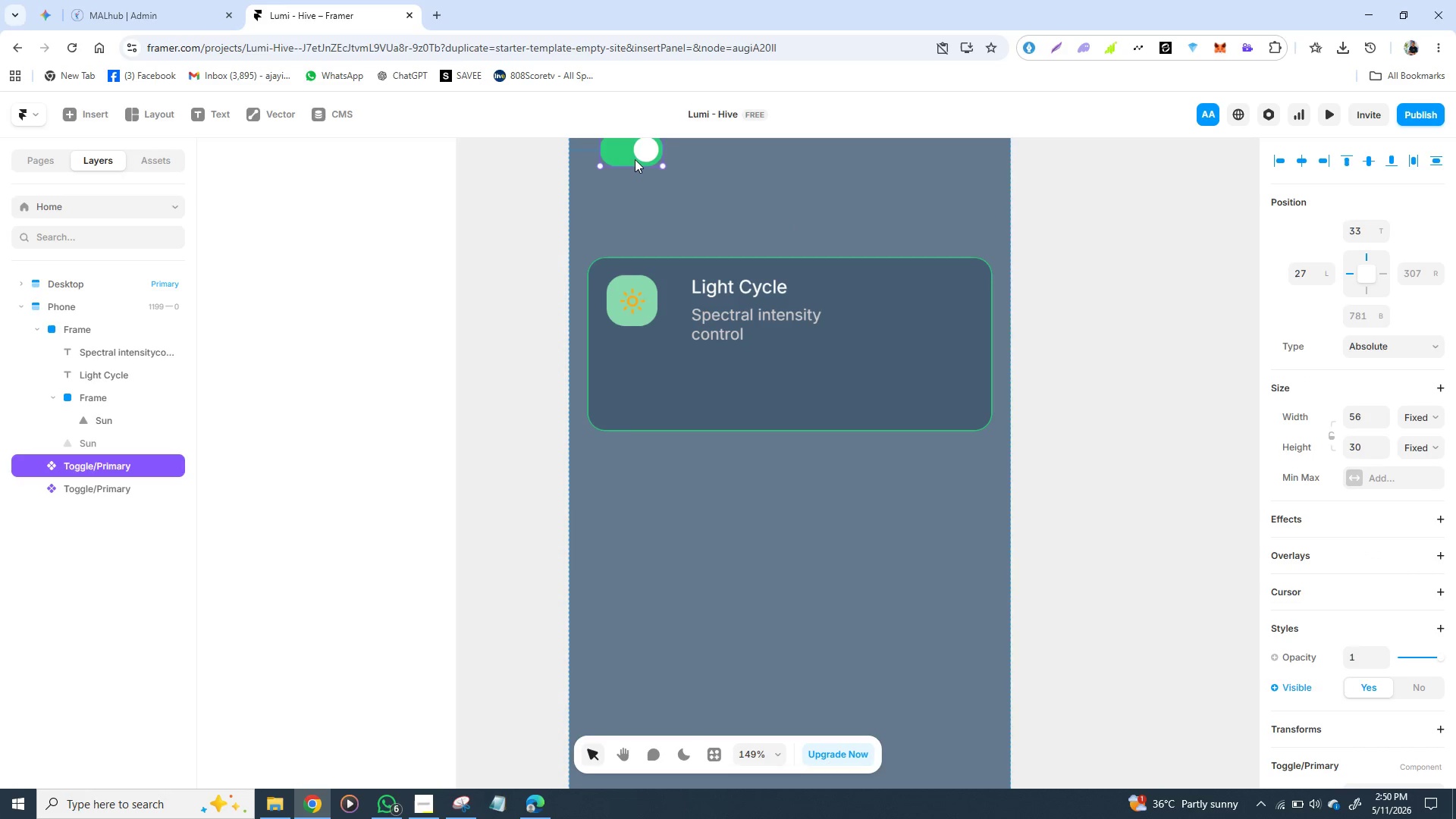 
left_click_drag(start_coordinate=[635, 159], to_coordinate=[940, 313])
 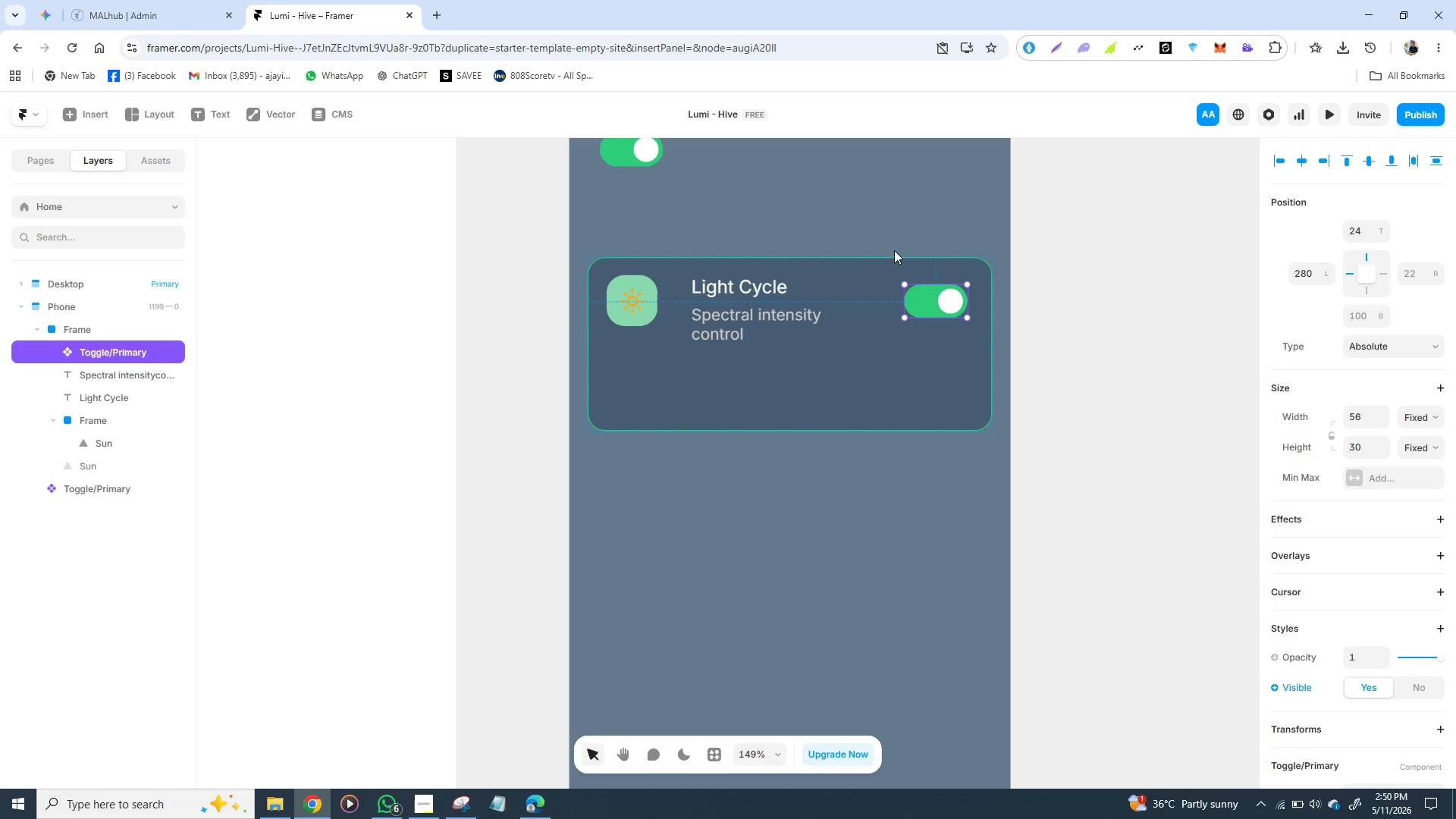 
left_click([894, 240])
 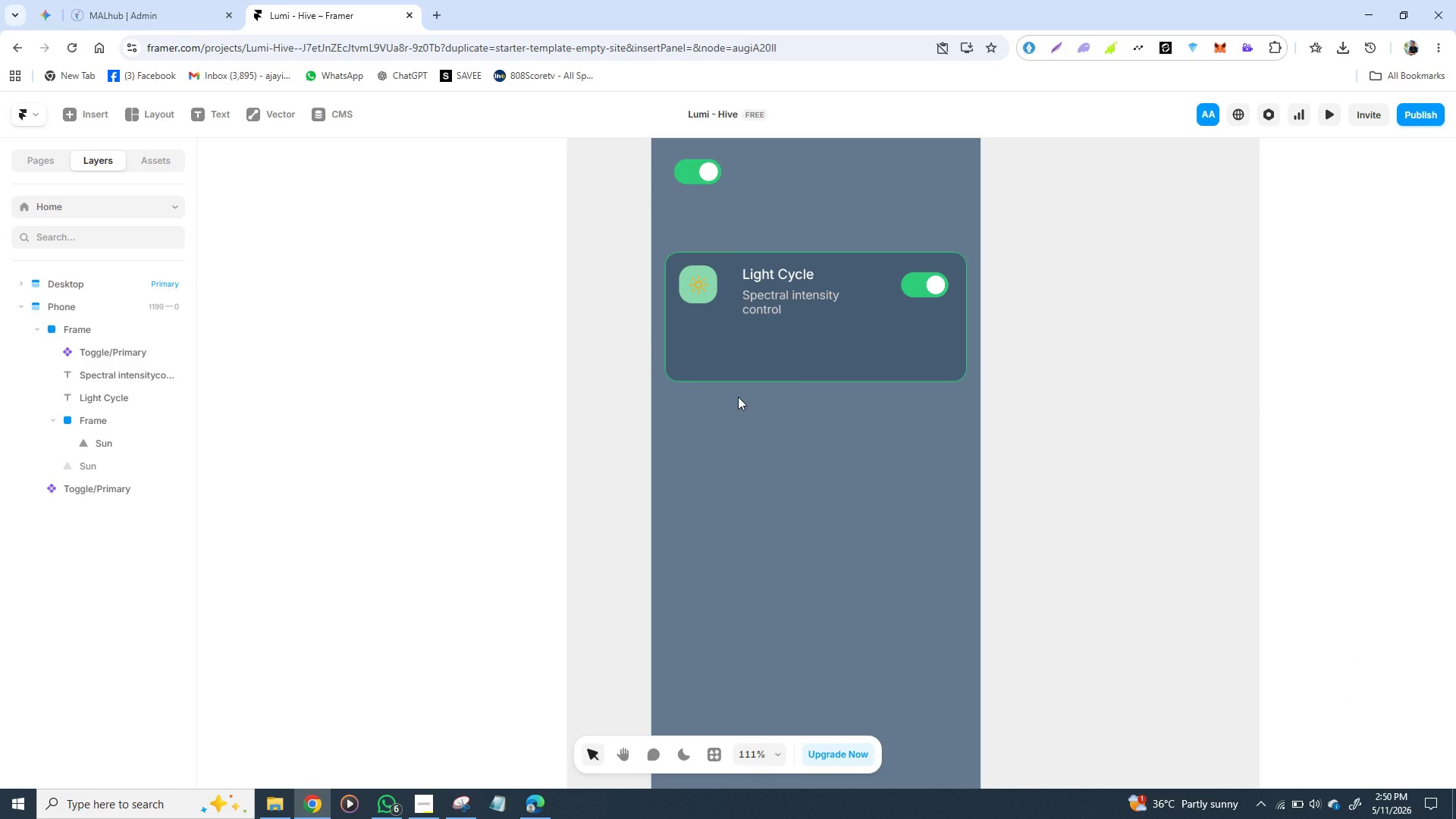 
wait(9.84)
 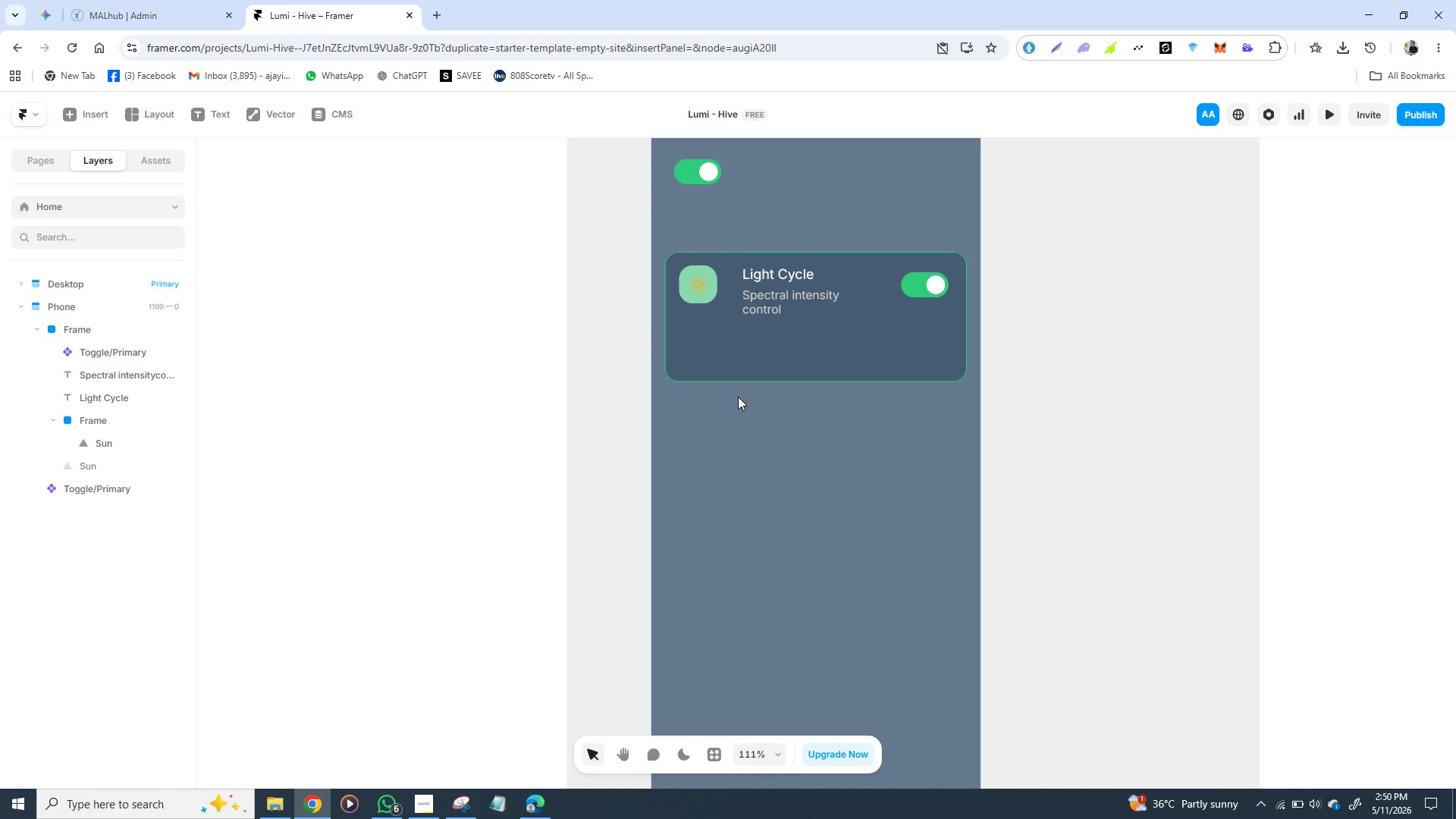 
left_click([775, 277])
 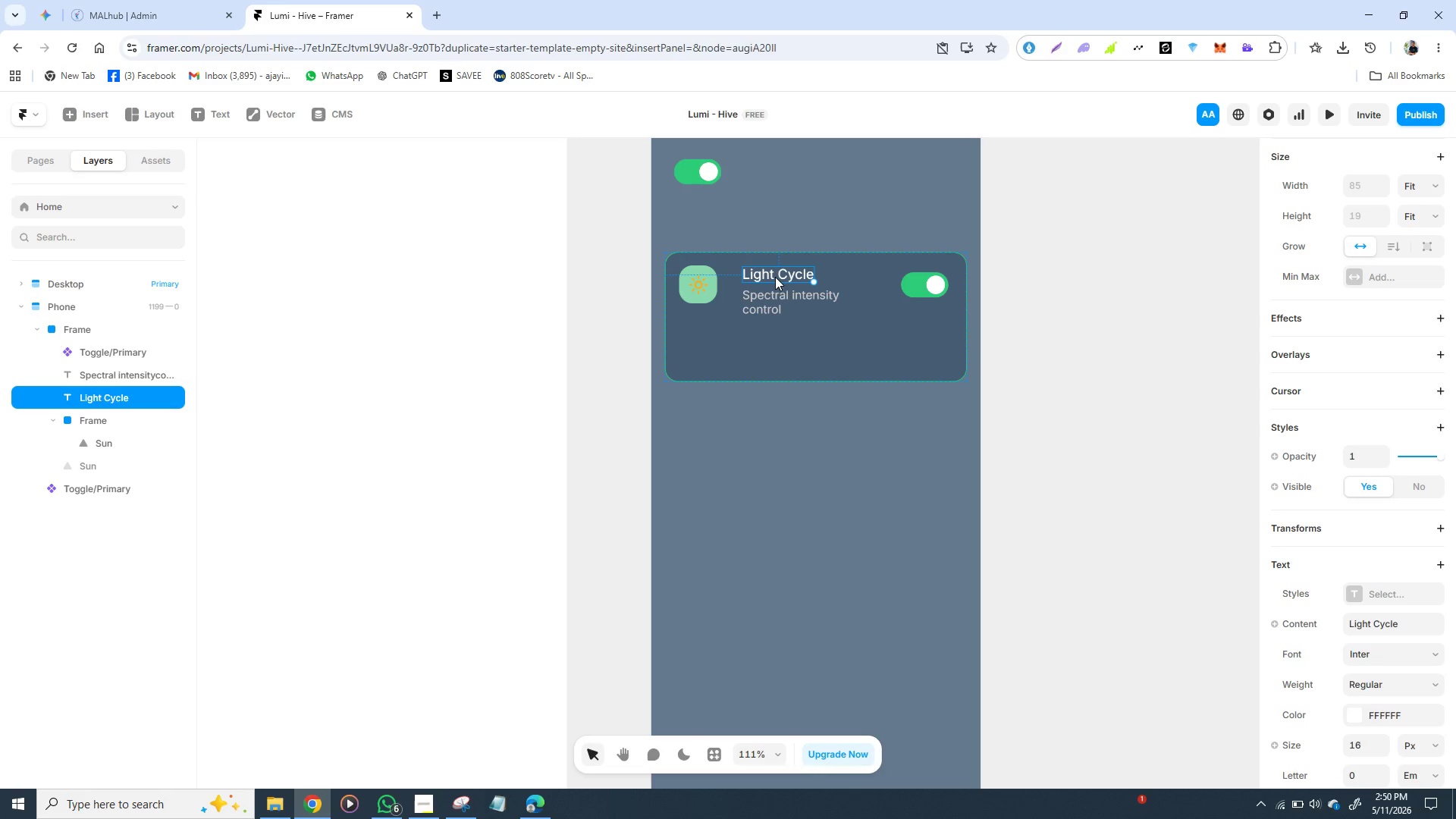 
hold_key(key=ShiftLeft, duration=1.31)
left_click([776, 310])
 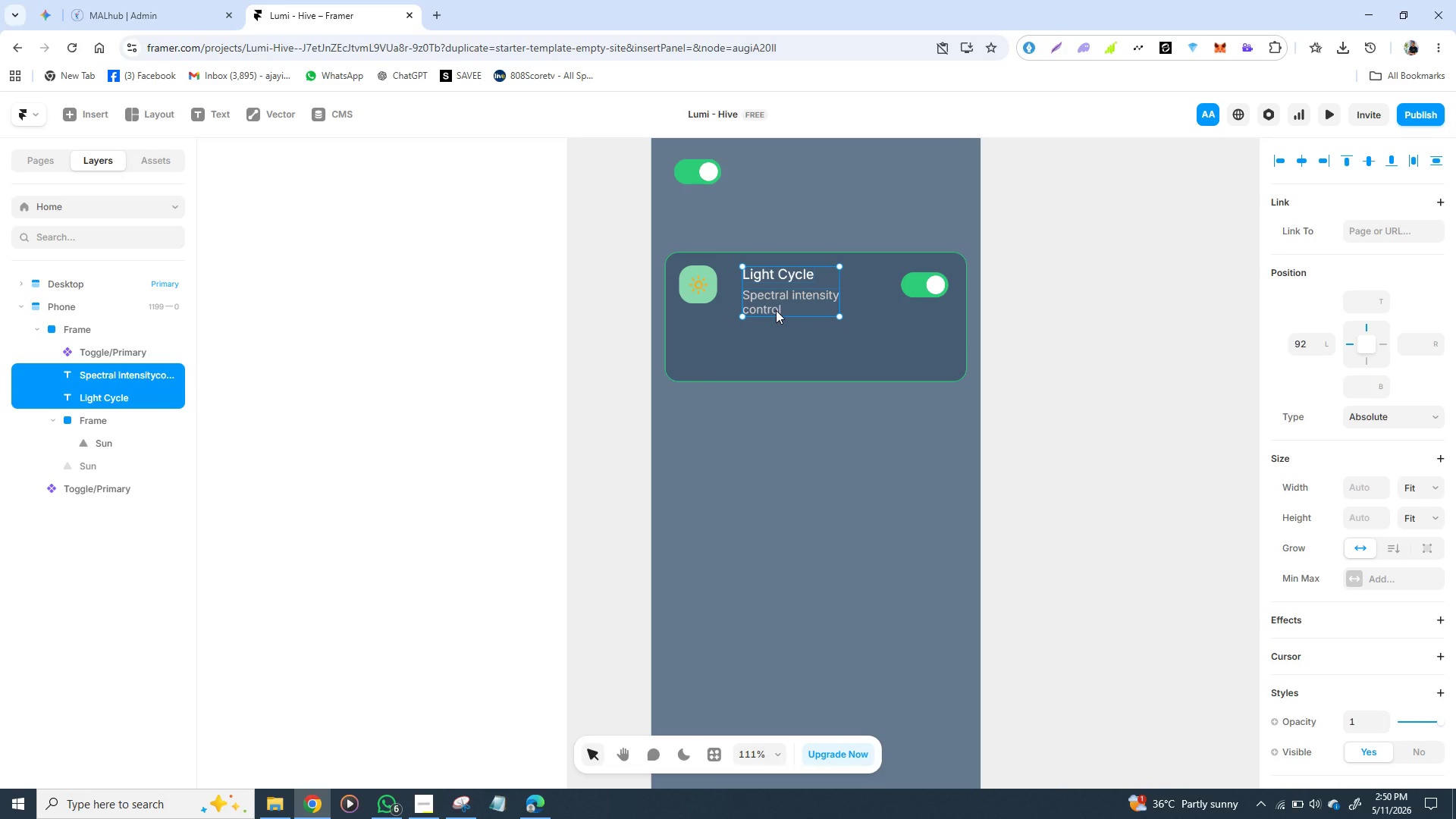 
key(Control+D)
 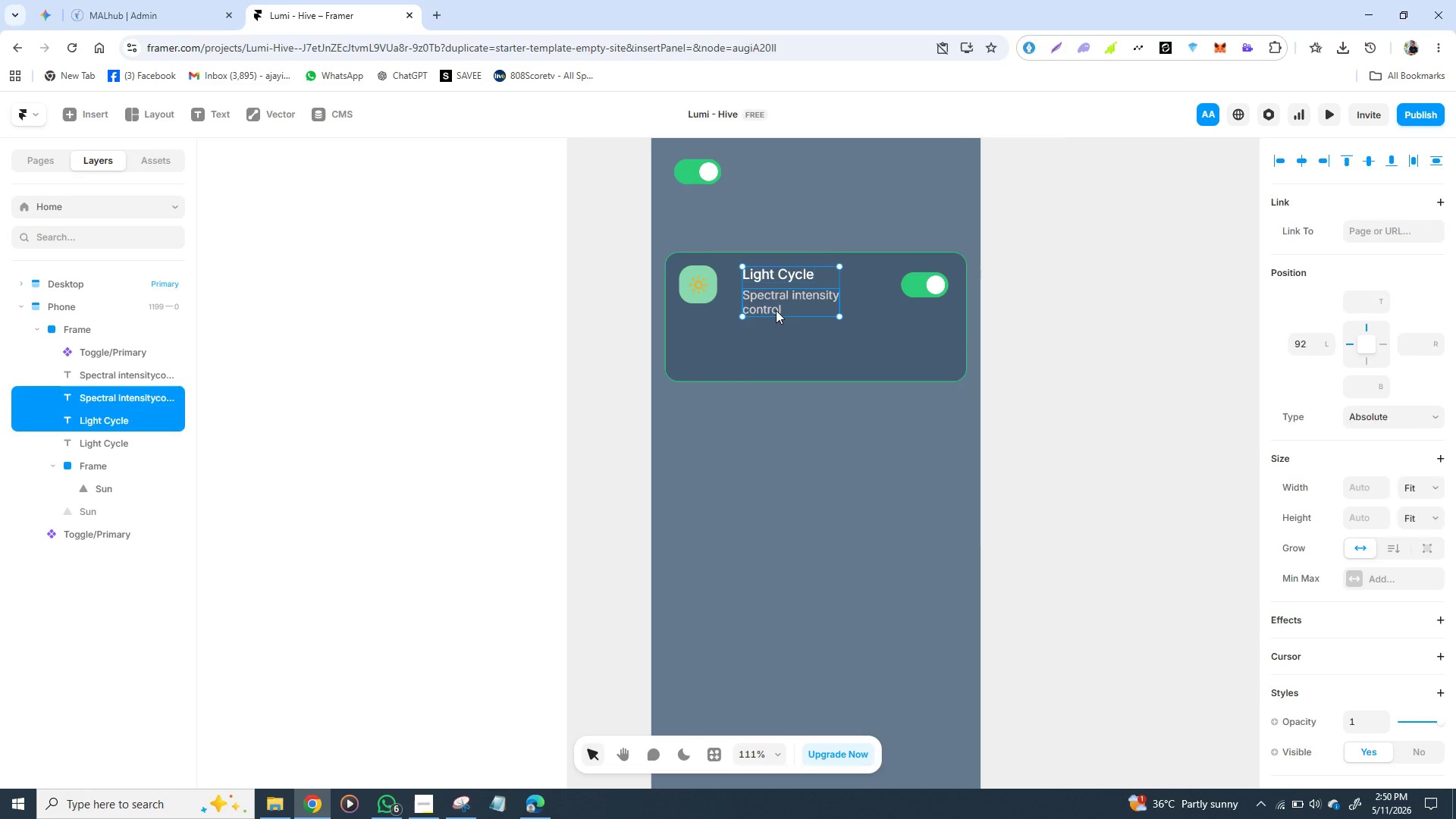 
left_click_drag(start_coordinate=[776, 310], to_coordinate=[776, 323])
 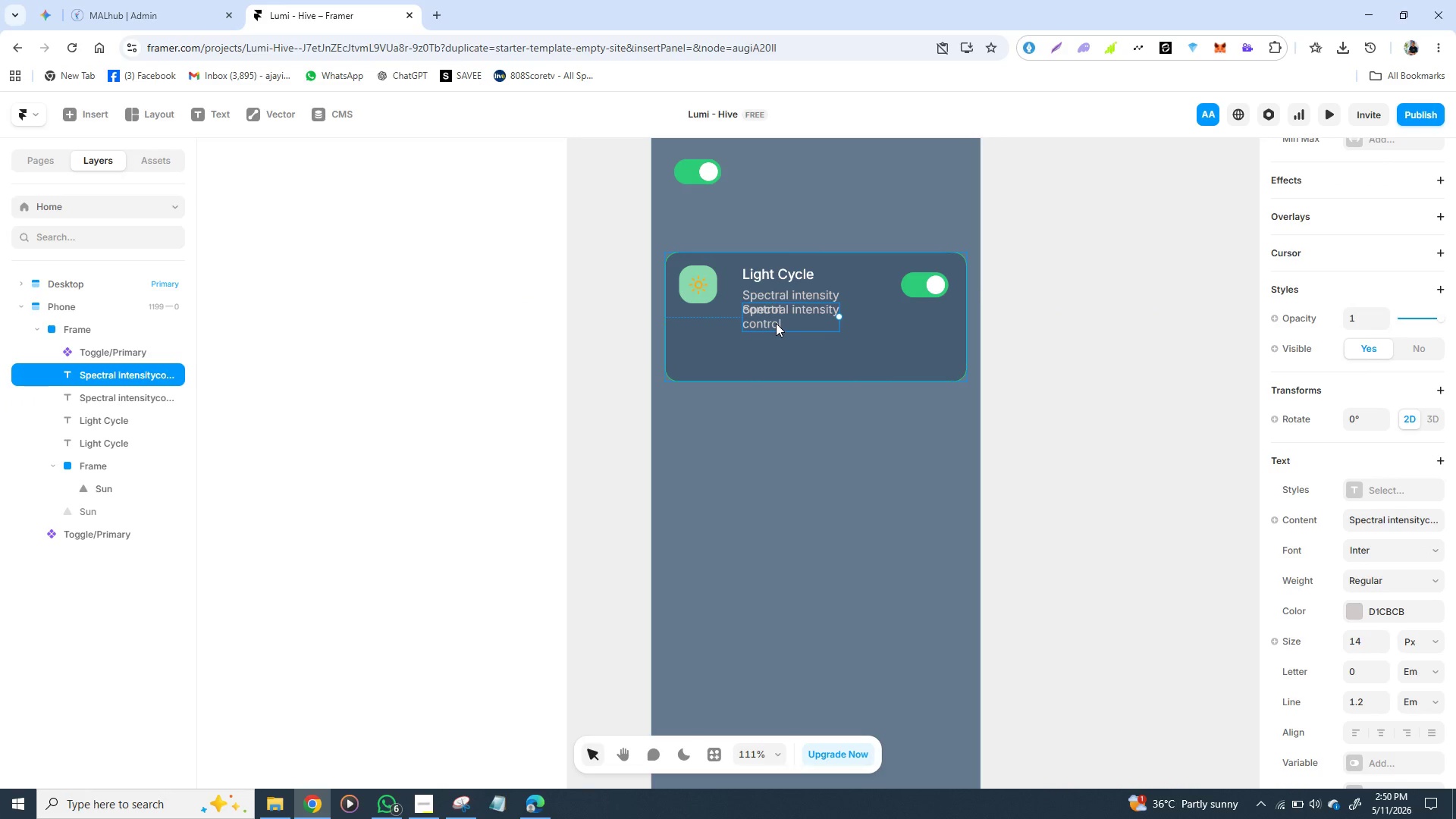 
key(Control+Z)
 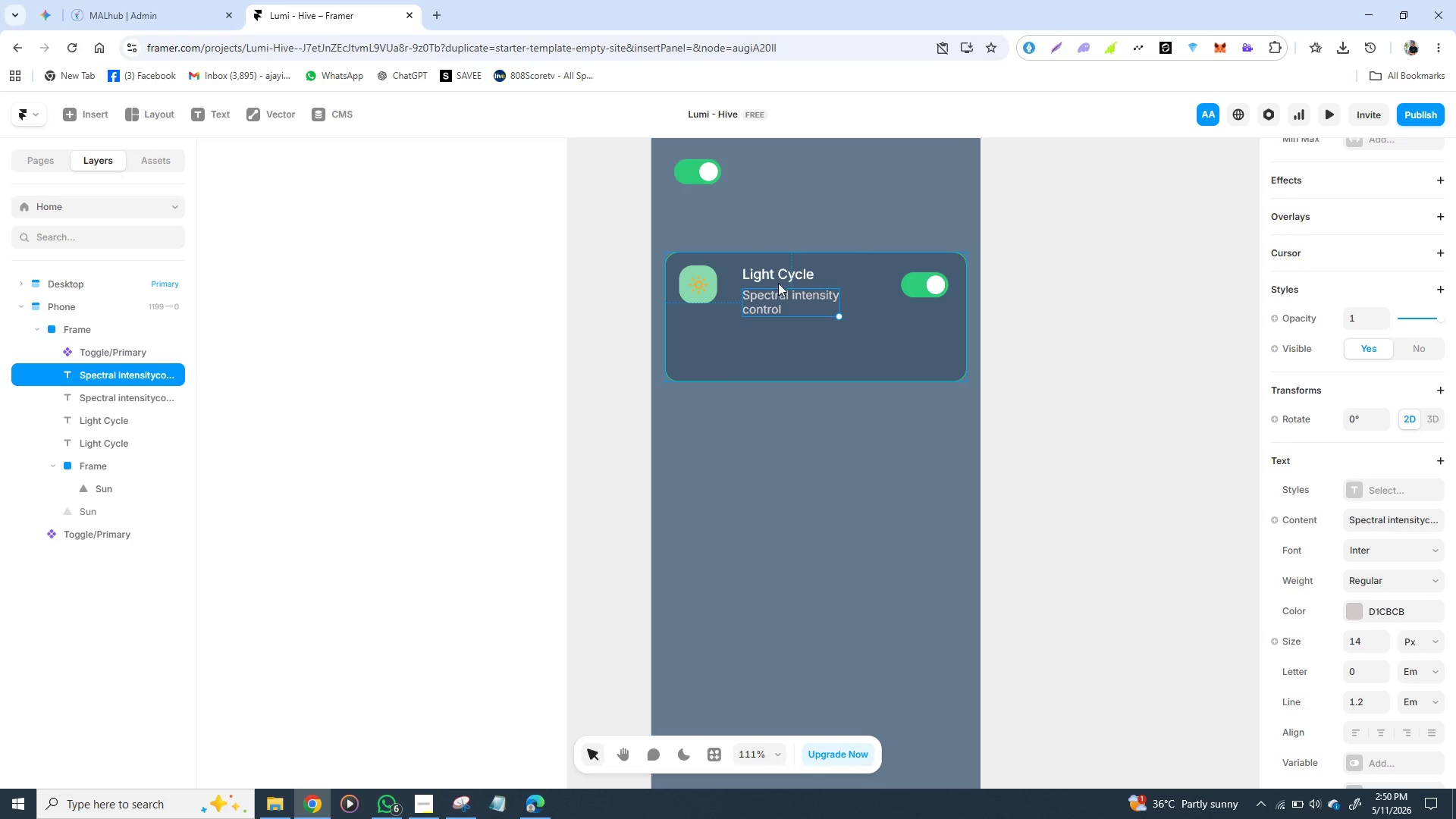 
left_click([784, 273])
 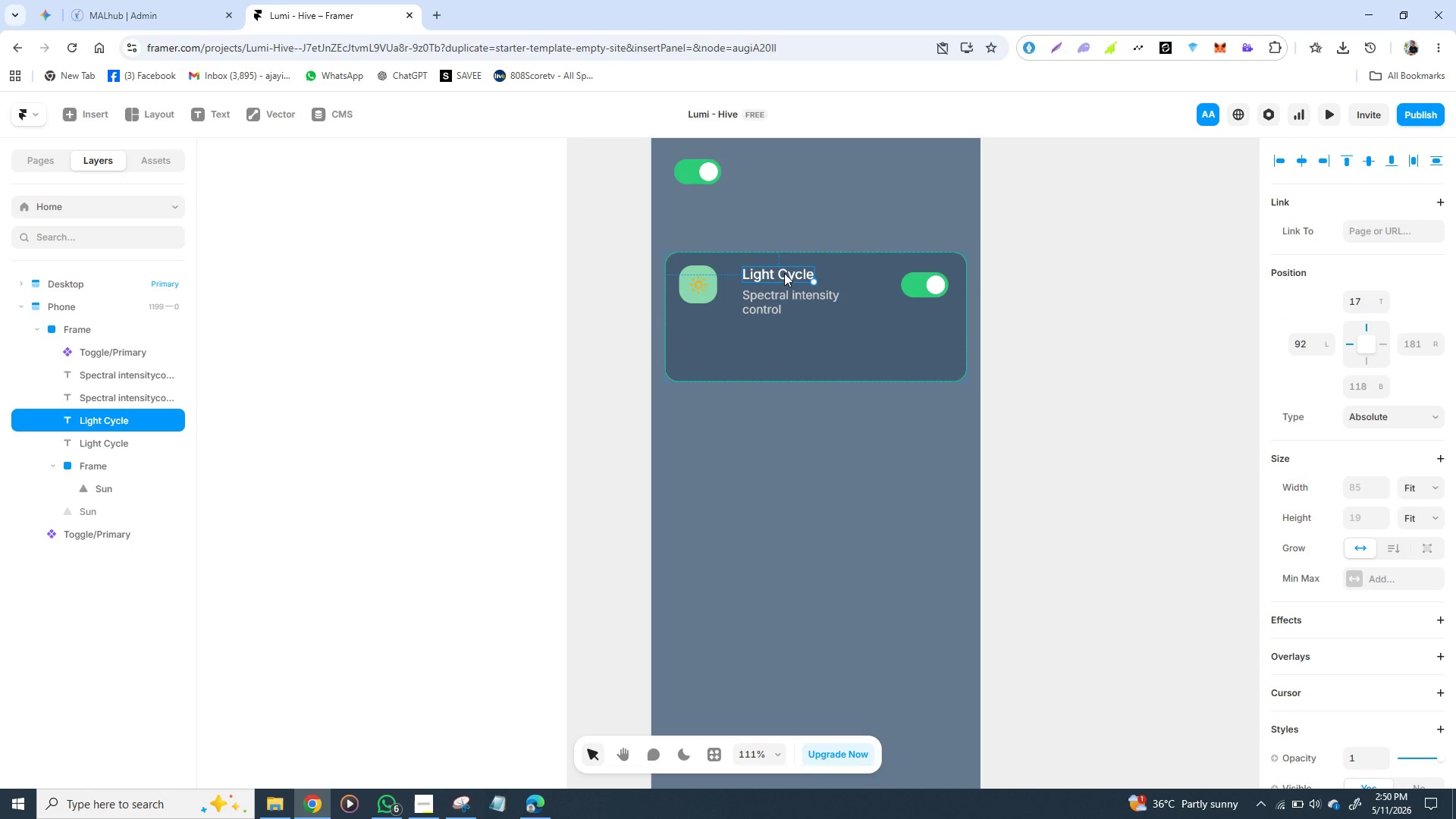 
hold_key(key=ShiftLeft, duration=1.14)
left_click([780, 301])
 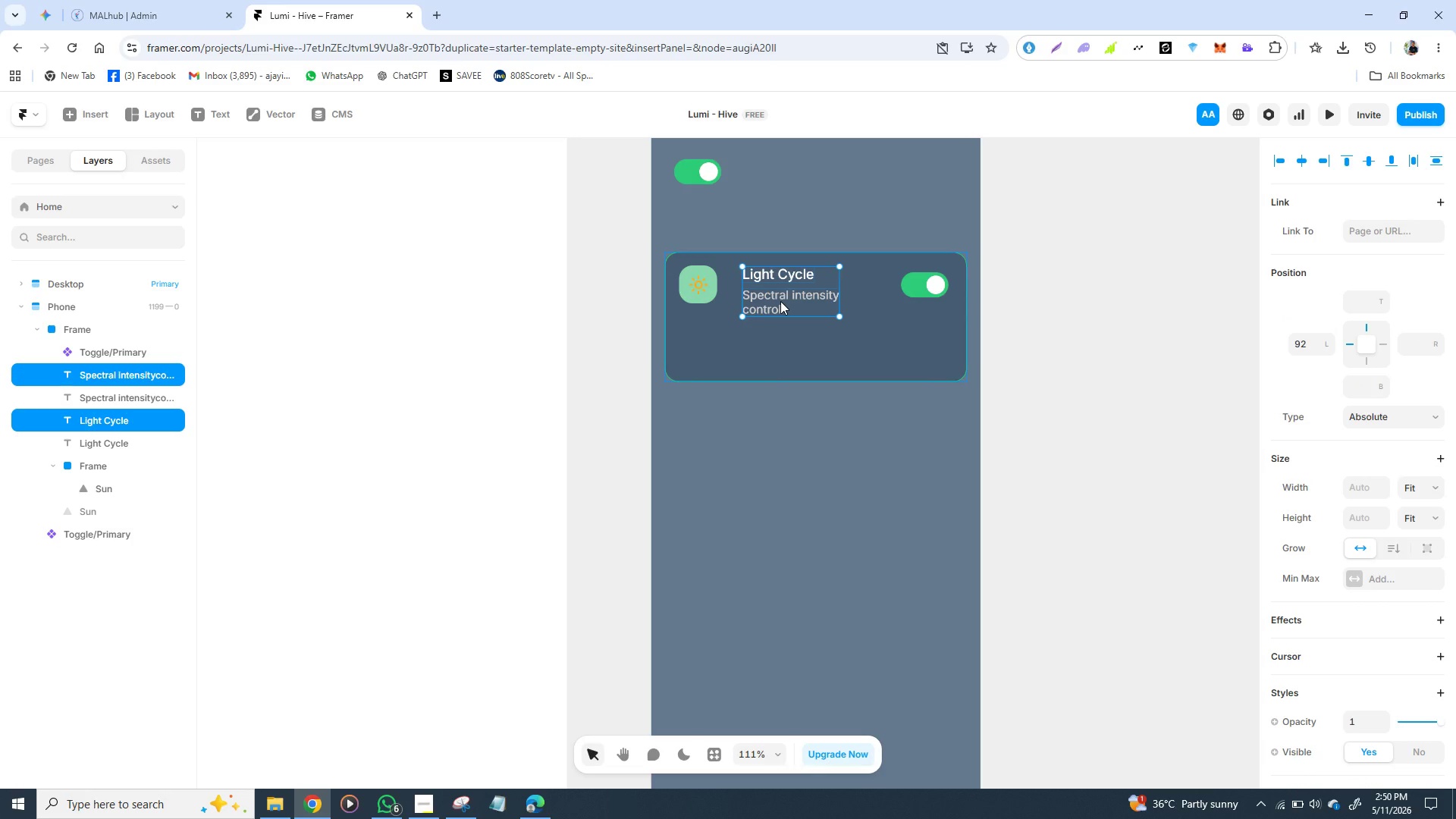 
key(Control+D)
 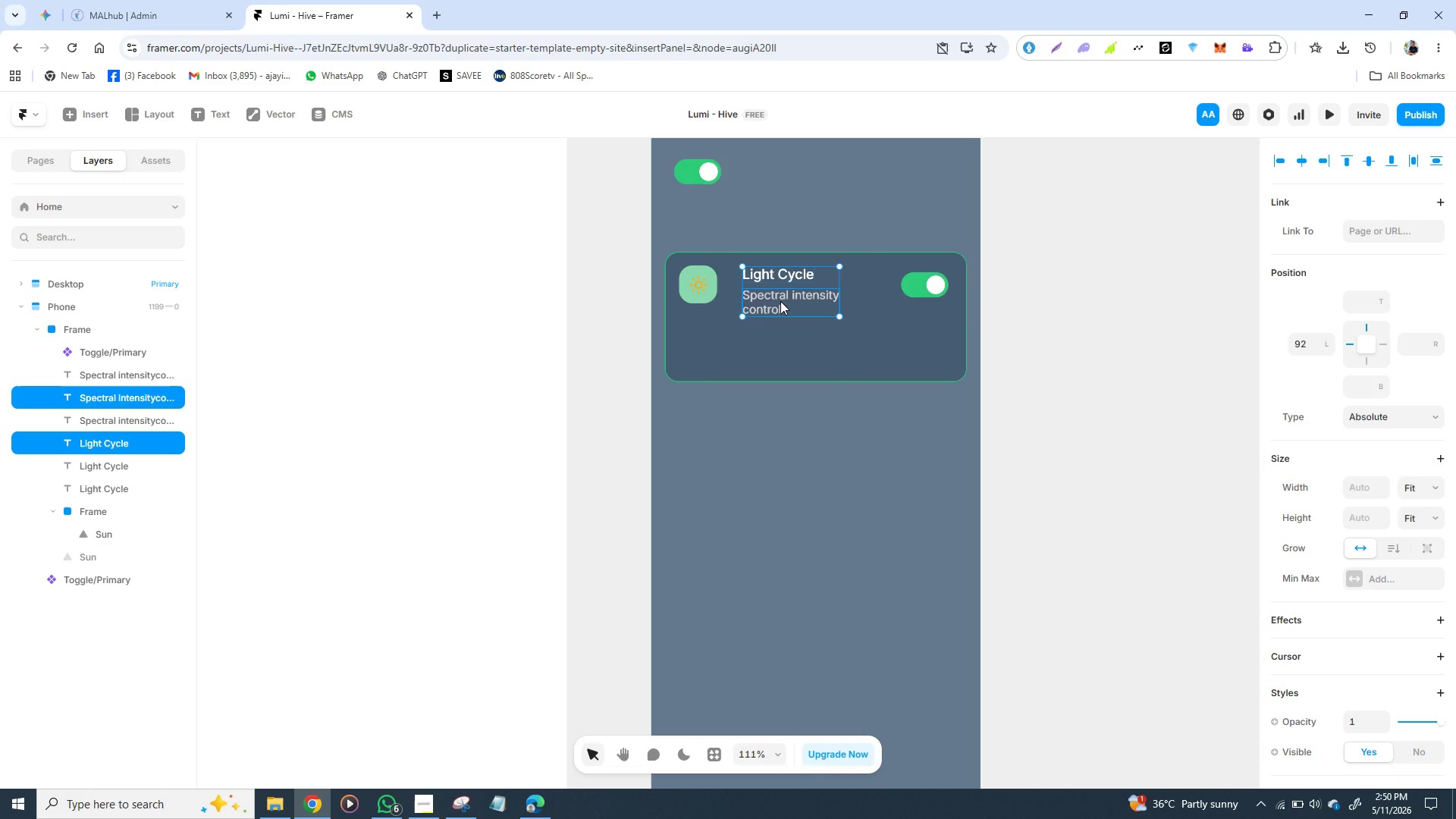 
left_click_drag(start_coordinate=[780, 301], to_coordinate=[780, 331])
 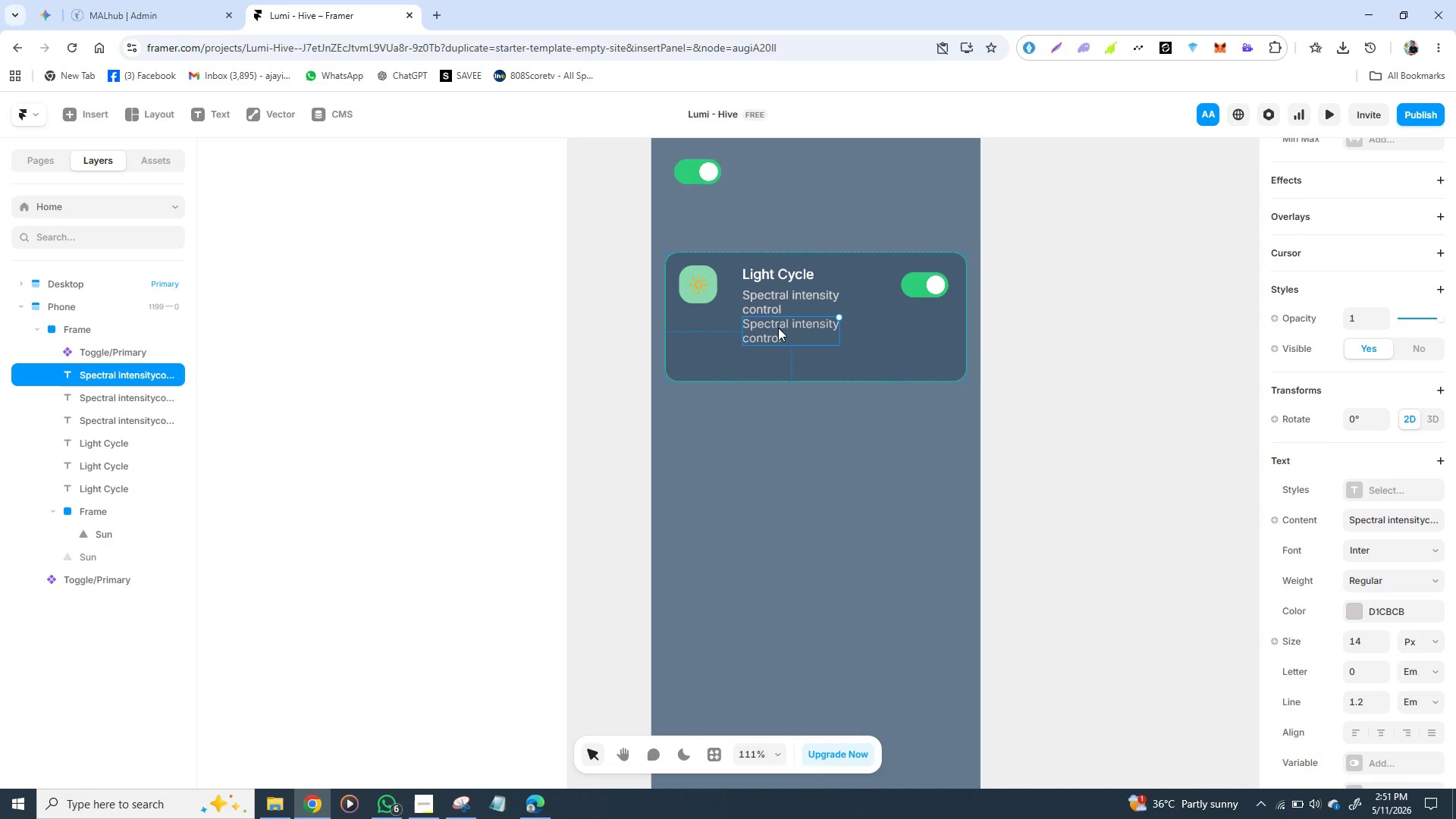 
key(Backspace)
 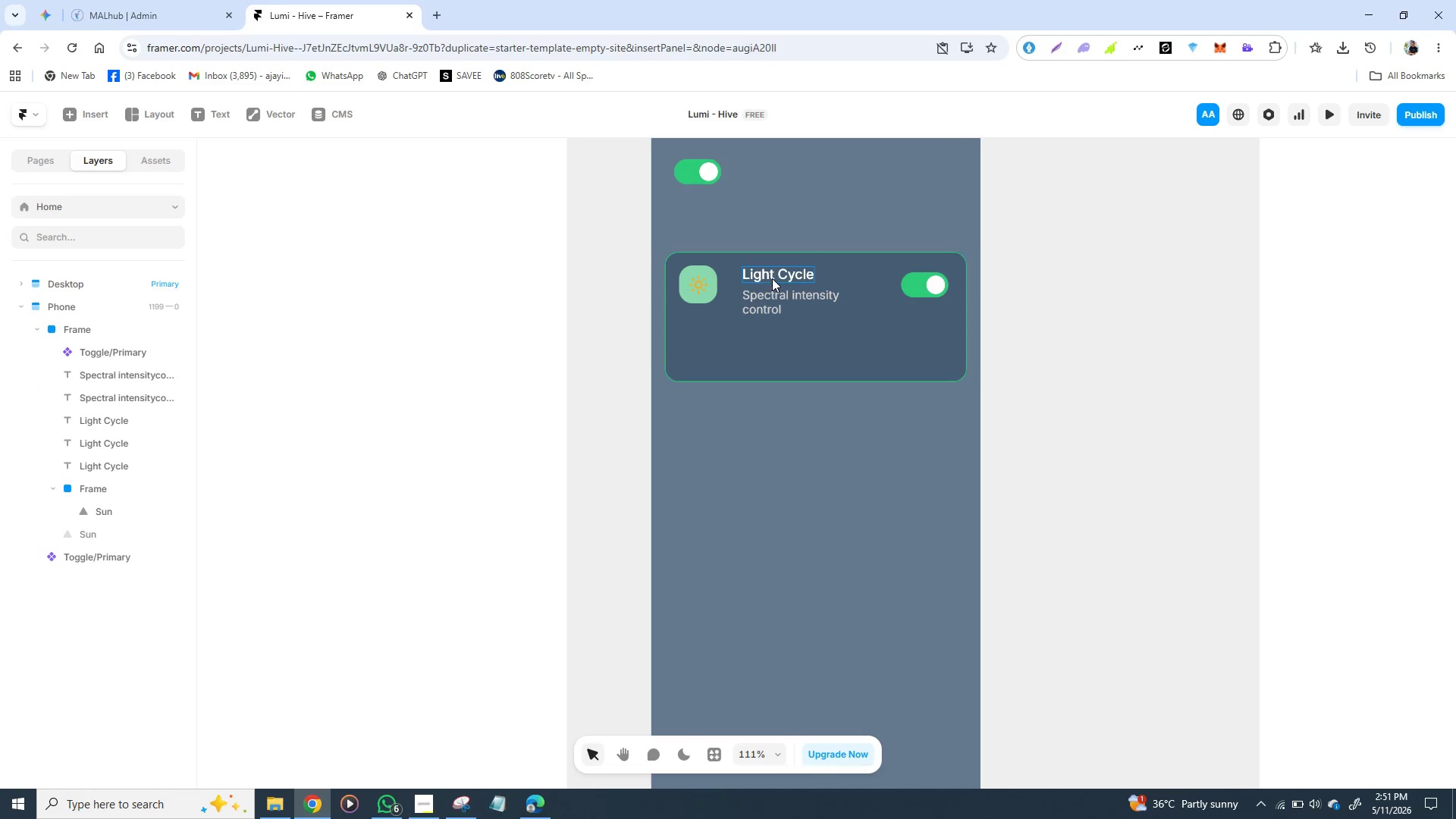 
left_click([774, 278])
 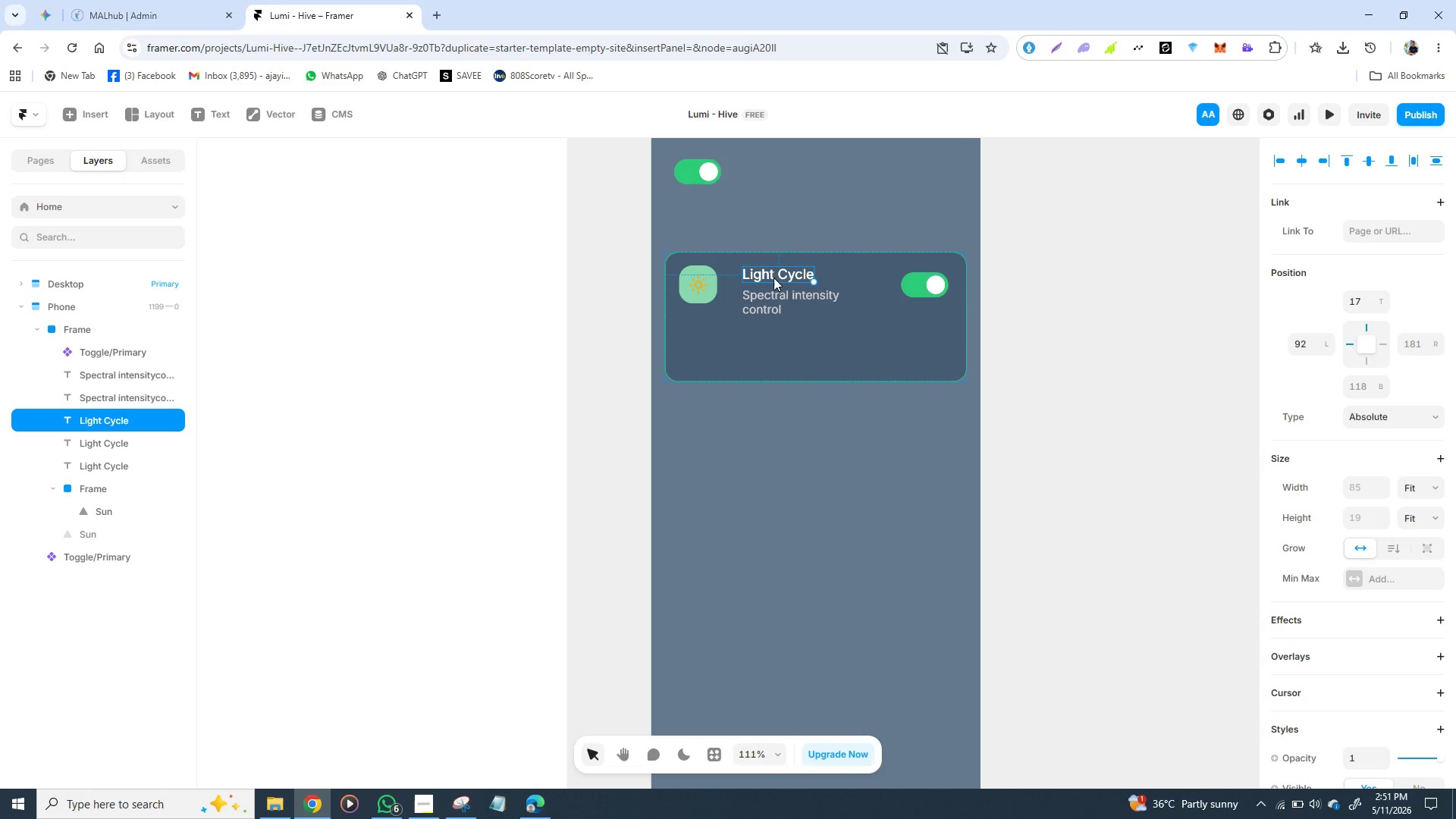 
hold_key(key=ShiftLeft, duration=1.52)
 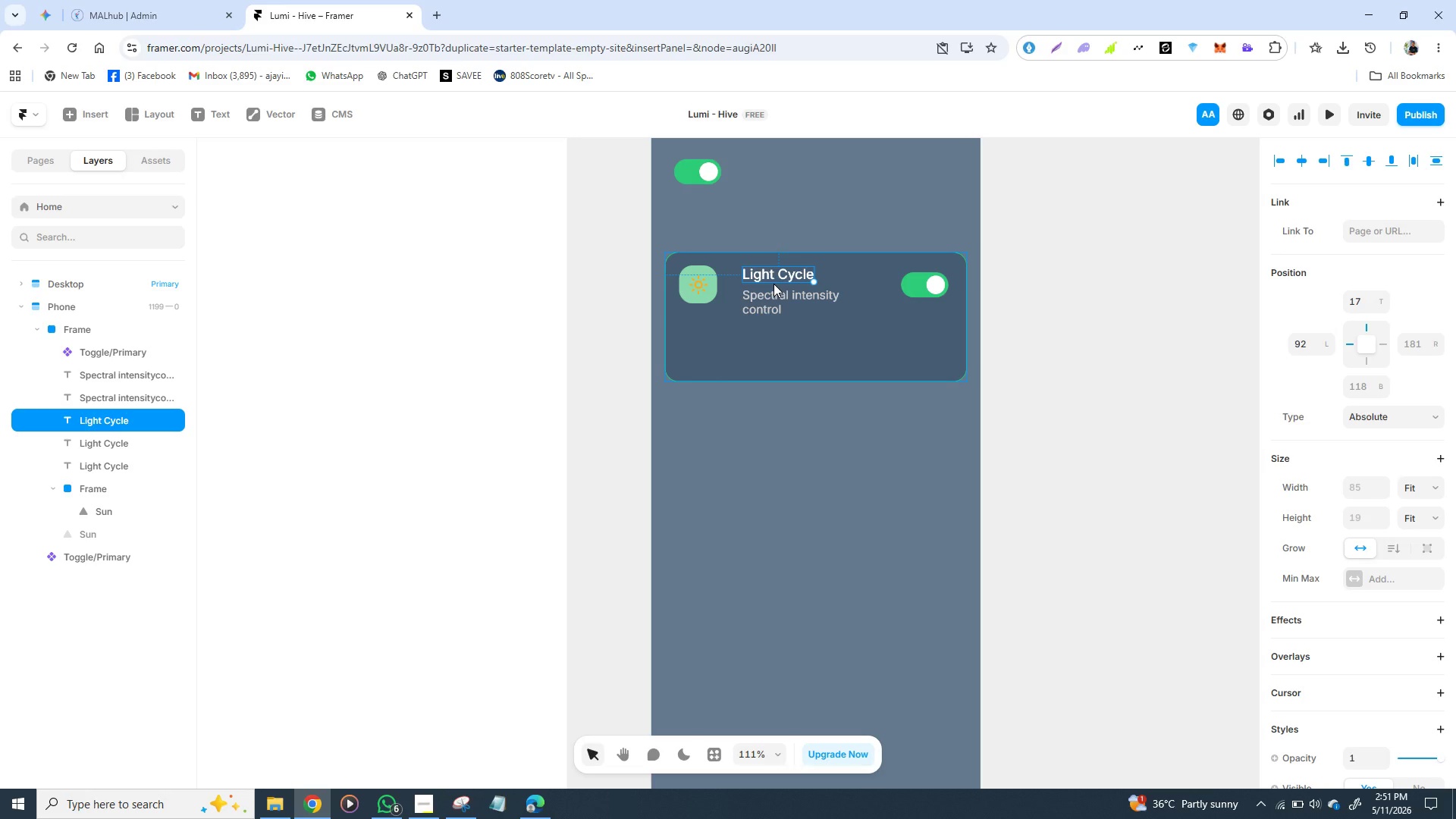 
key(Shift+ShiftLeft)
 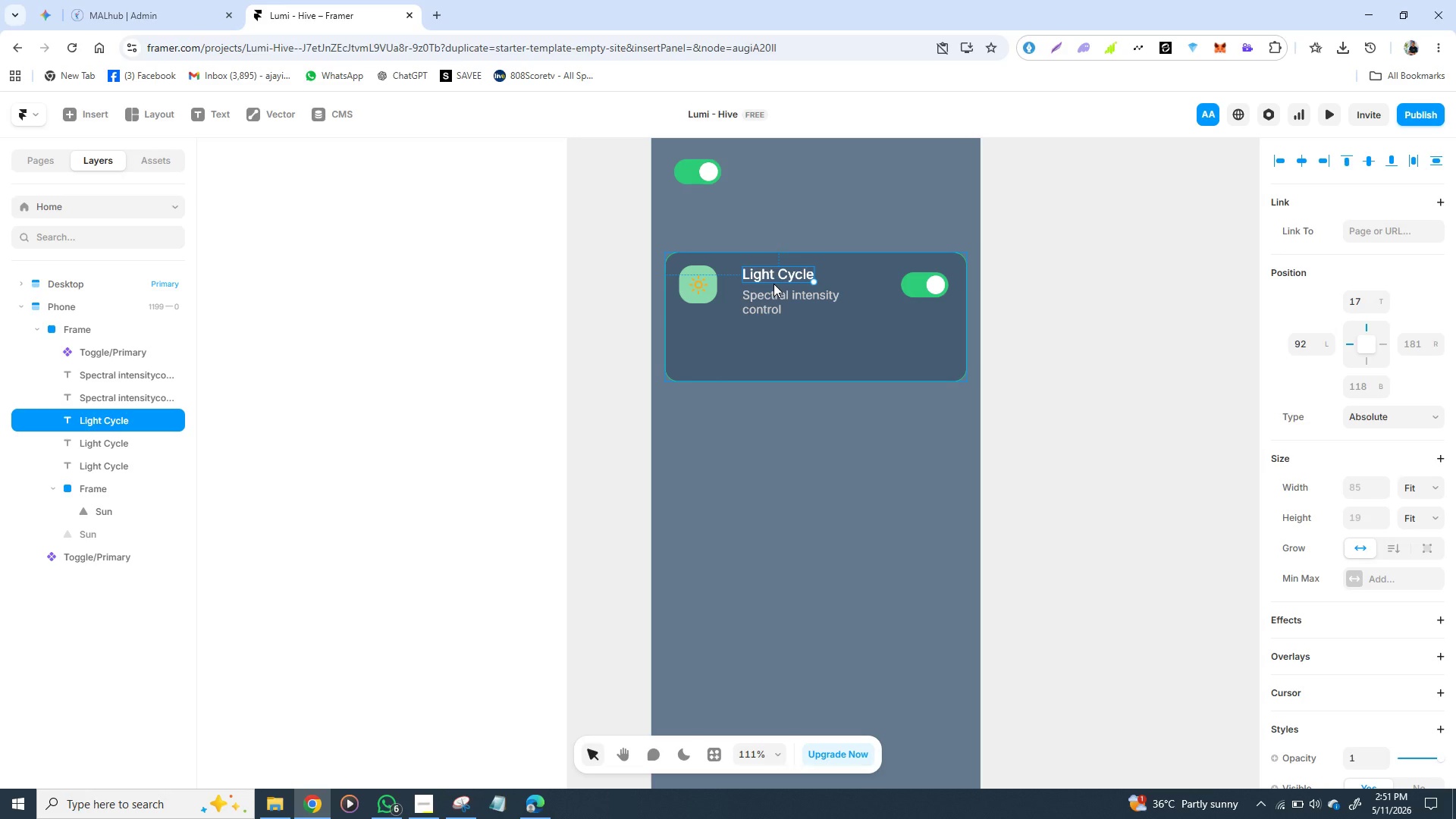 
left_click_drag(start_coordinate=[774, 284], to_coordinate=[777, 336])
 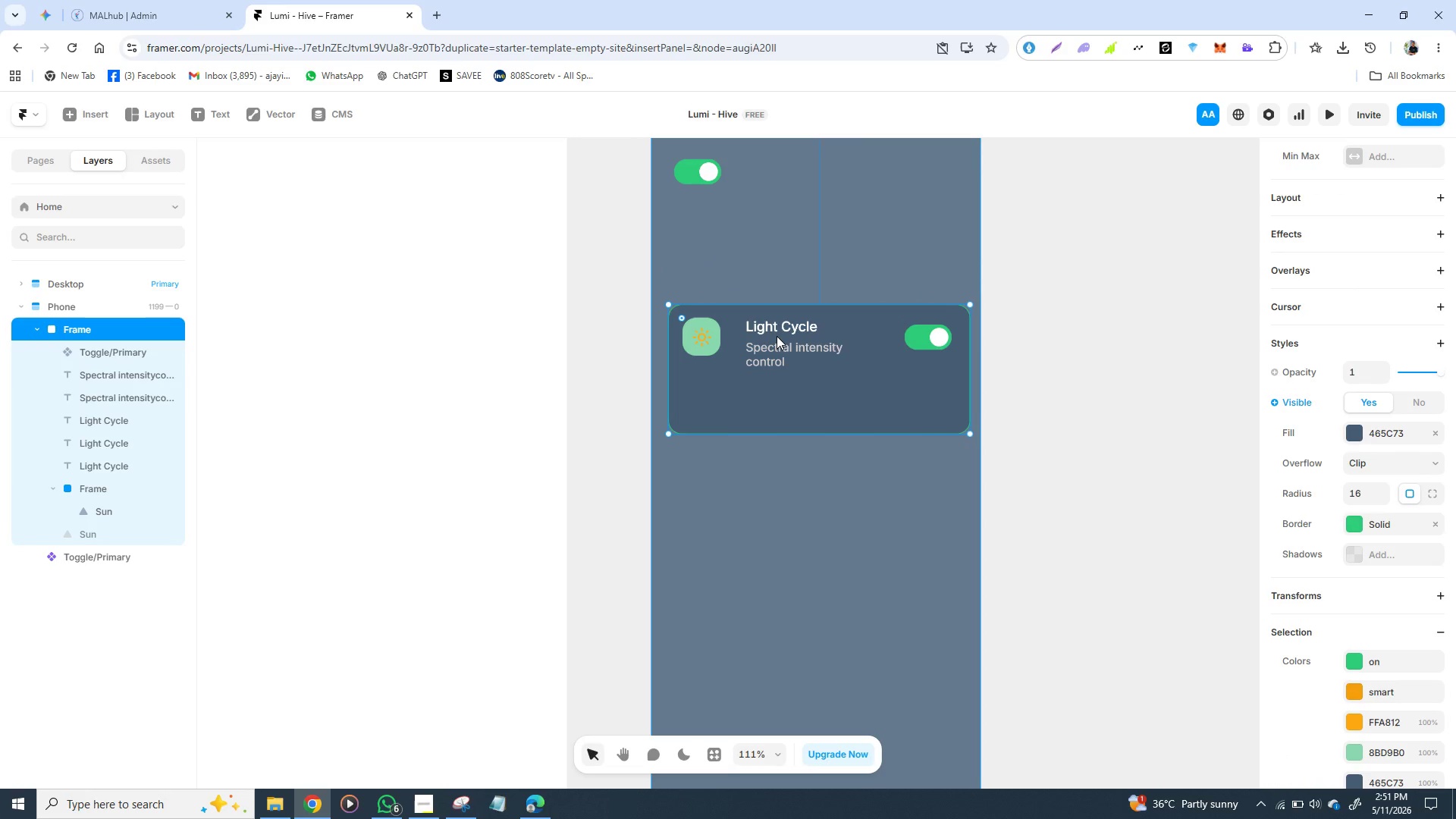 
key(Control+Z)
 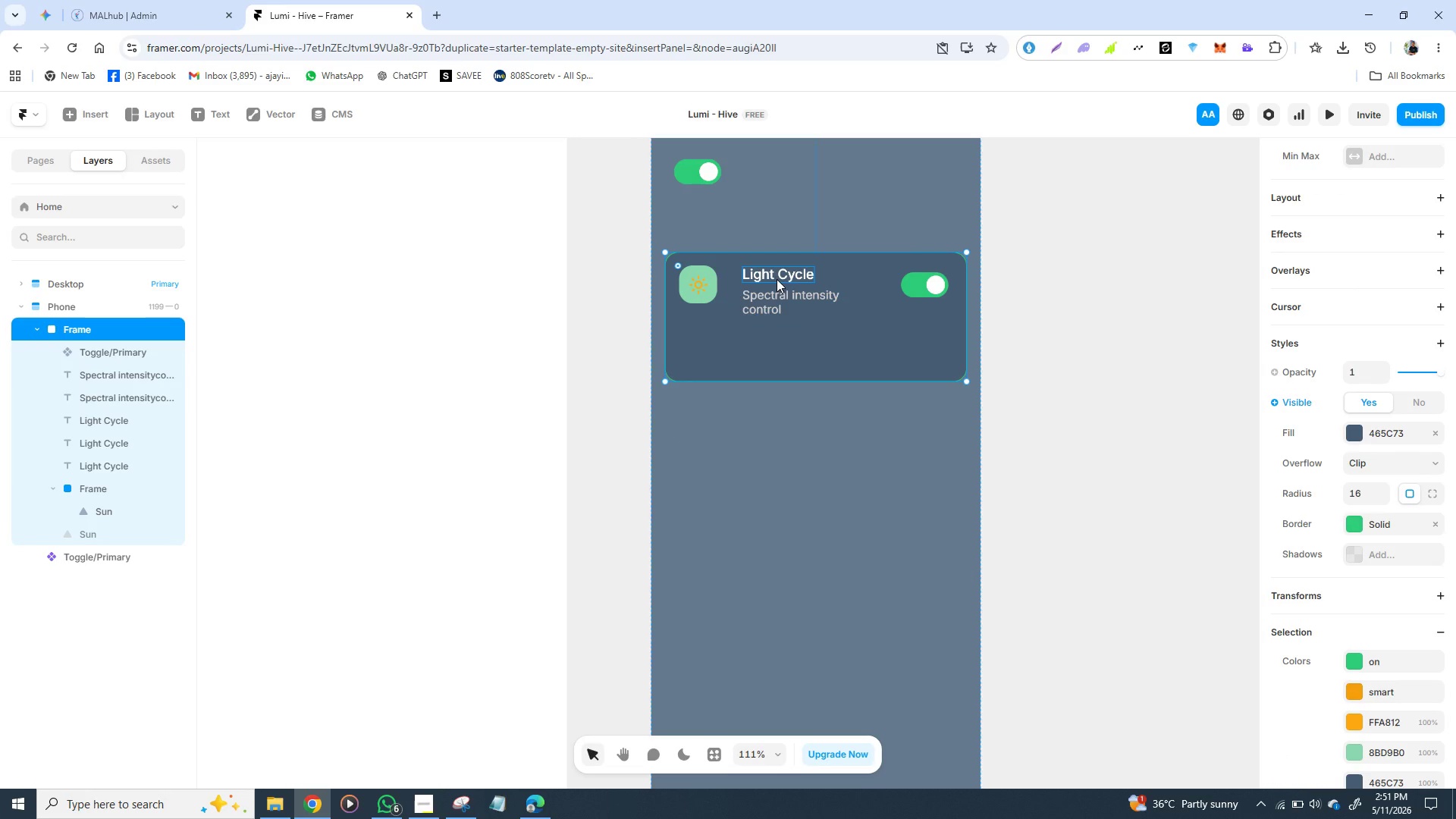 
left_click([777, 279])
 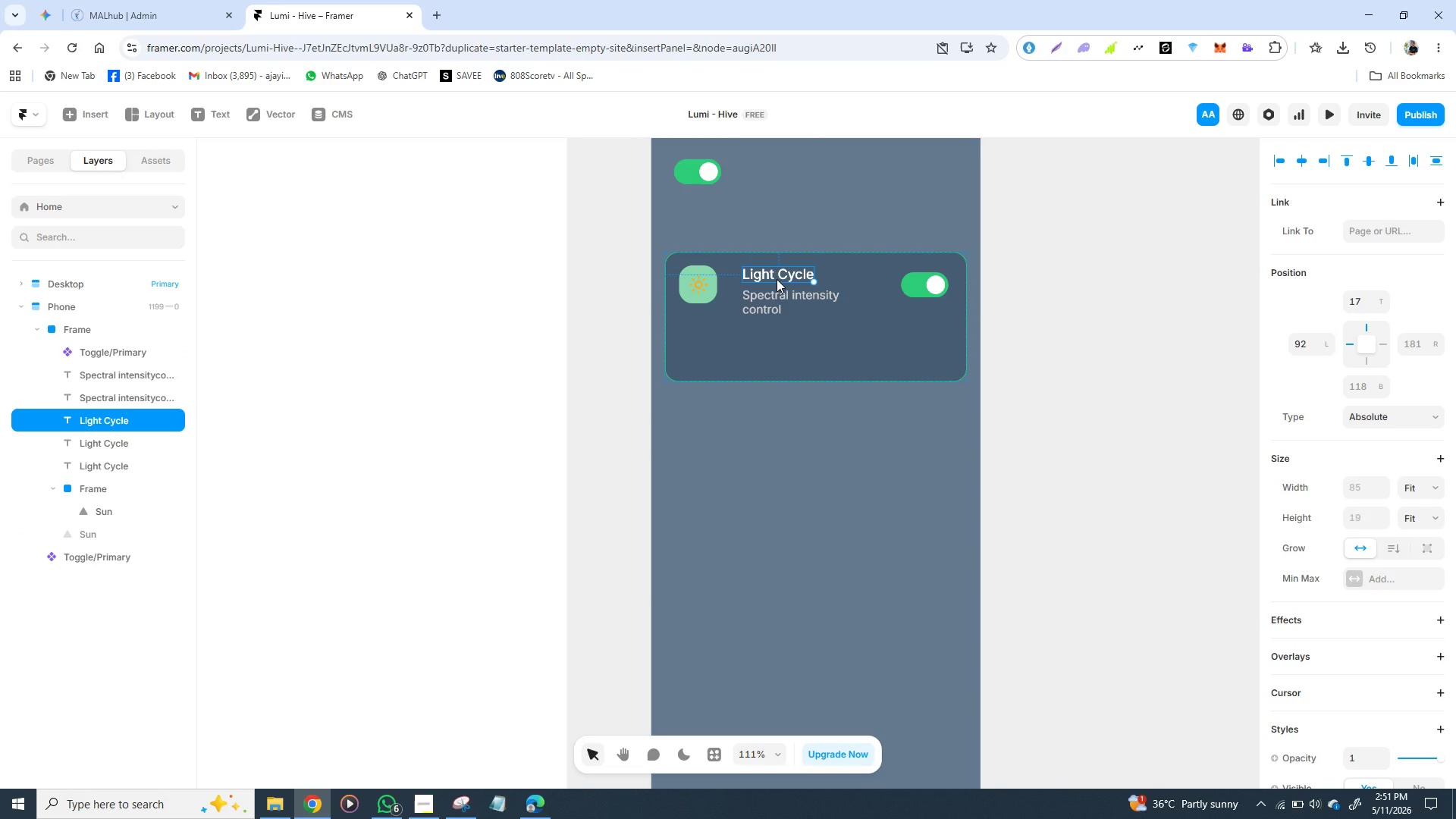 
left_click_drag(start_coordinate=[777, 279], to_coordinate=[778, 240])
 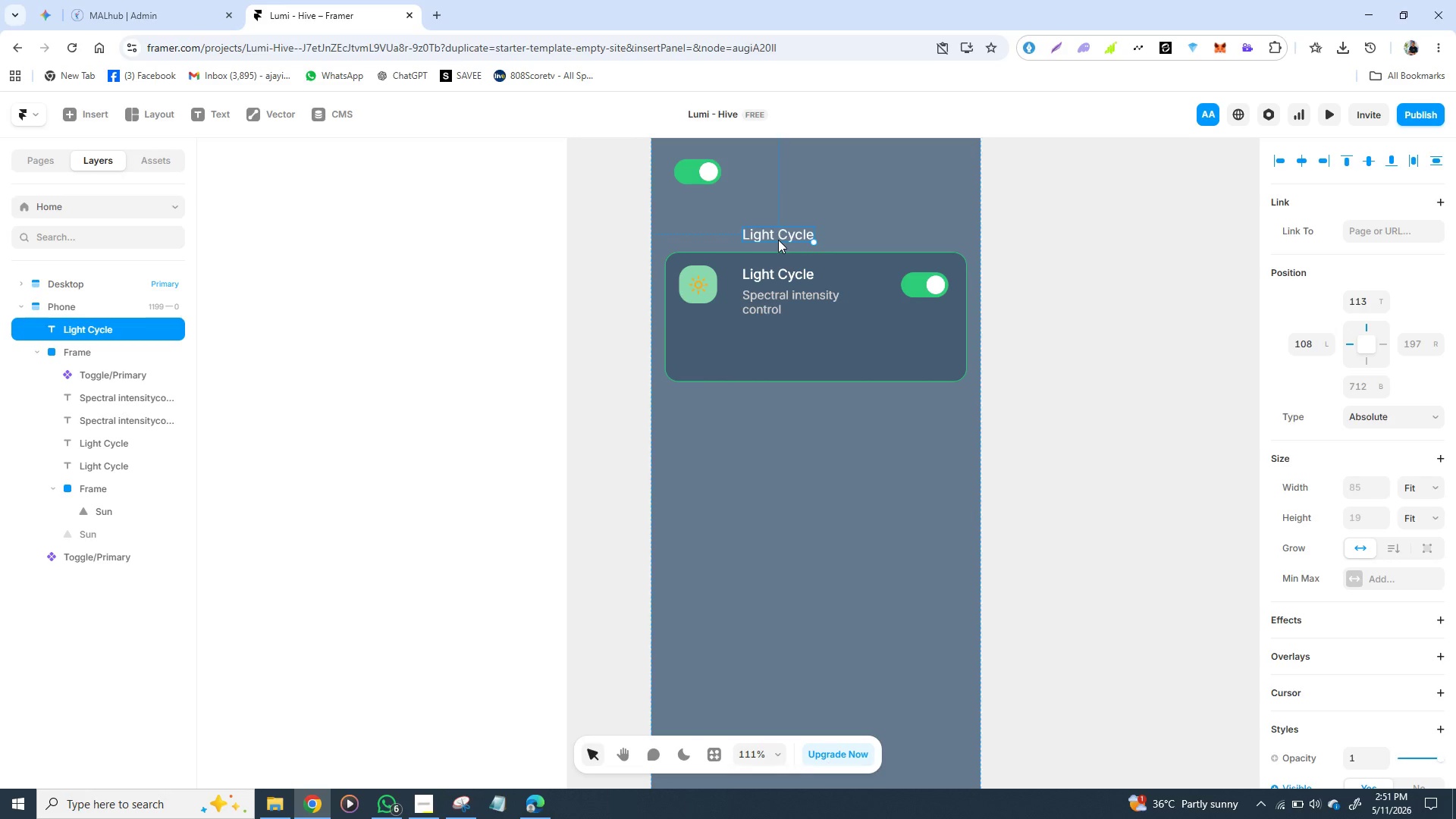 
key(Backspace)
 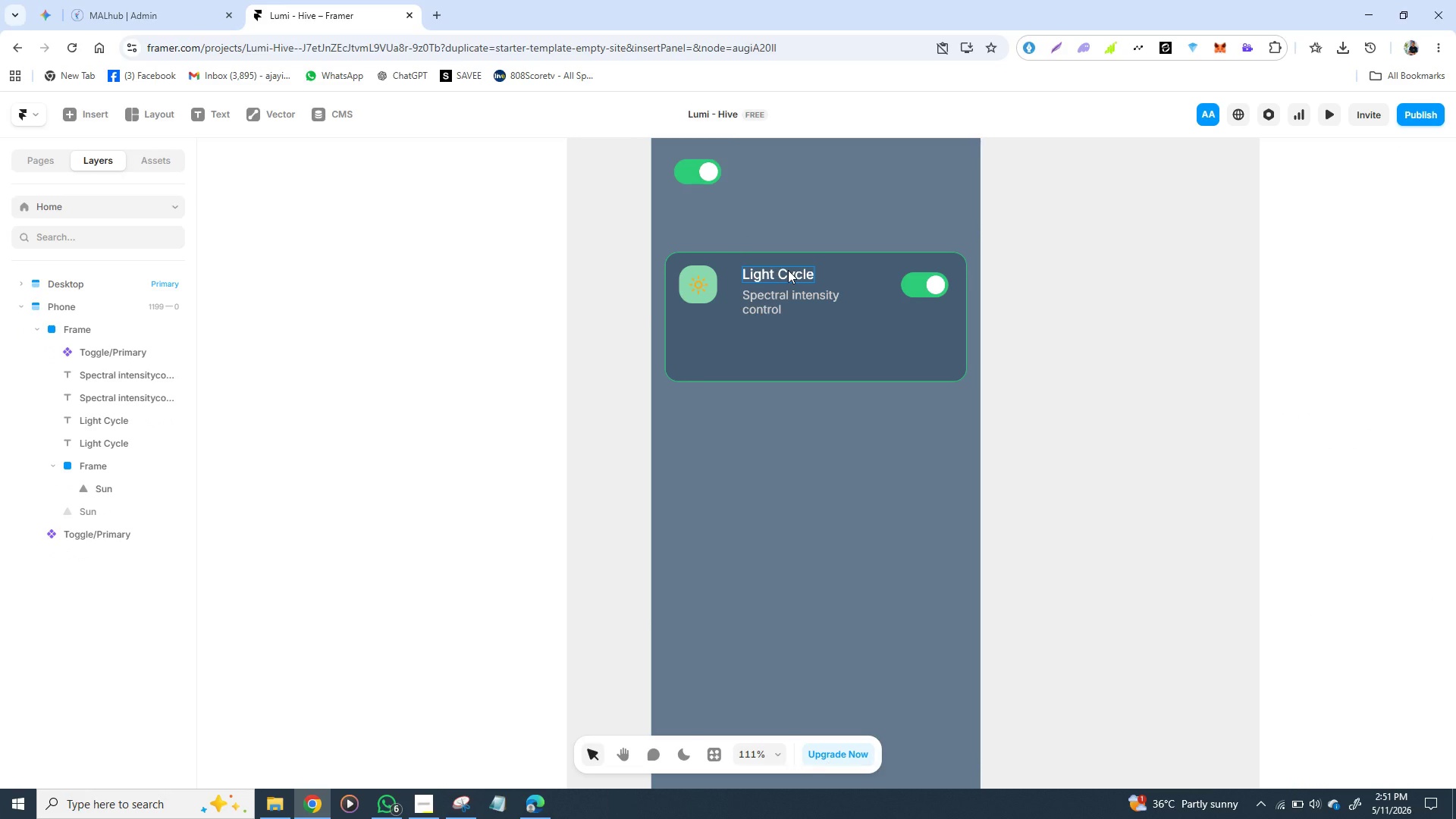 
left_click_drag(start_coordinate=[788, 270], to_coordinate=[789, 231])
 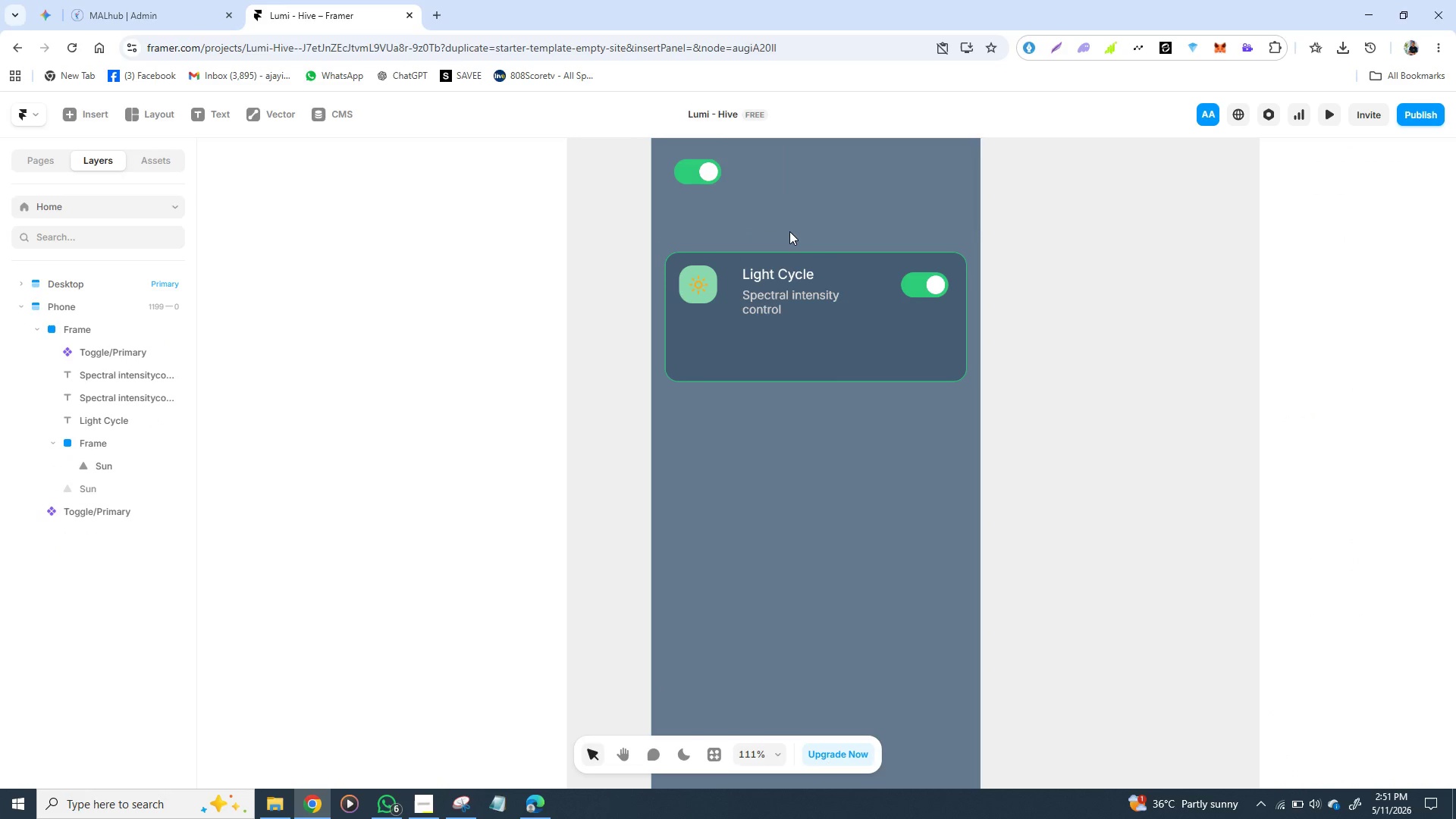 
key(Backspace)
 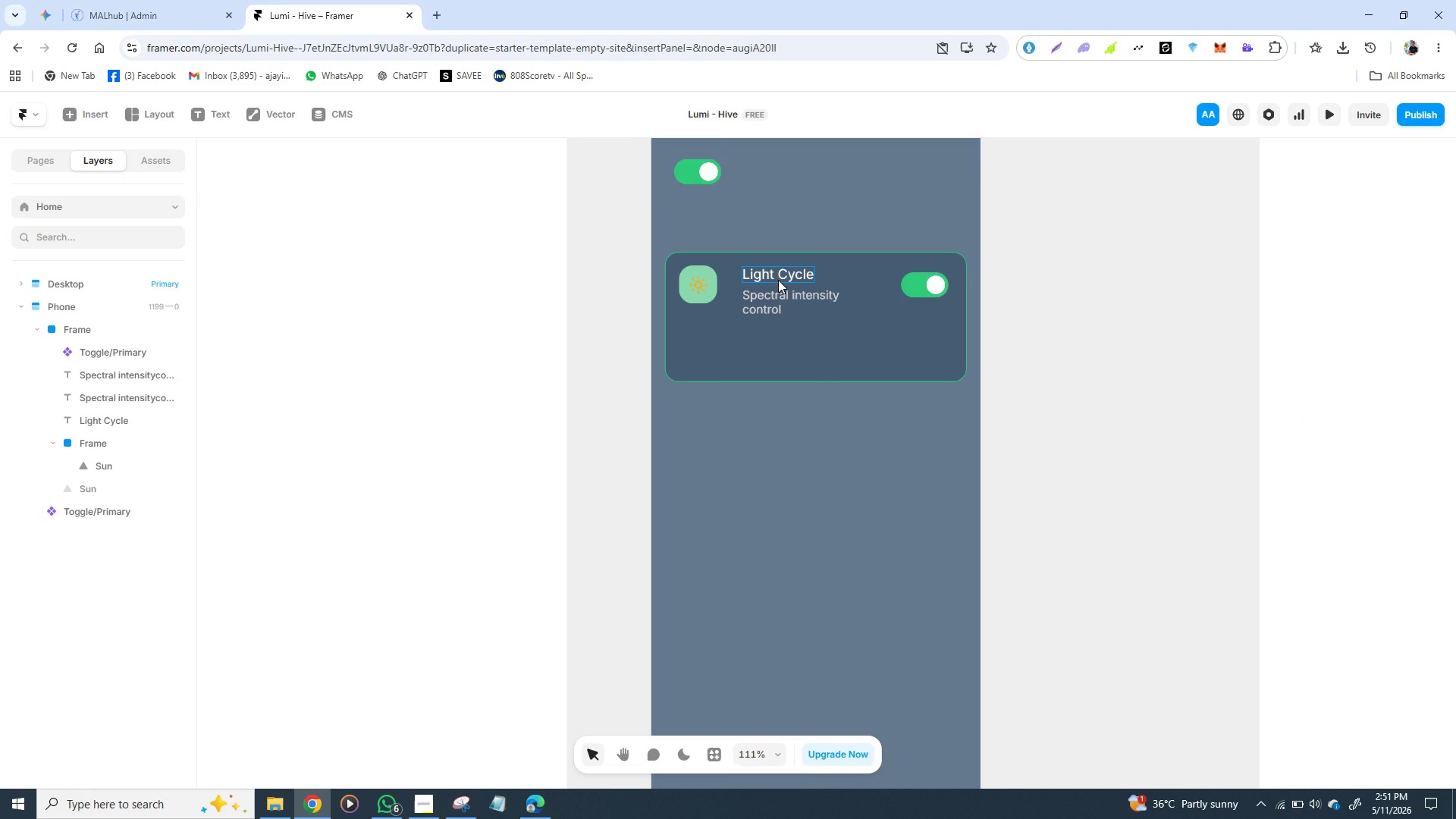 
left_click_drag(start_coordinate=[778, 280], to_coordinate=[774, 283])
 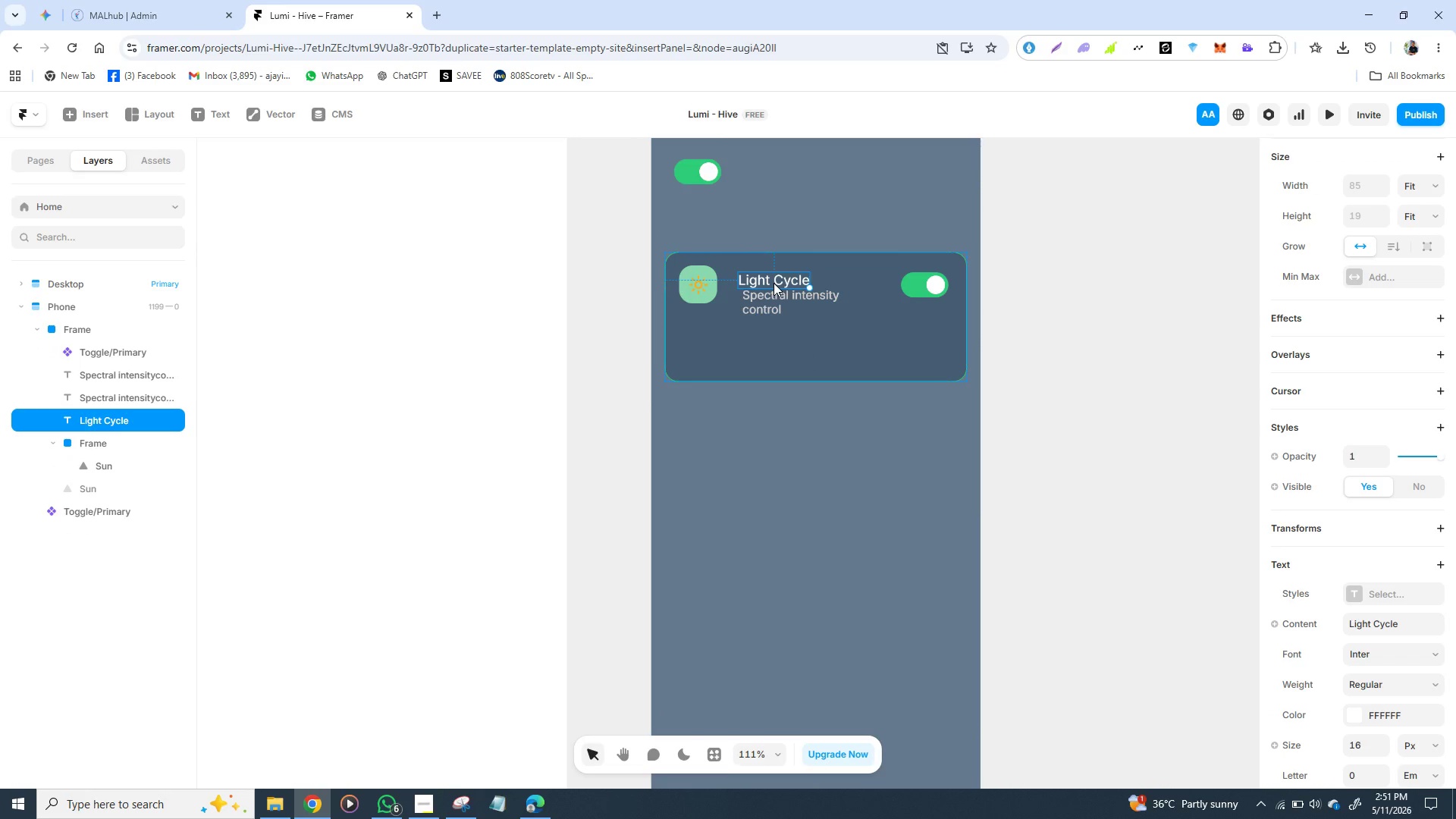 
key(Control+Z)
 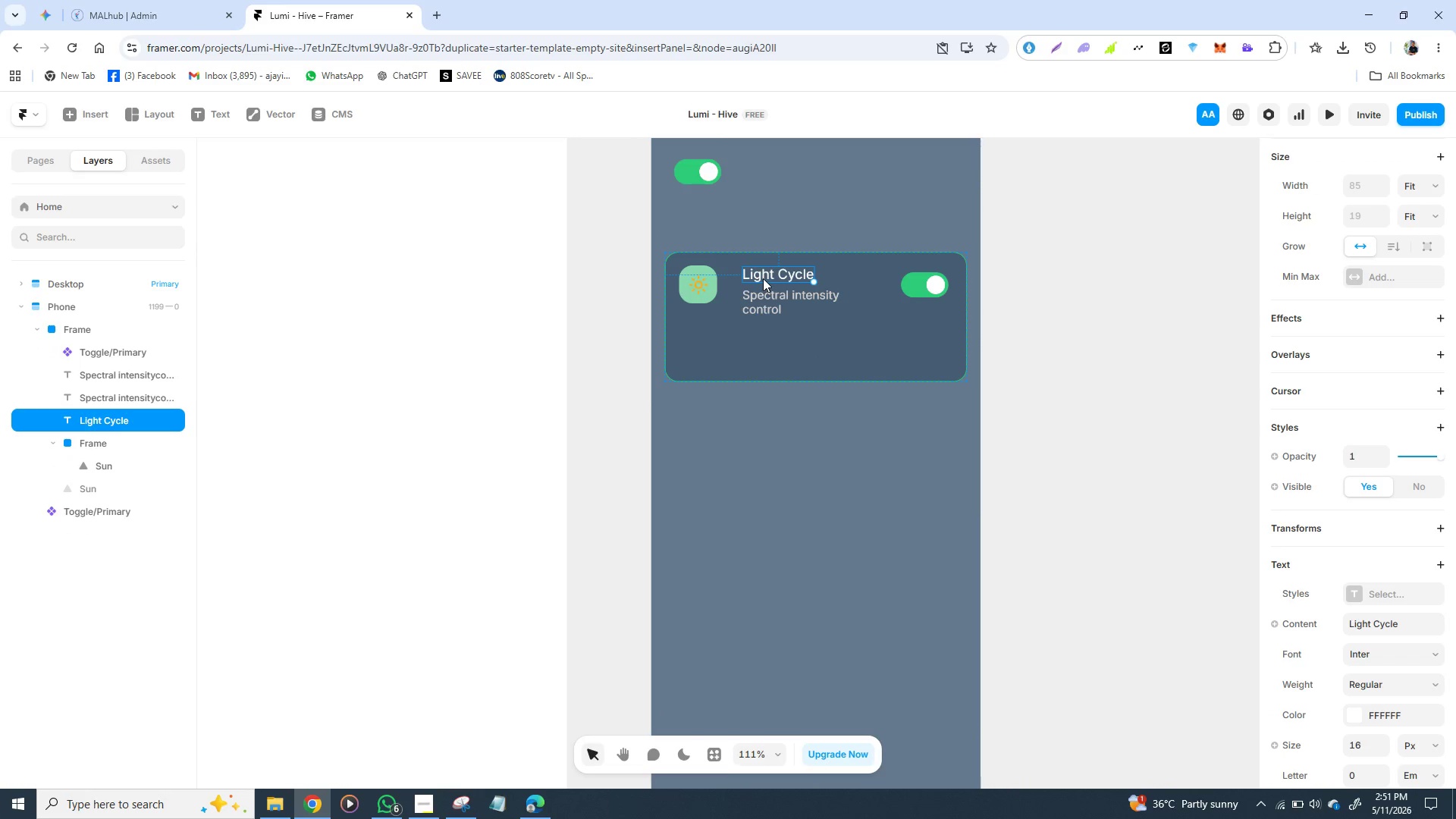 
left_click([763, 278])
 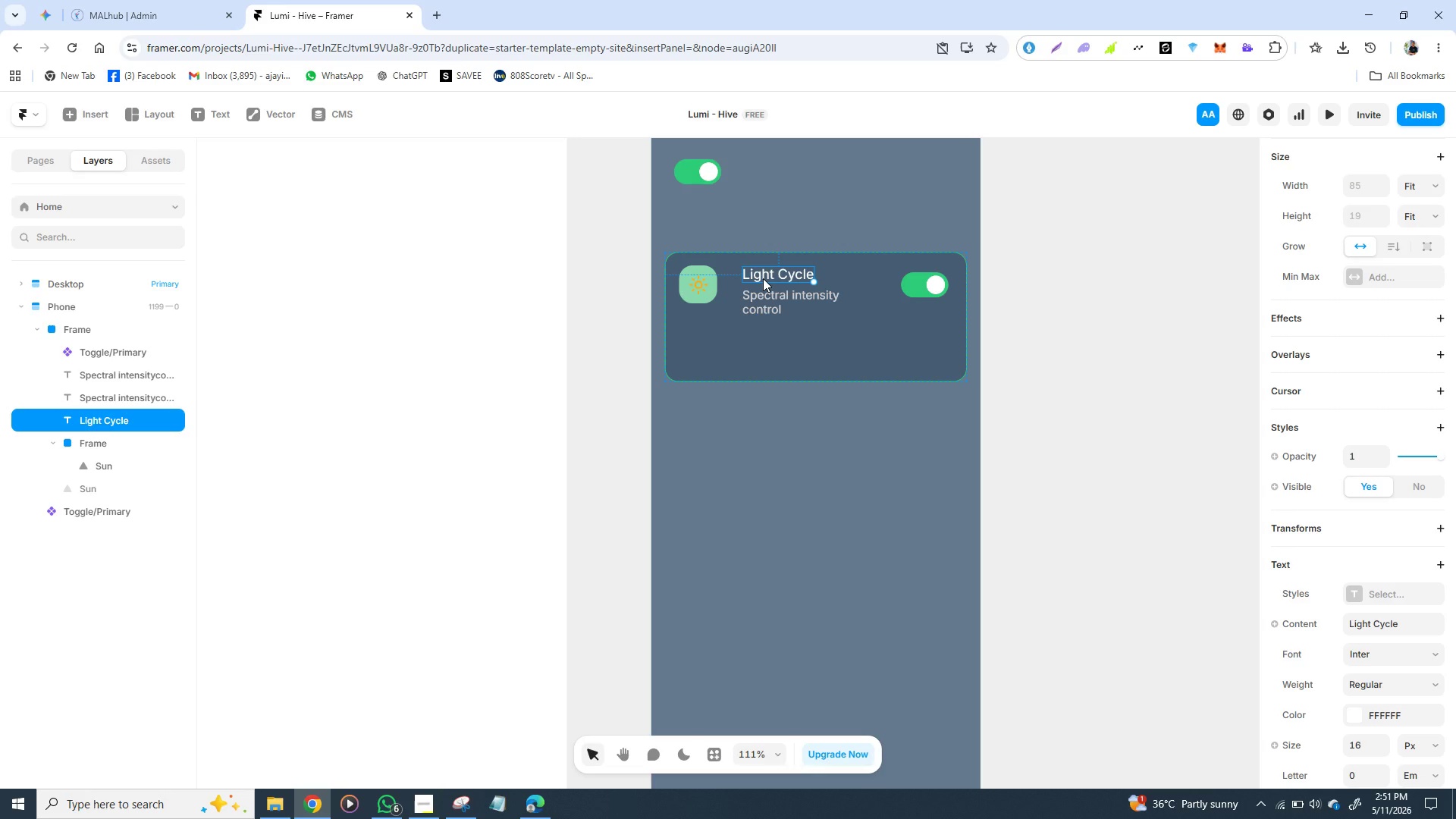 
hold_key(key=ShiftLeft, duration=1.49)
left_click([763, 300])
 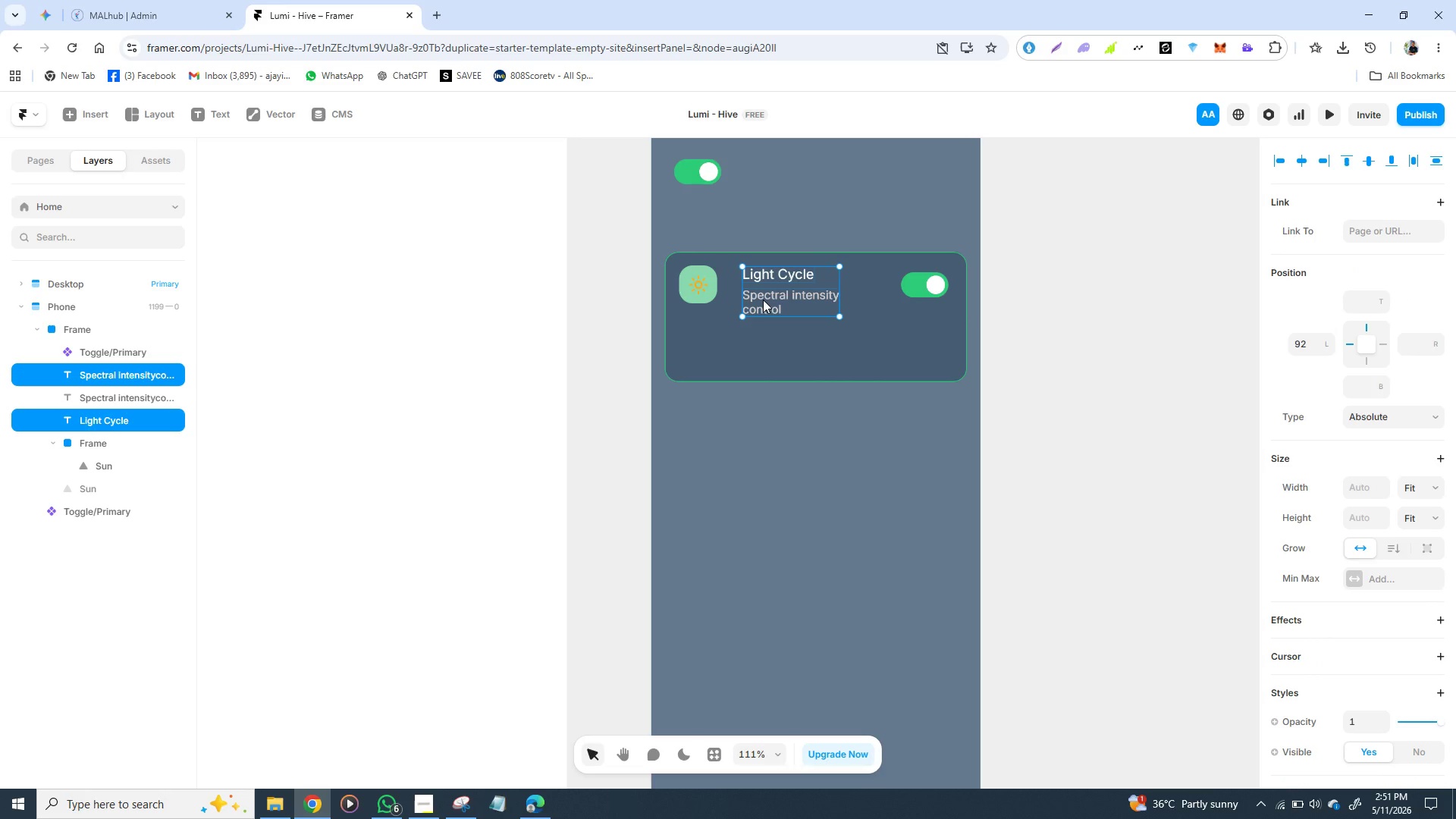 
key(Control+D)
 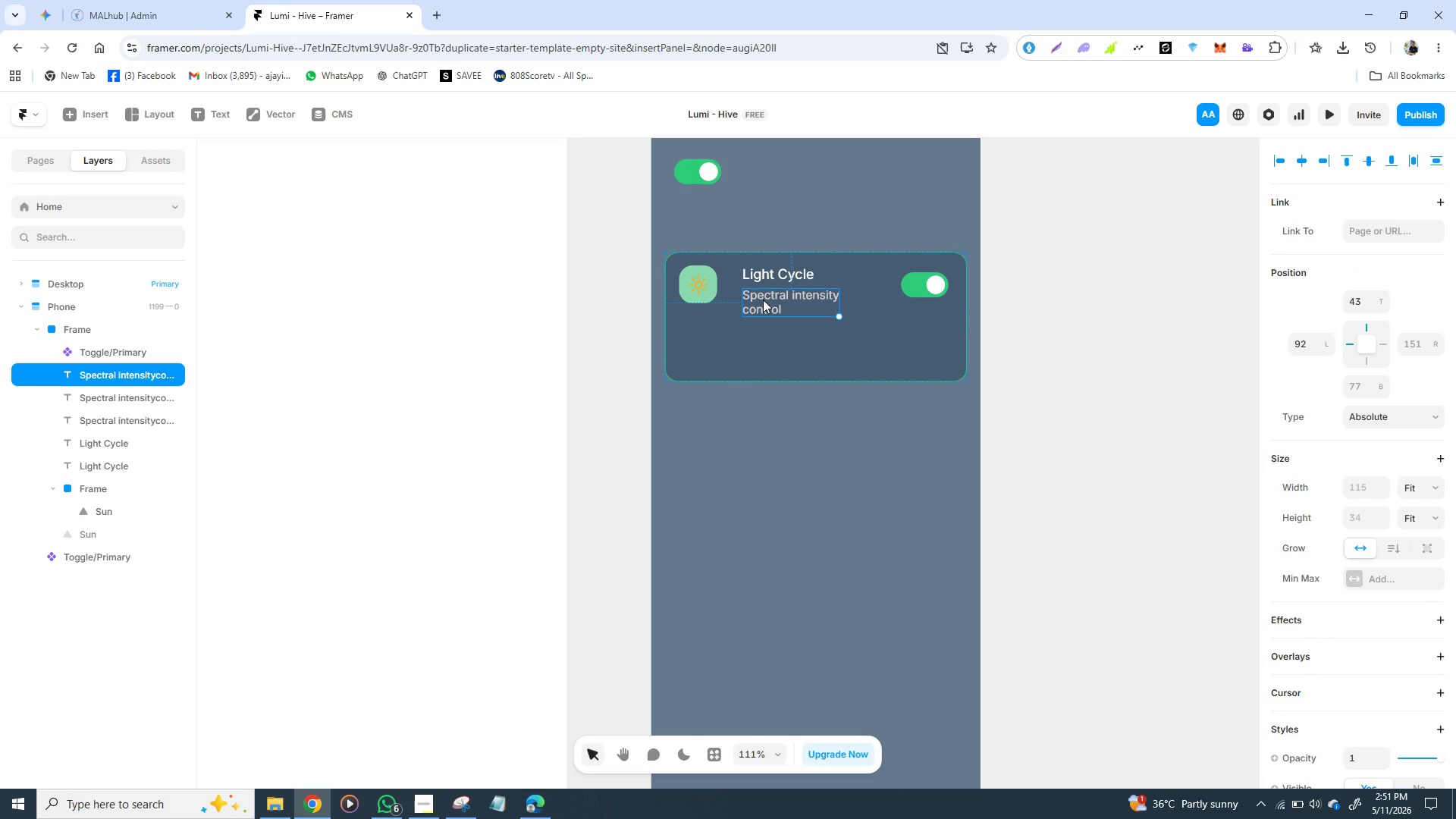 
hold_key(key=ControlLeft, duration=0.77)
 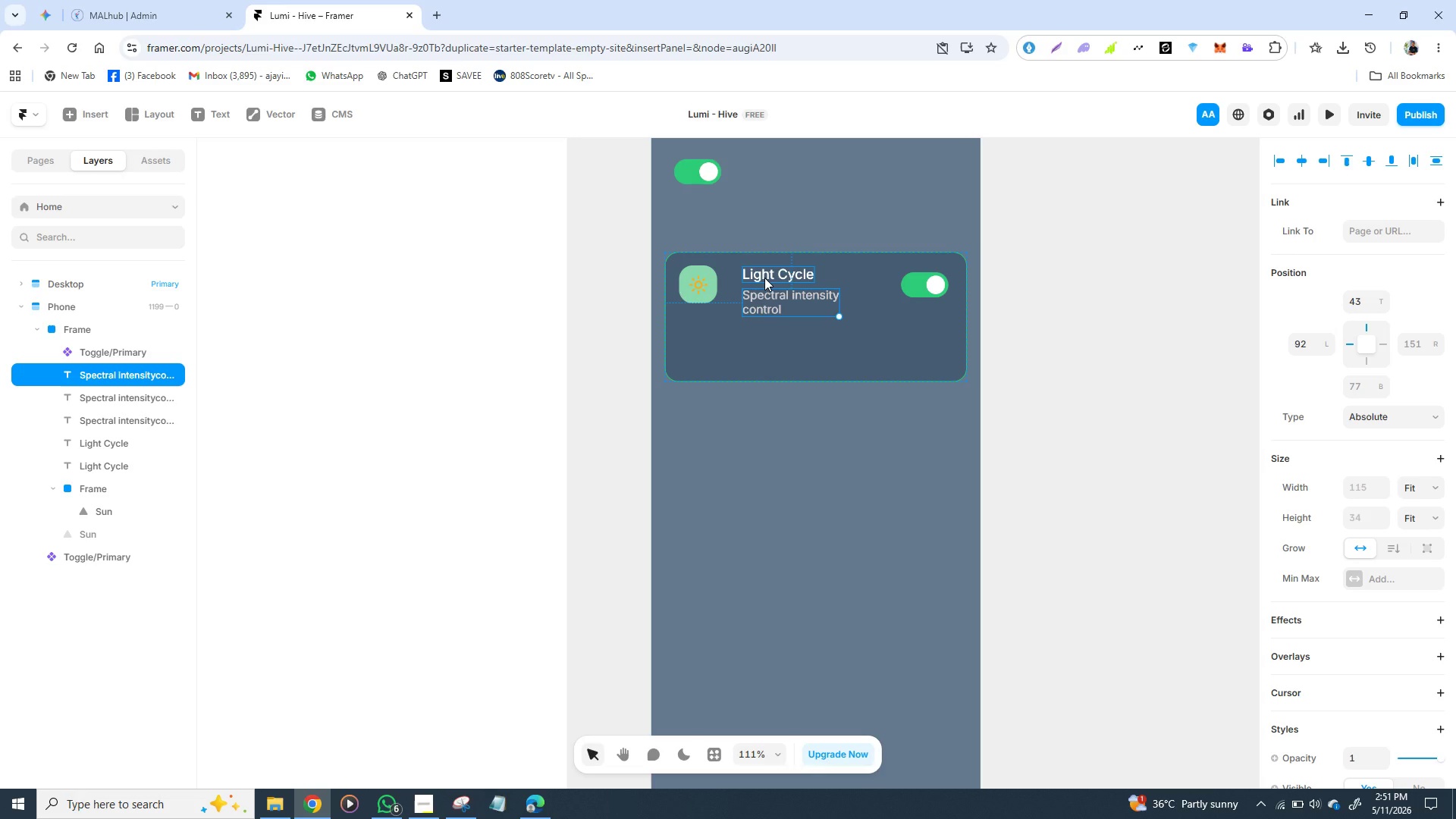 
wait(7.83)
 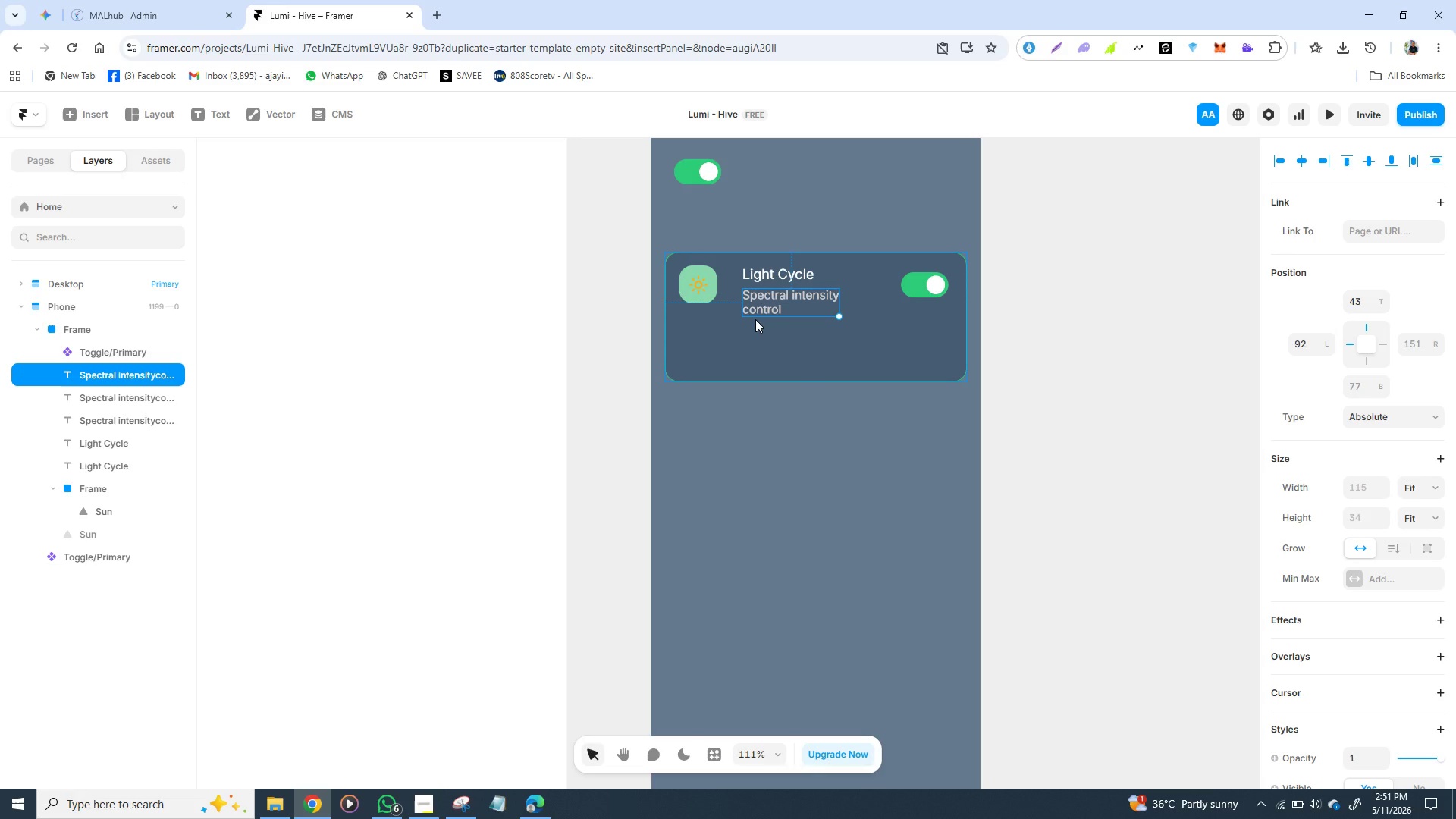 
left_click([764, 278])
 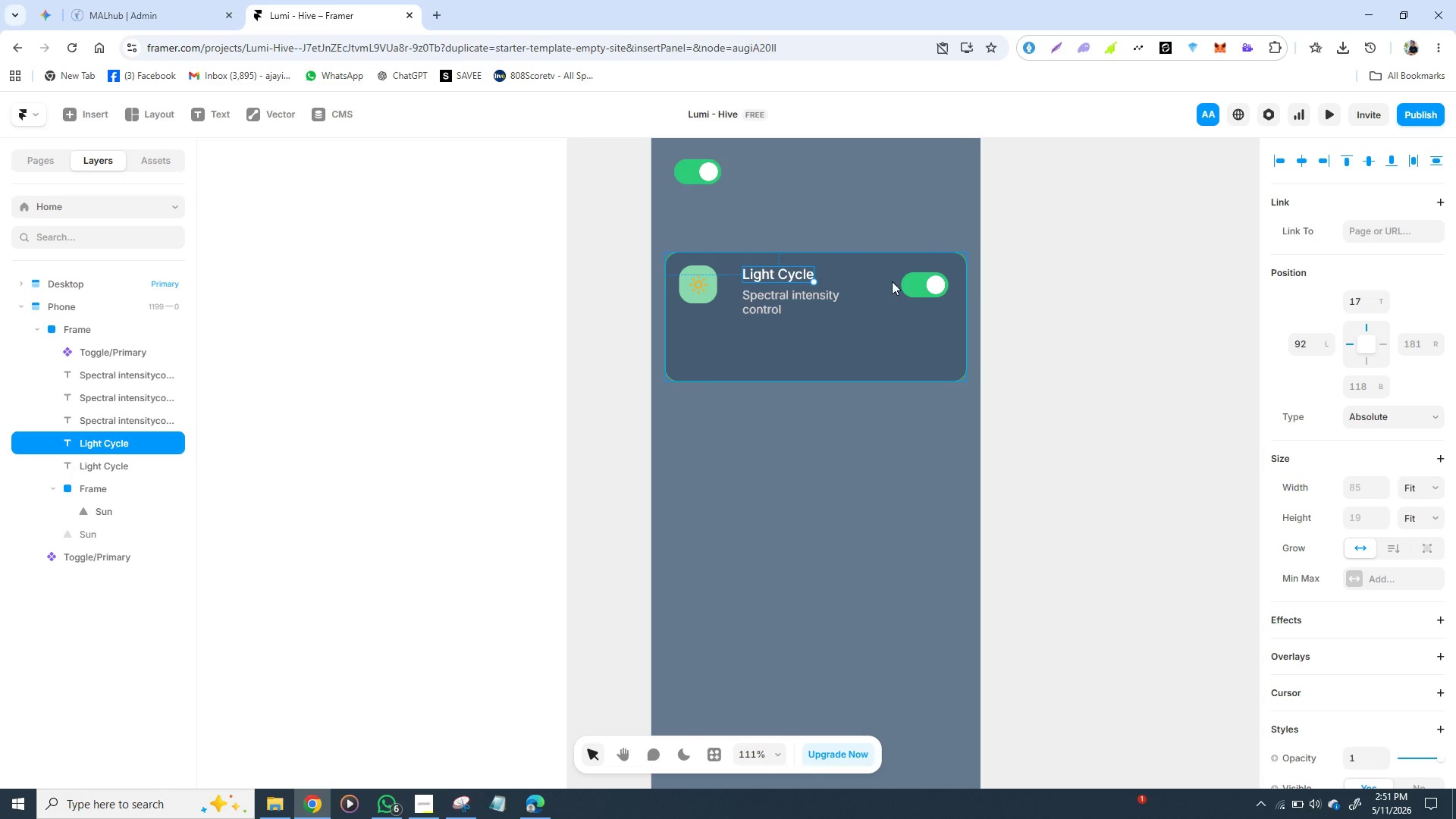 
wait(5.78)
 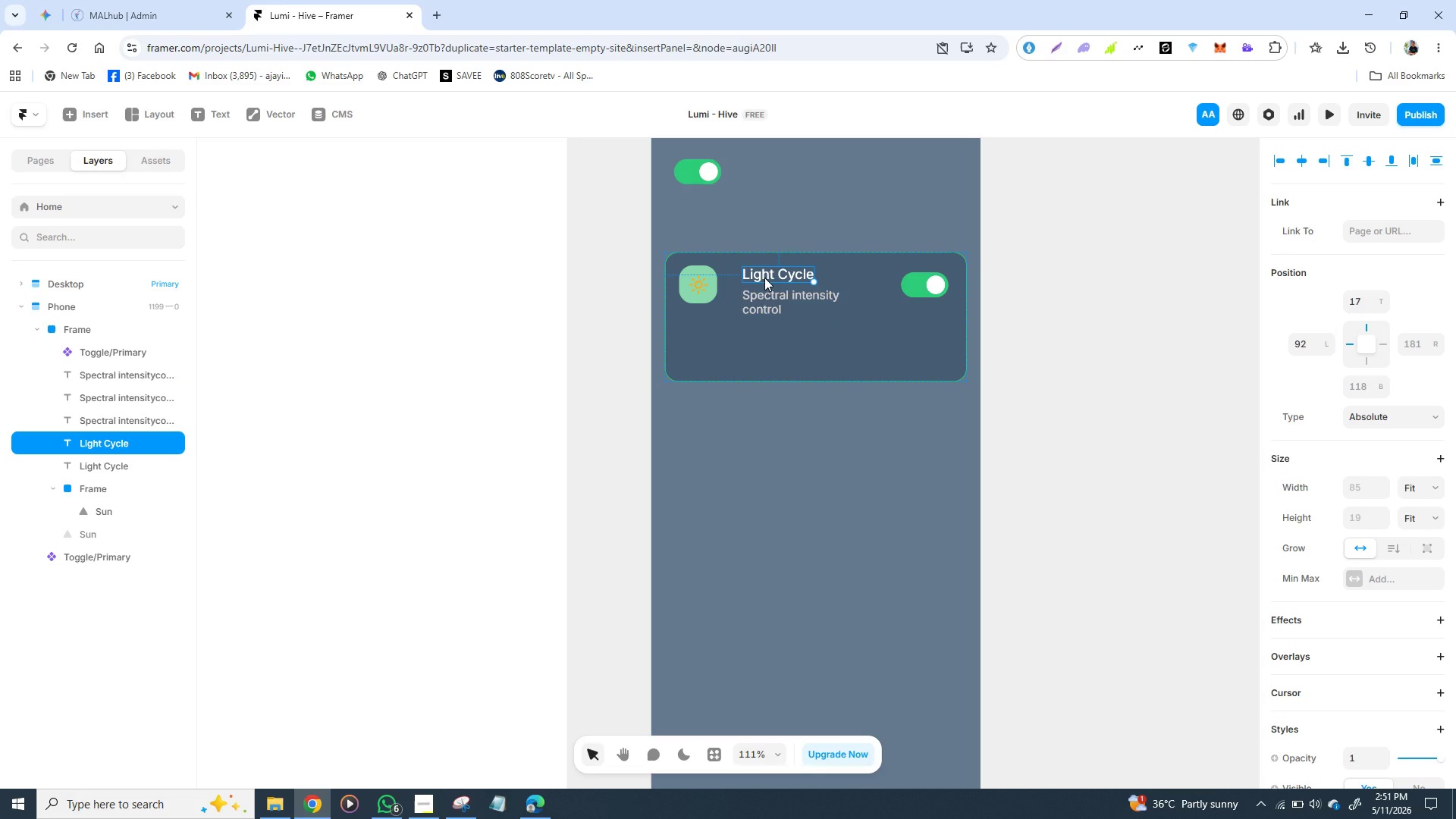 
left_click_drag(start_coordinate=[914, 281], to_coordinate=[907, 231])
 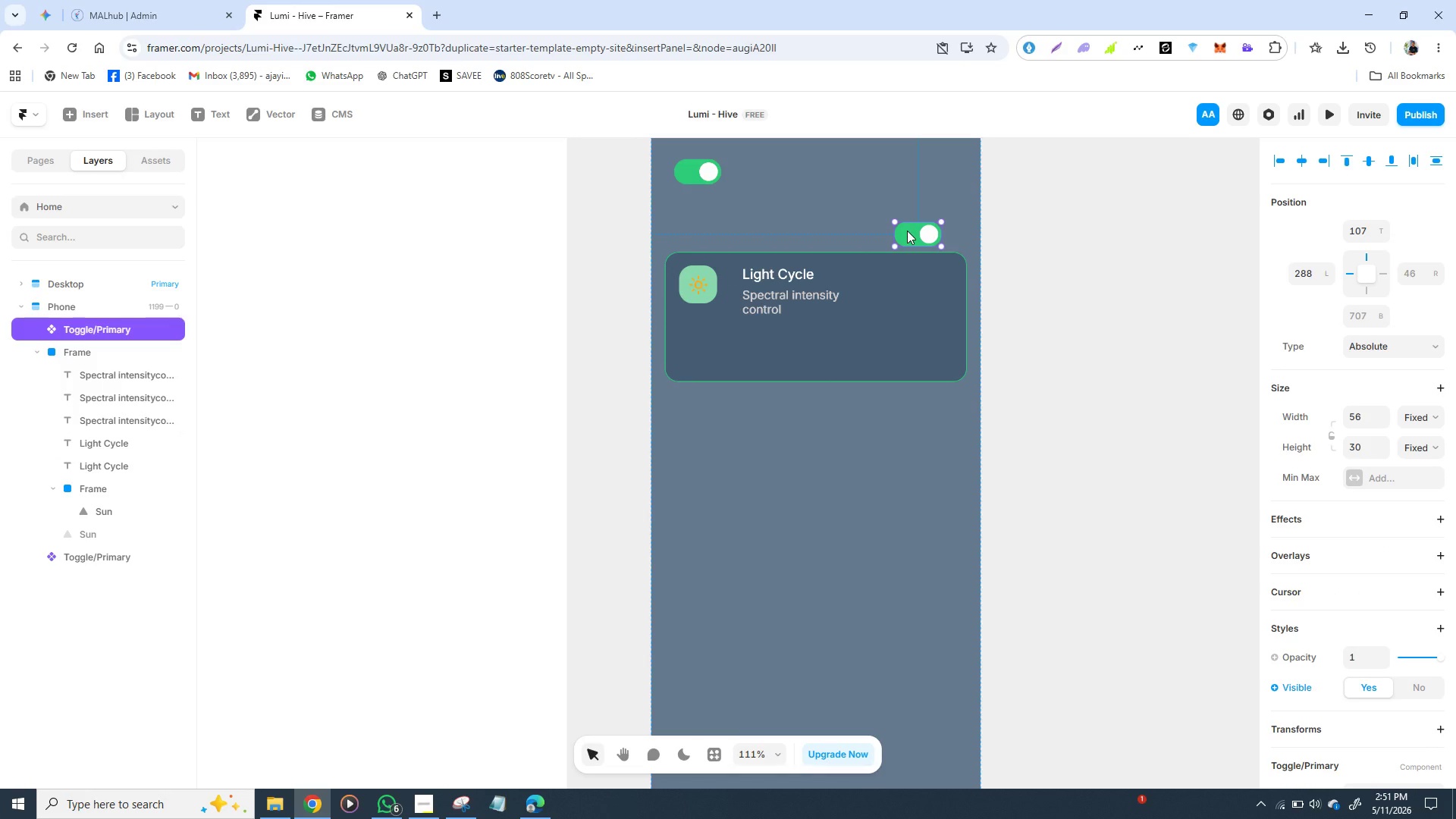 
left_click_drag(start_coordinate=[907, 231], to_coordinate=[888, 188])
 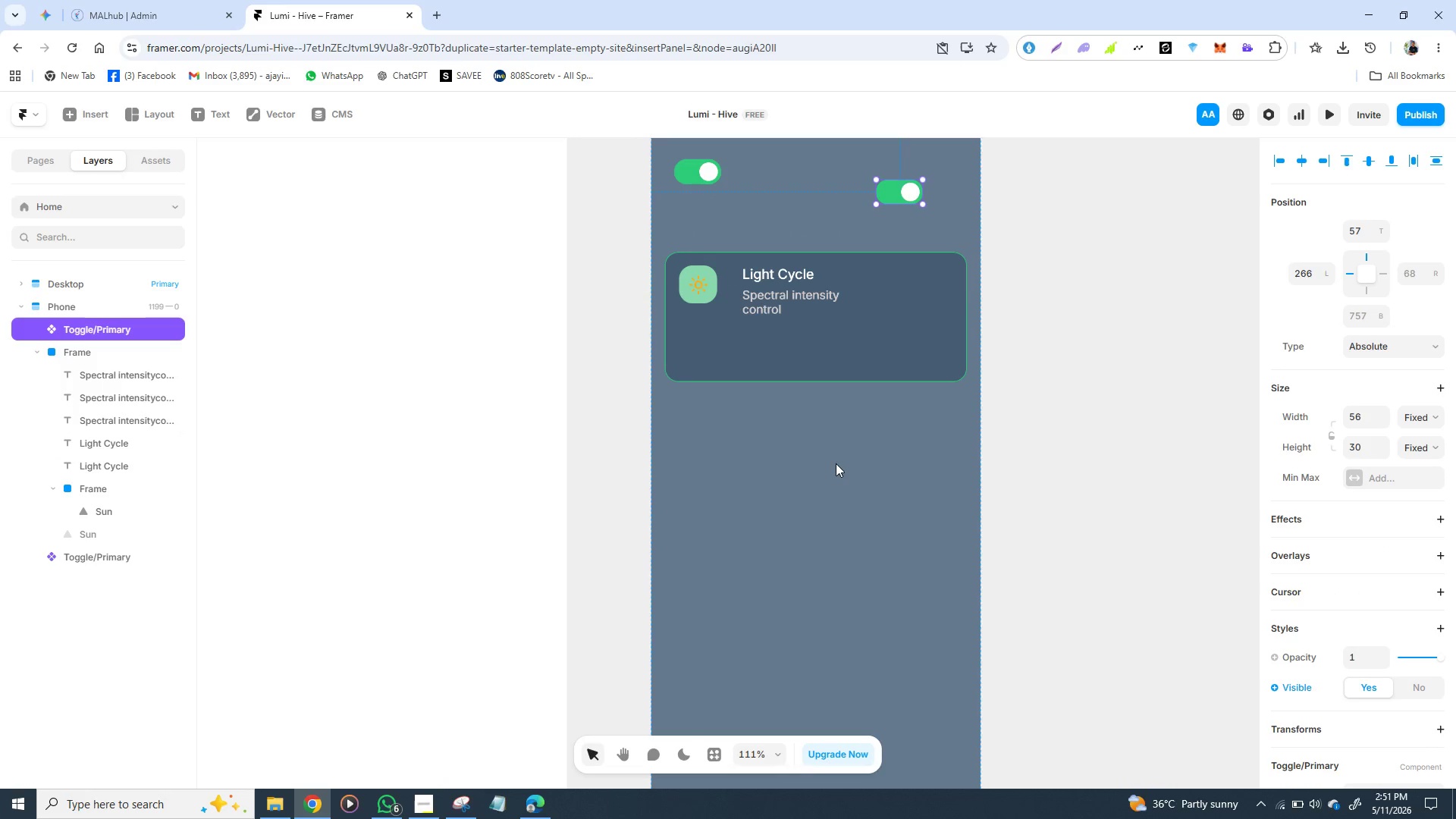 
left_click([836, 465])
 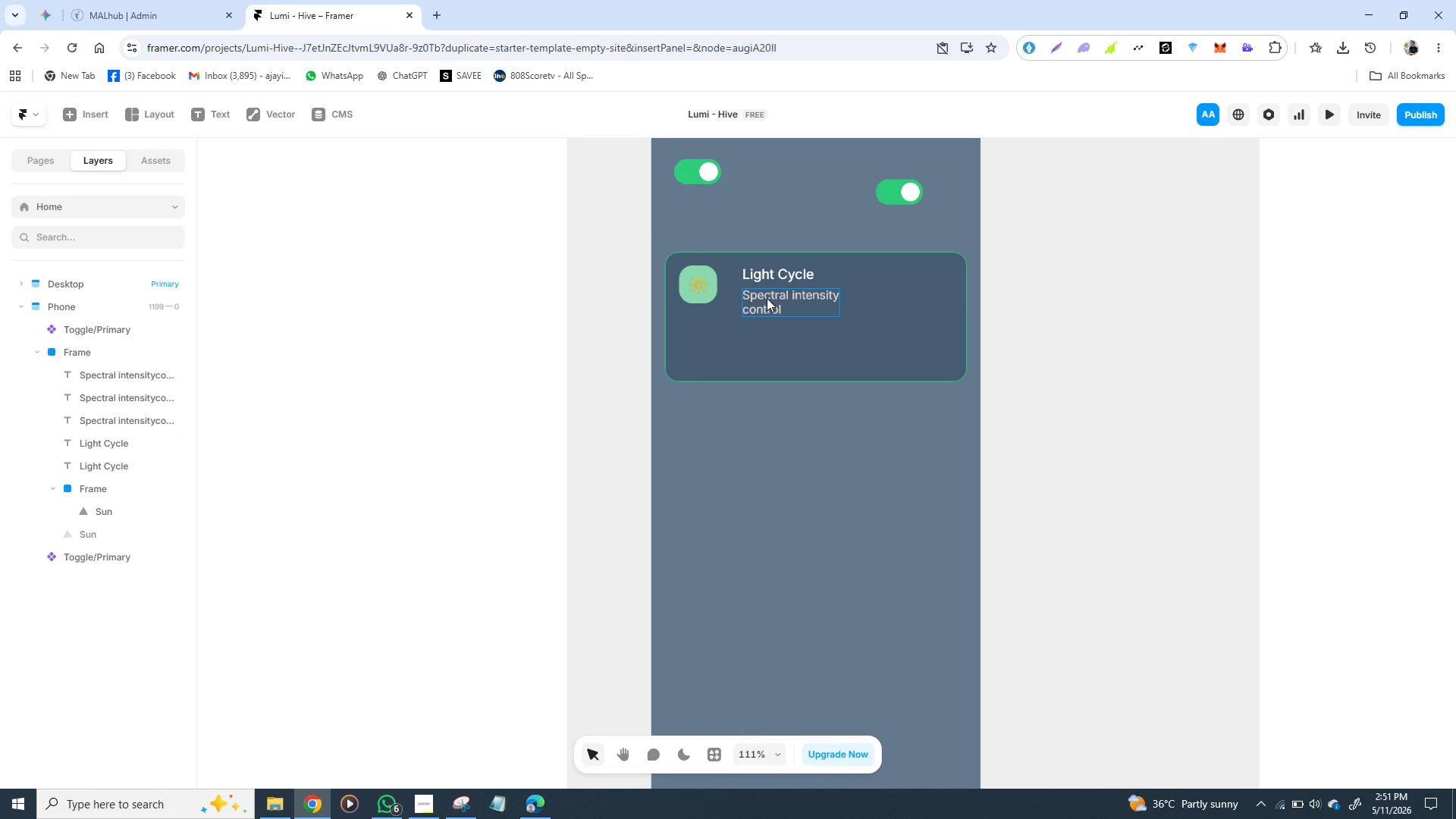 
left_click([766, 298])
 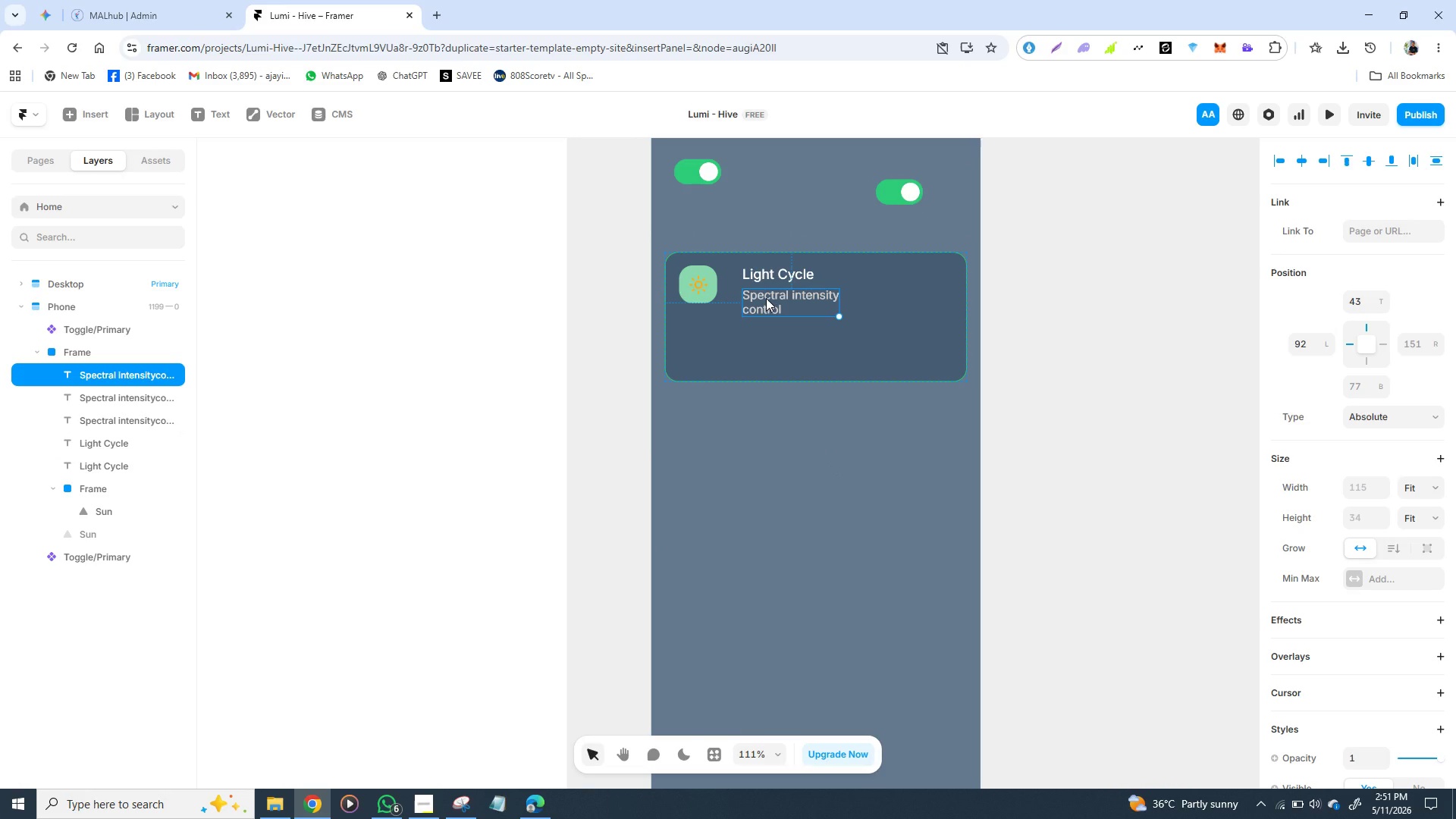 
hold_key(key=ShiftLeft, duration=1.24)
left_click([770, 272])
 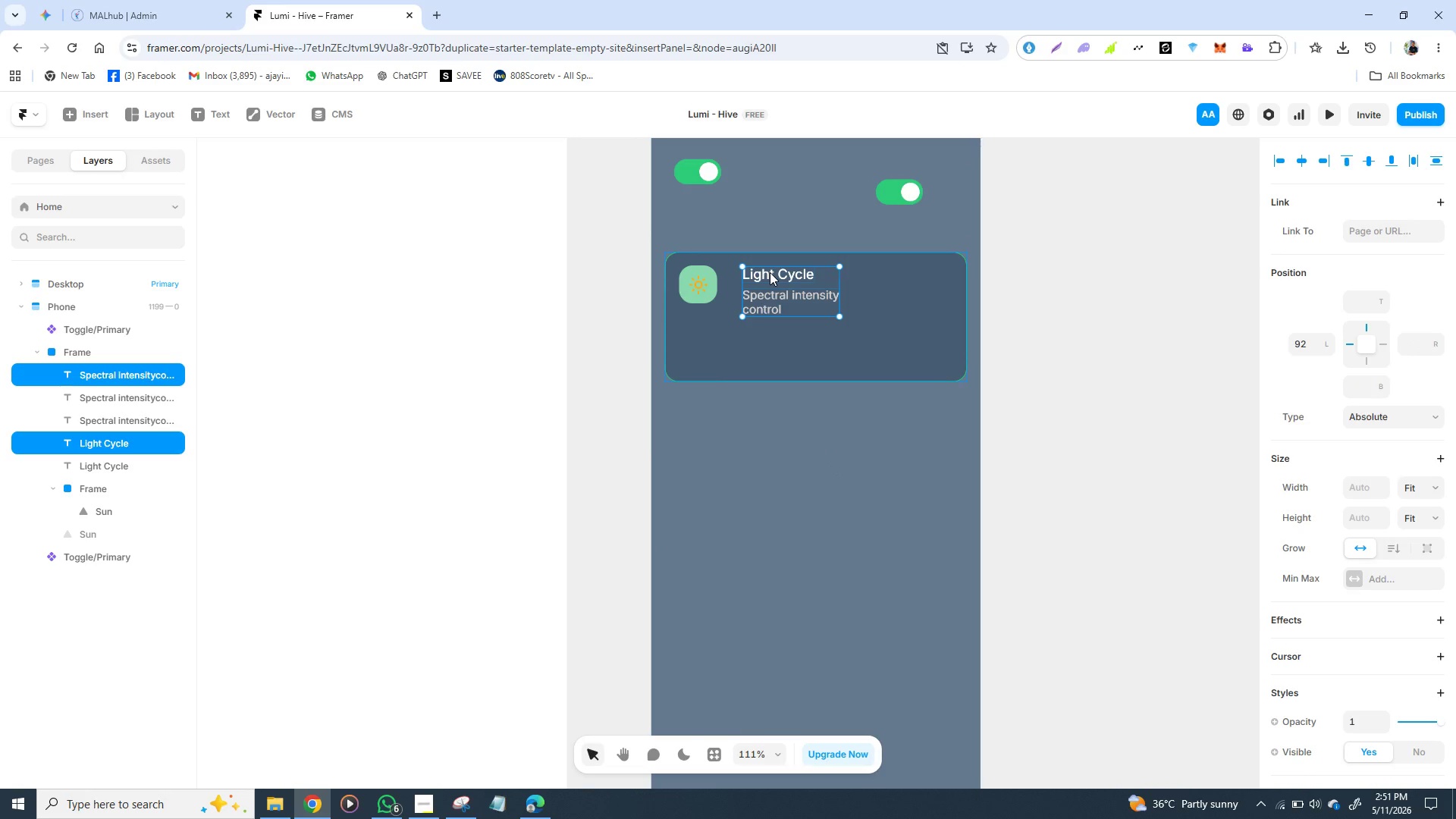 
key(Control+D)
 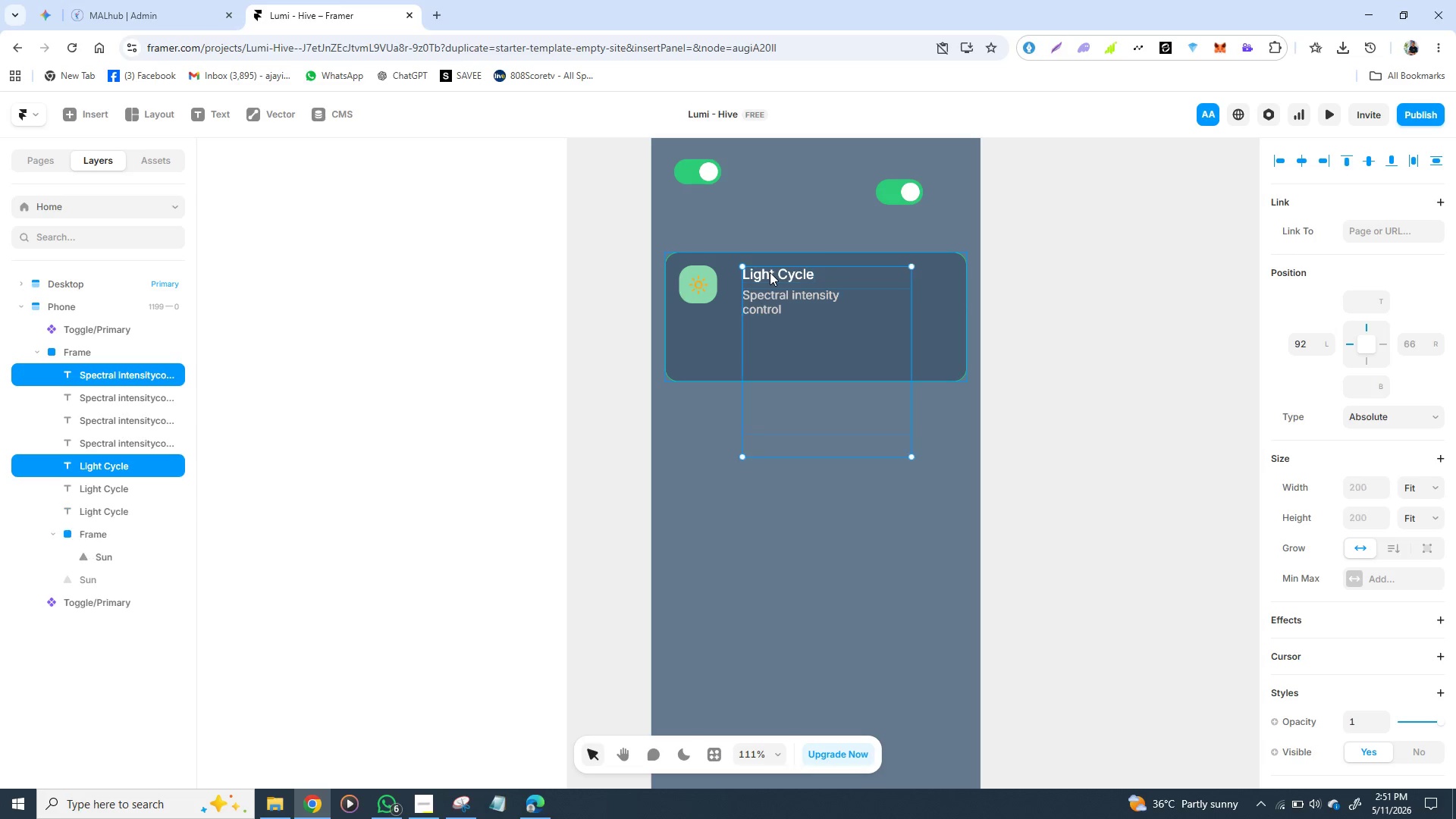 
left_click([770, 272])
 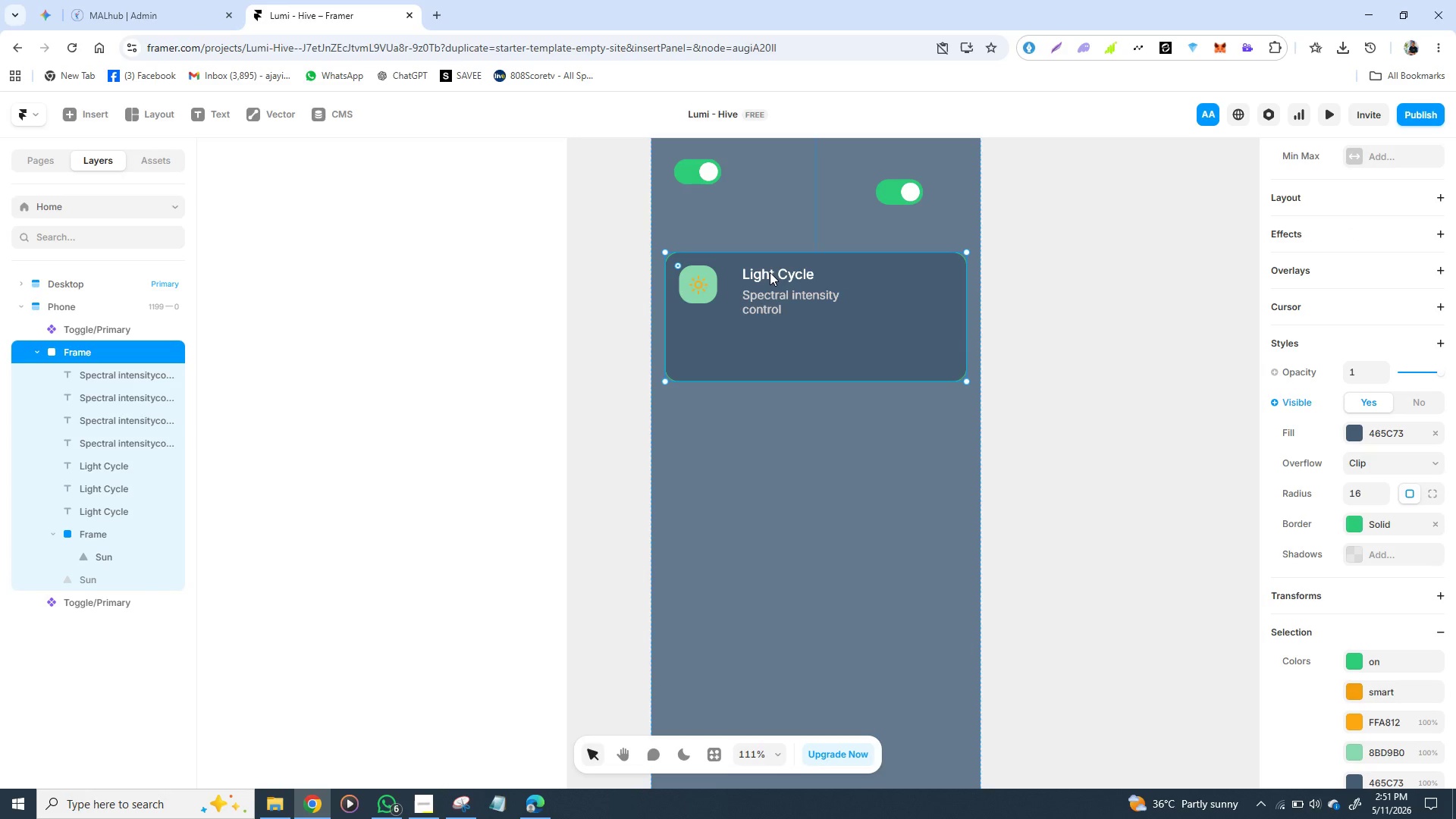 
key(Control+Z)
 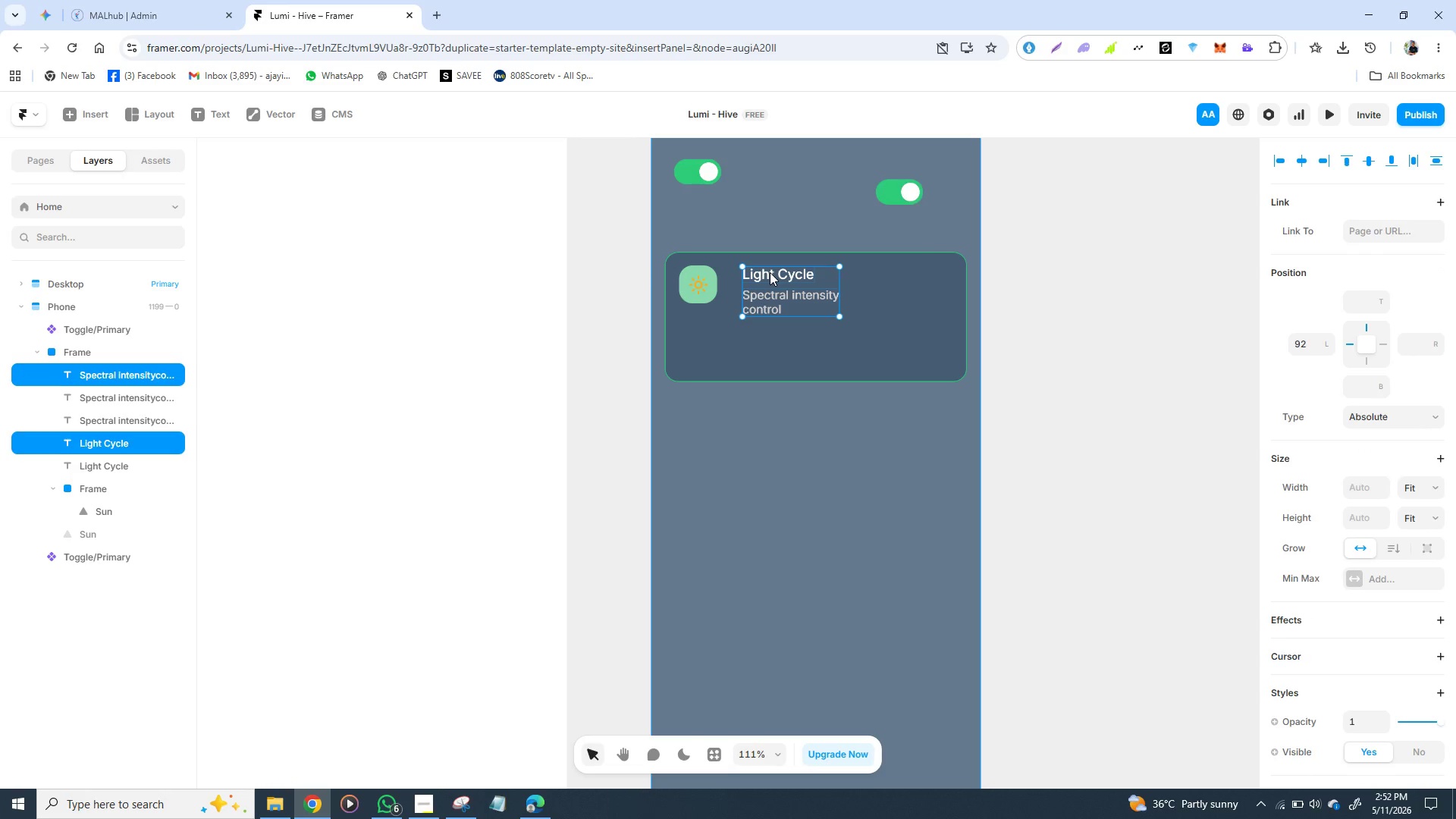 
key(Control+Z)
 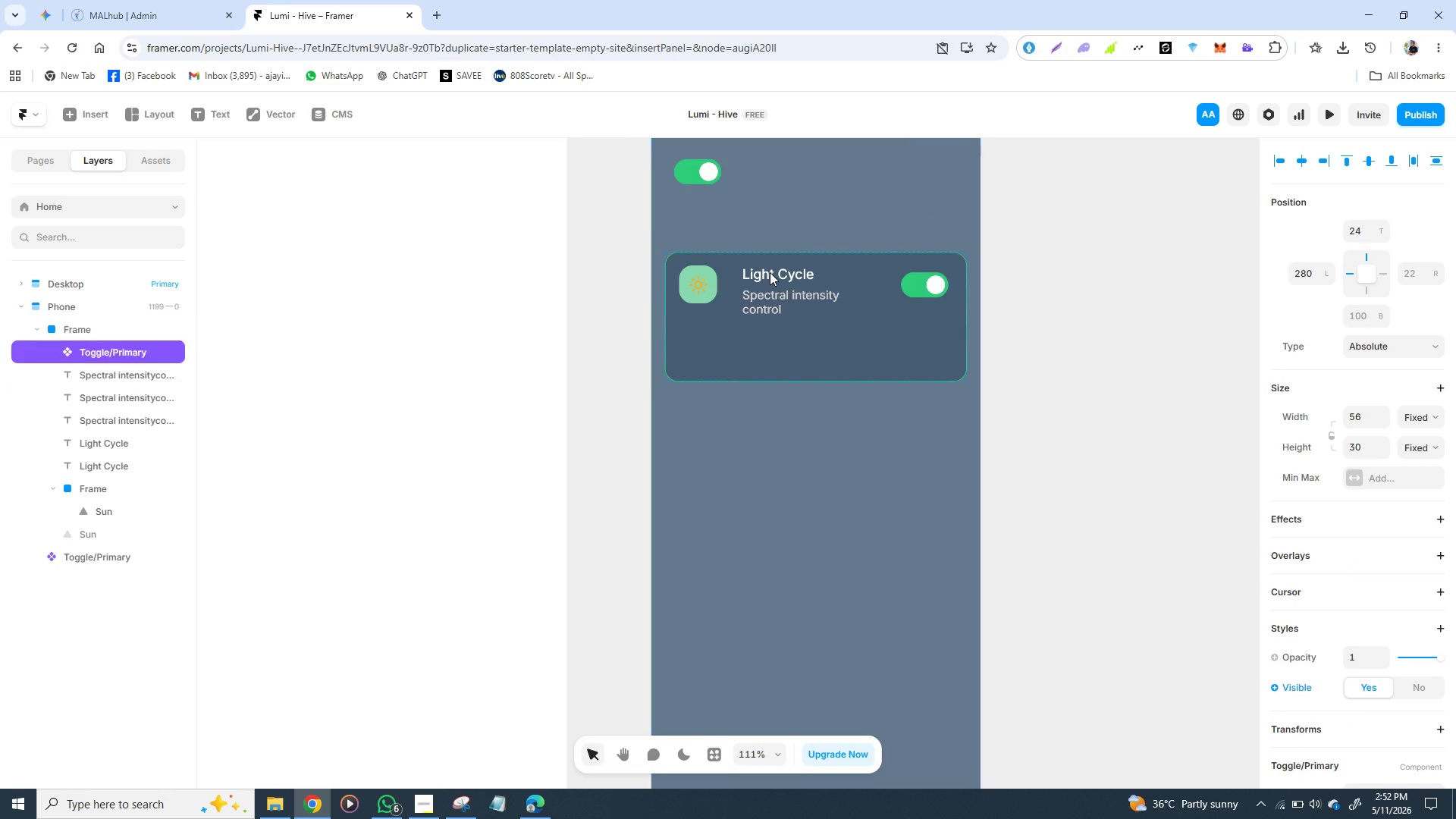 
key(Control+Z)
 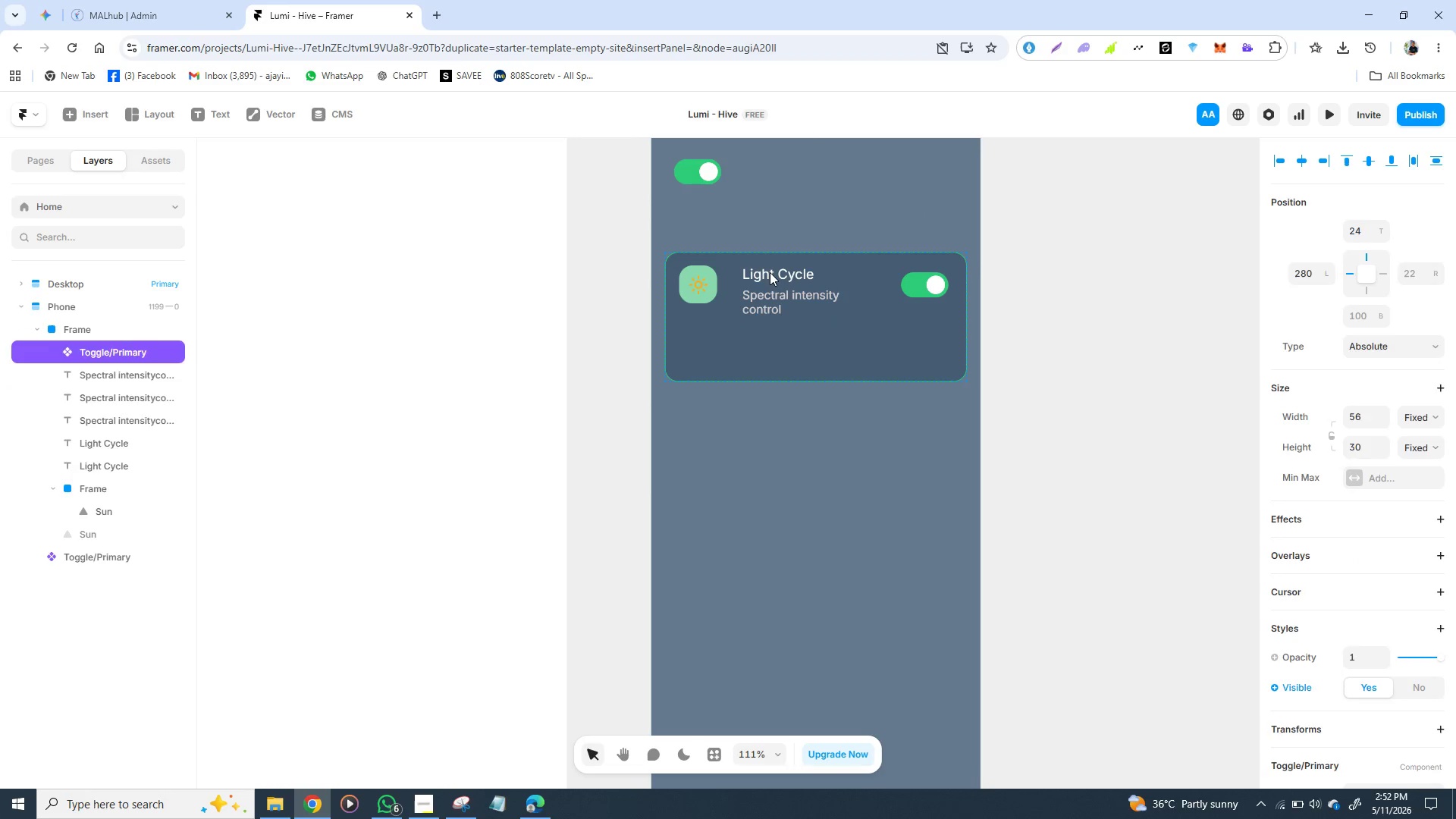 
key(Control+Z)
 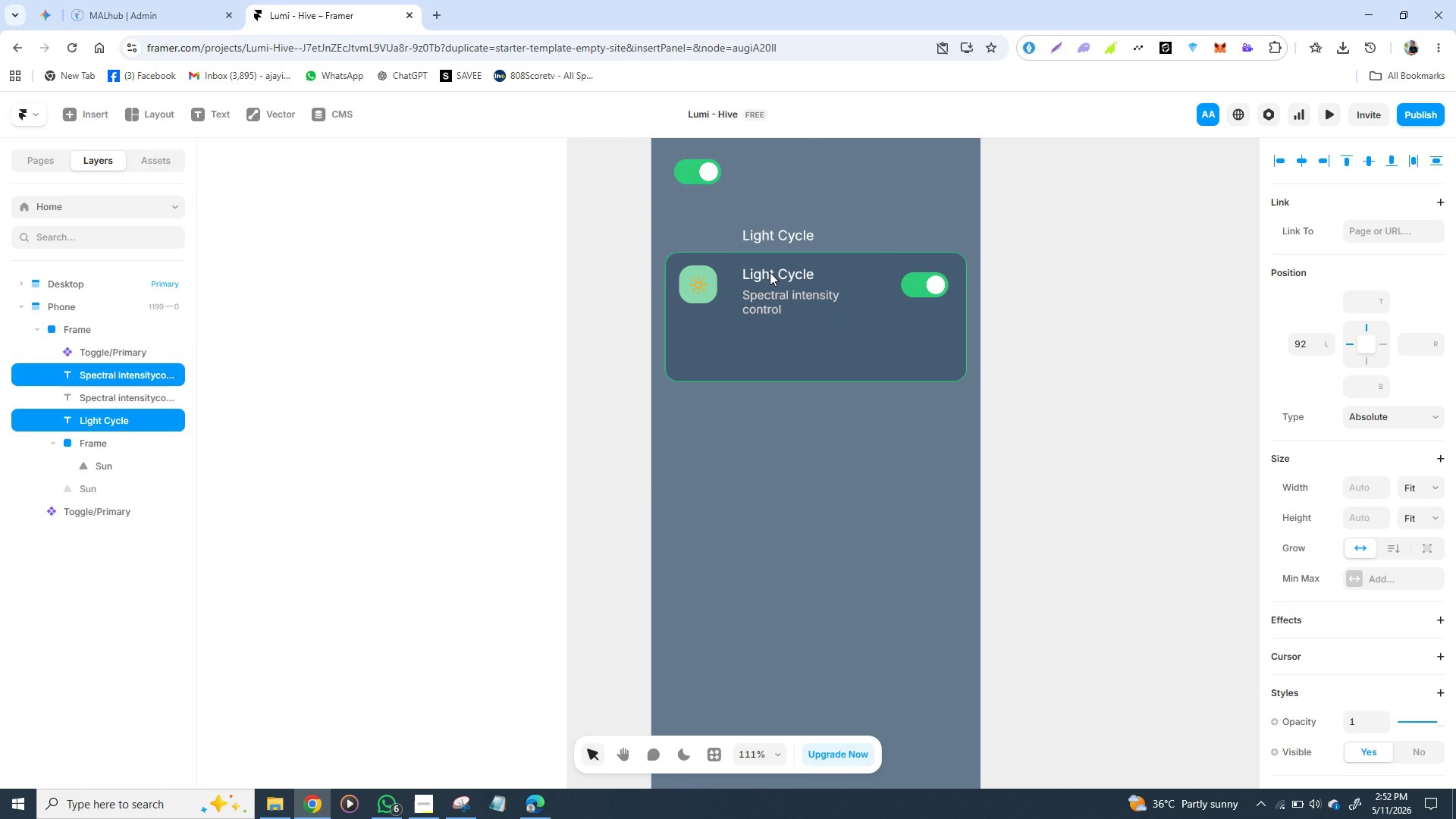 
key(Control+Z)
 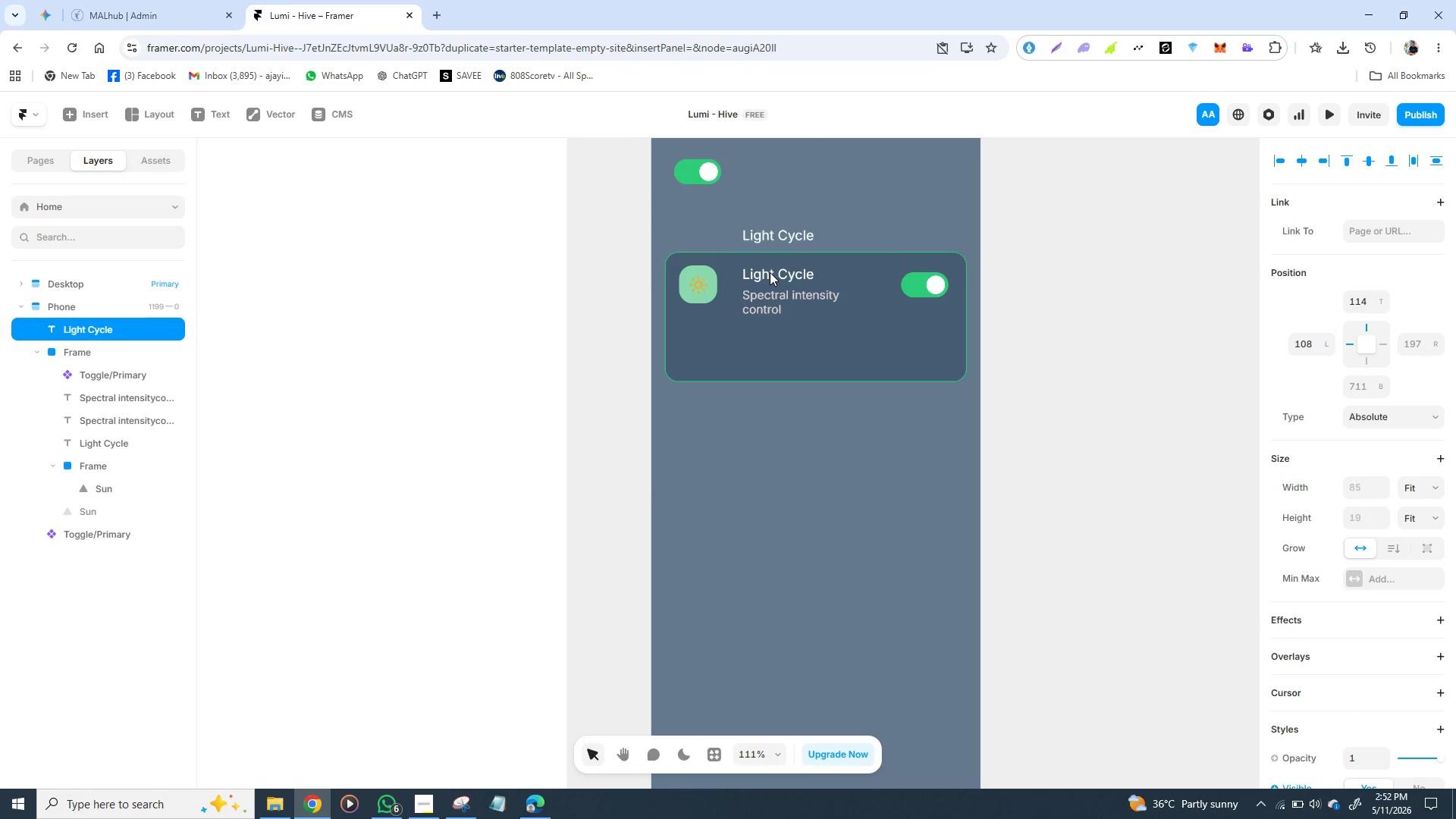 
key(Control+Z)
 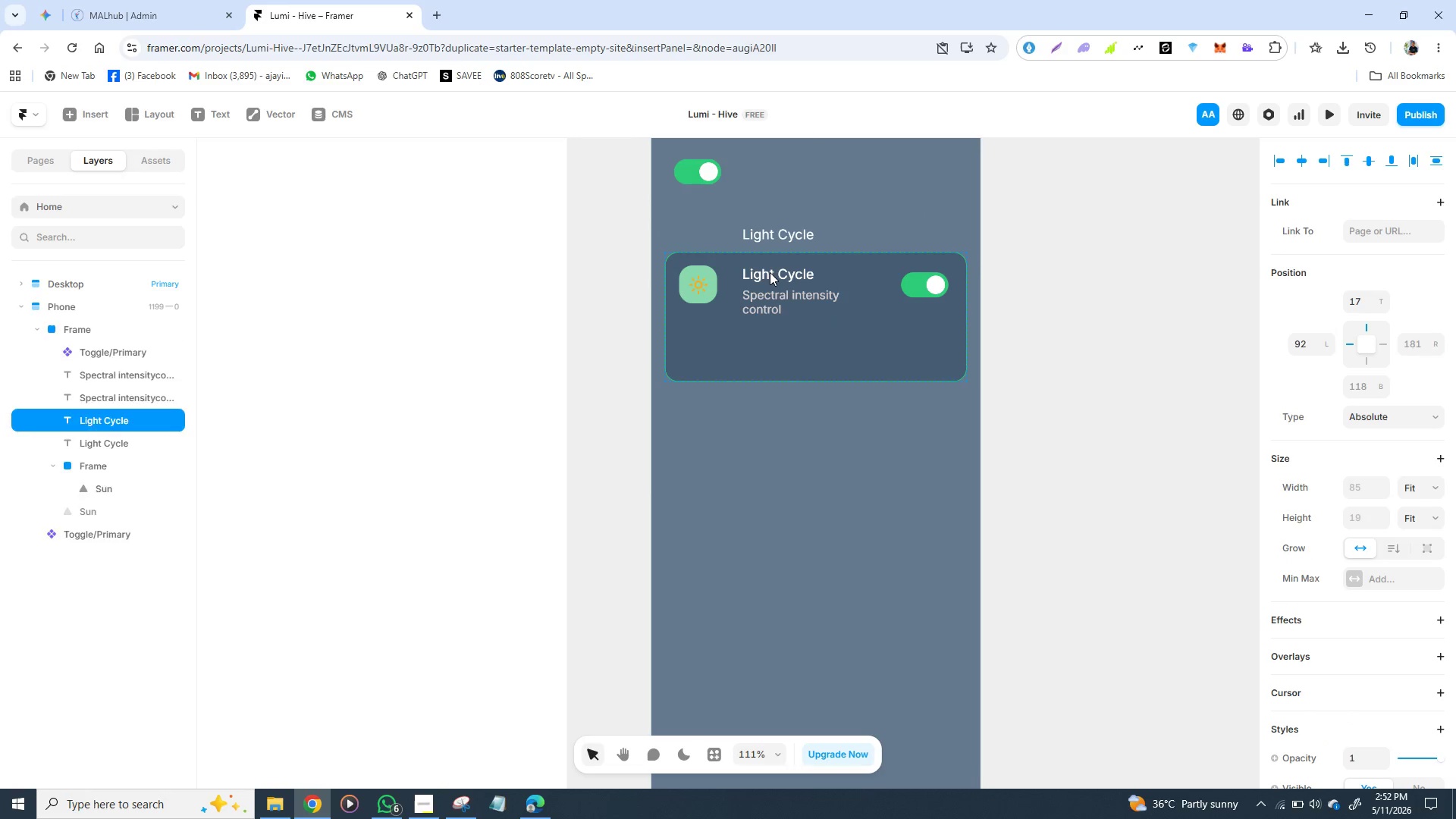 
key(Control+Z)
 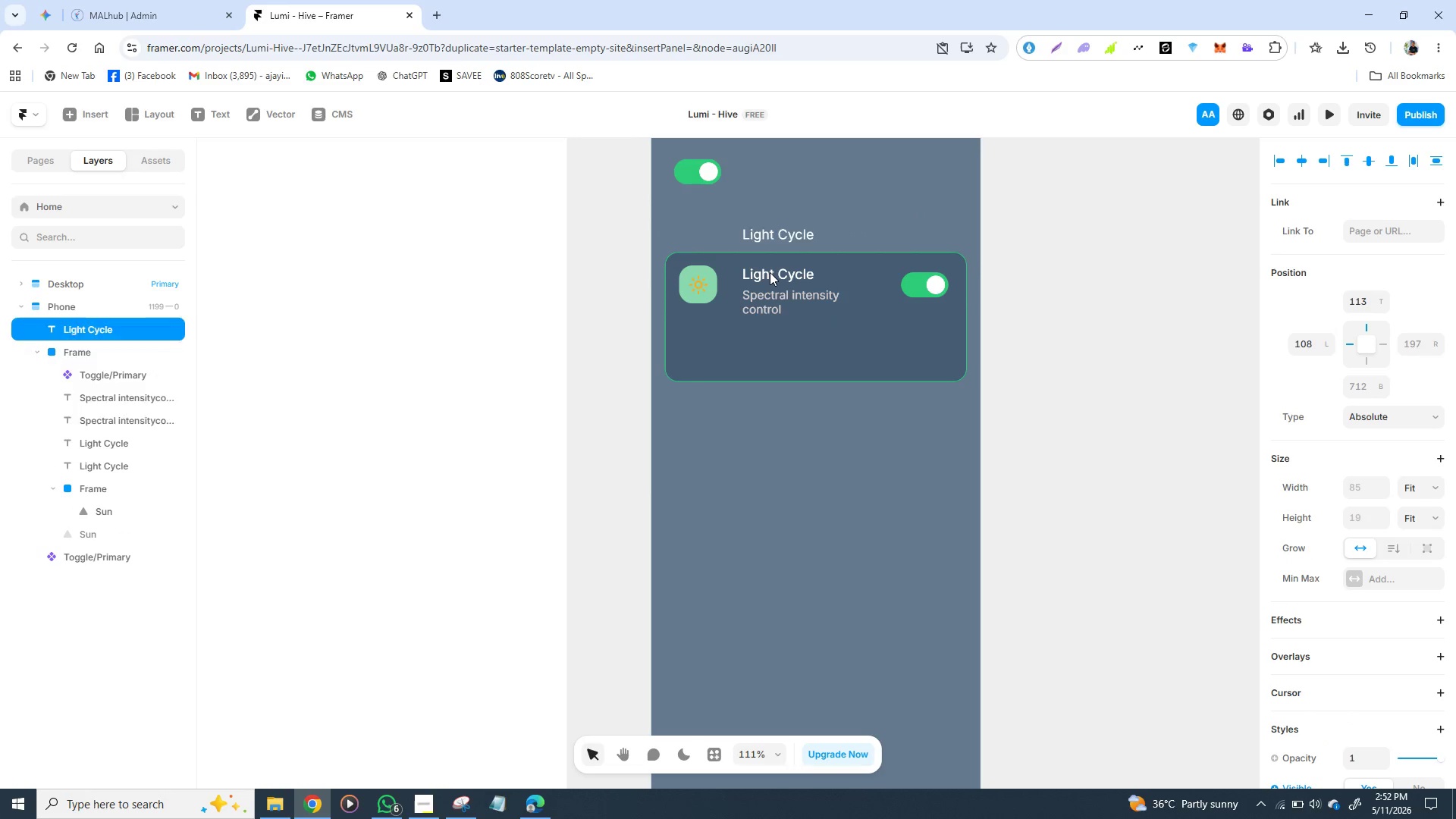 
key(Control+Z)
 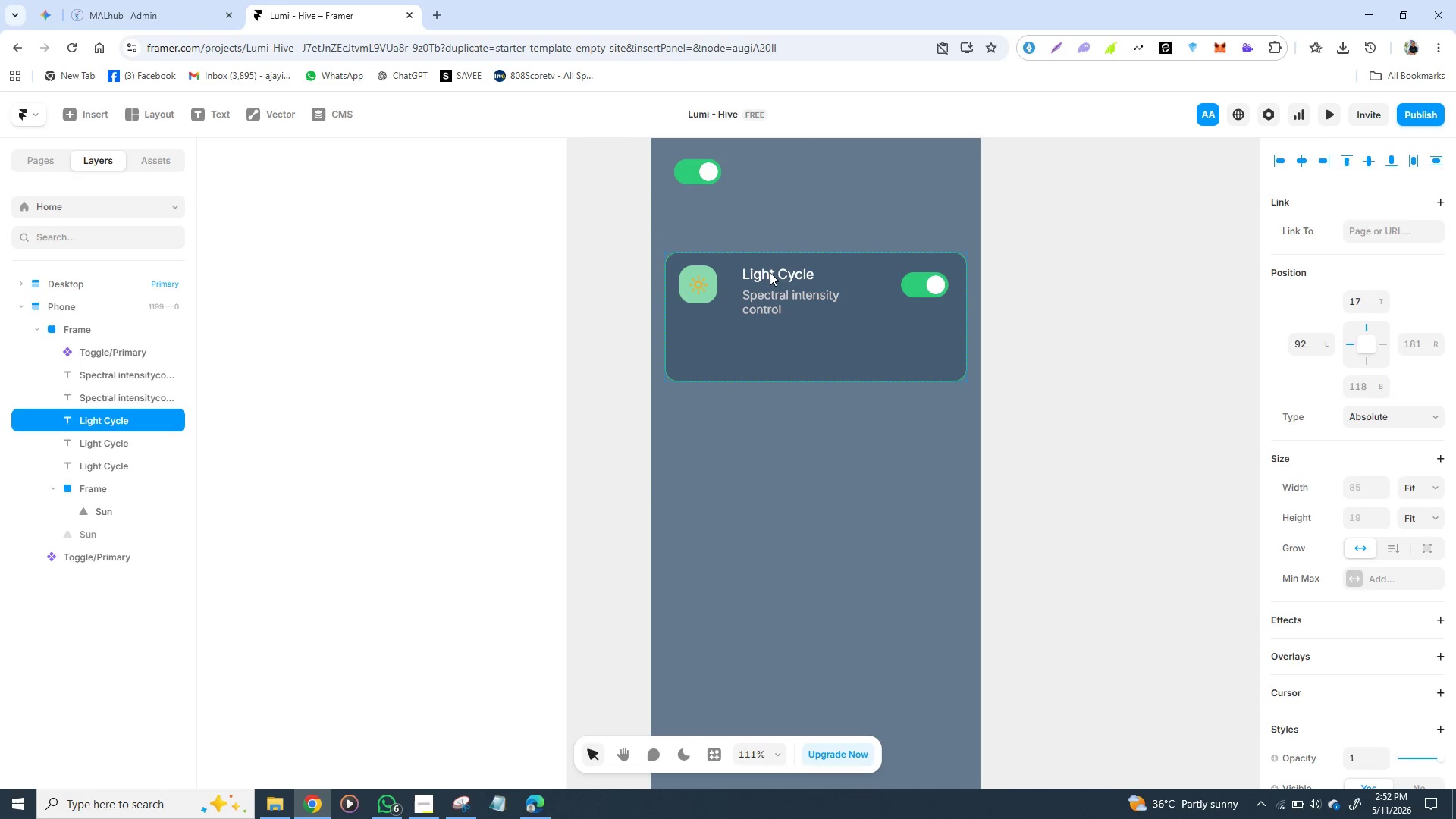 
key(Control+Z)
 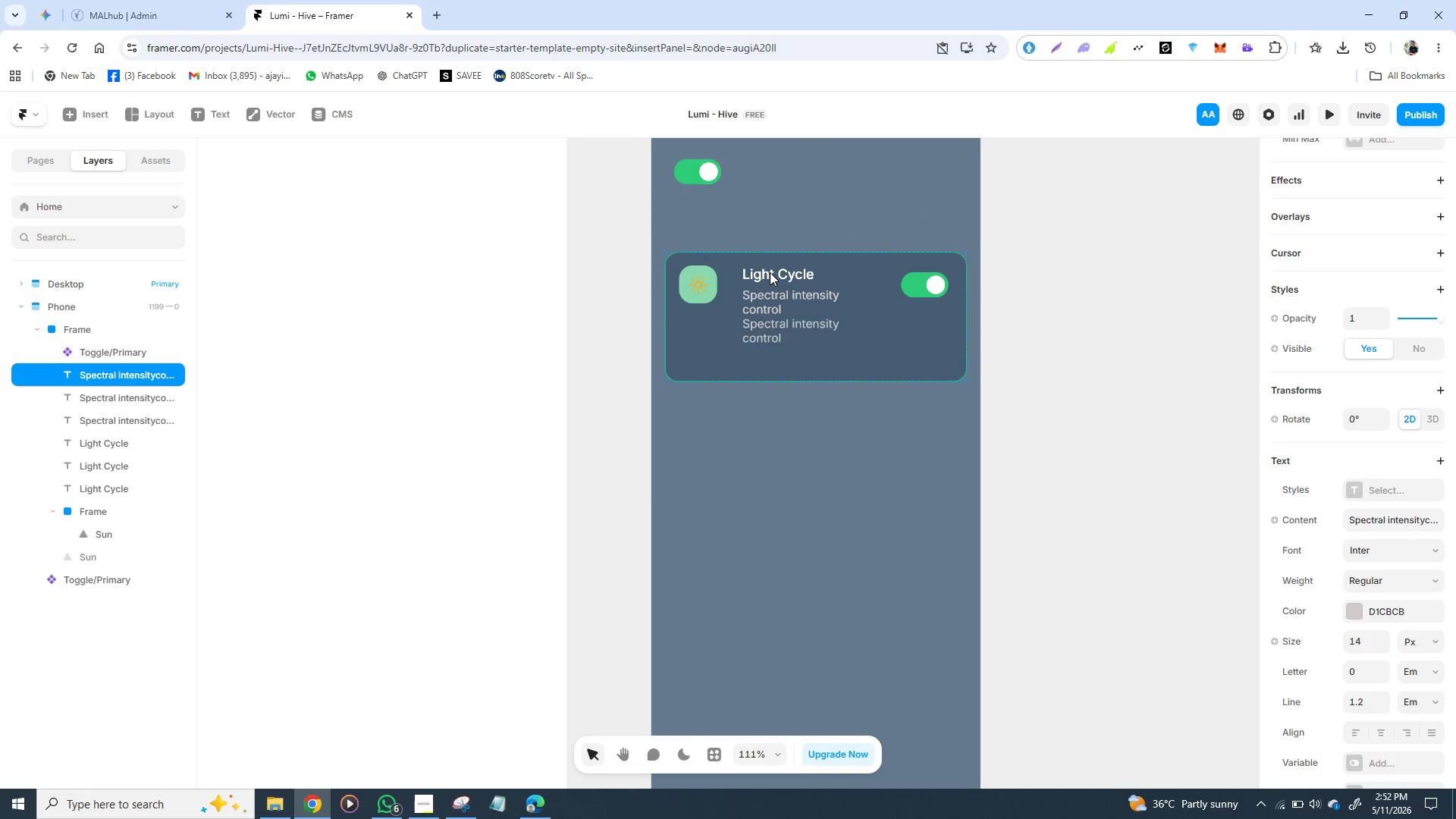 
key(Control+Z)
 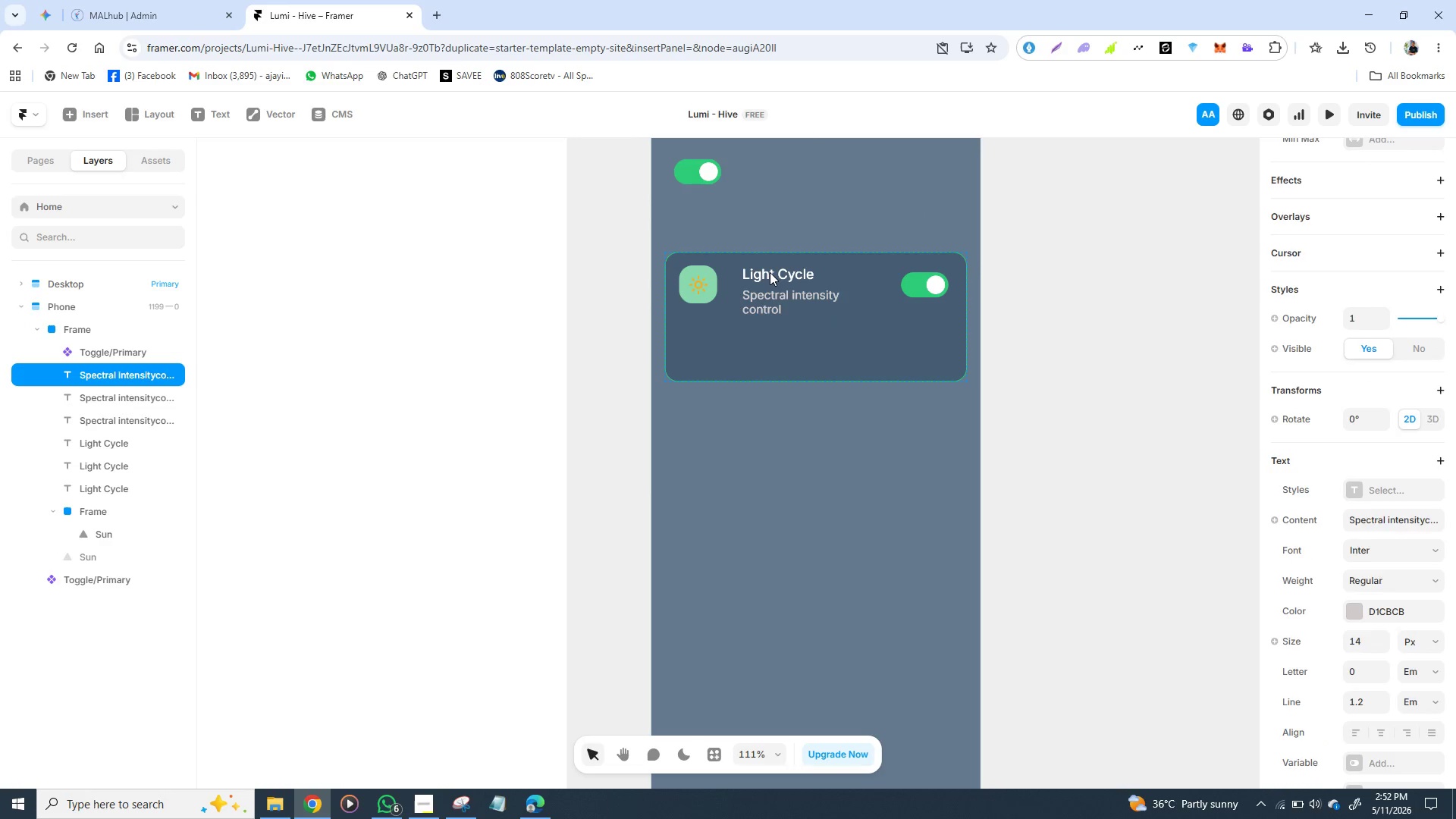 
key(Control+Z)
 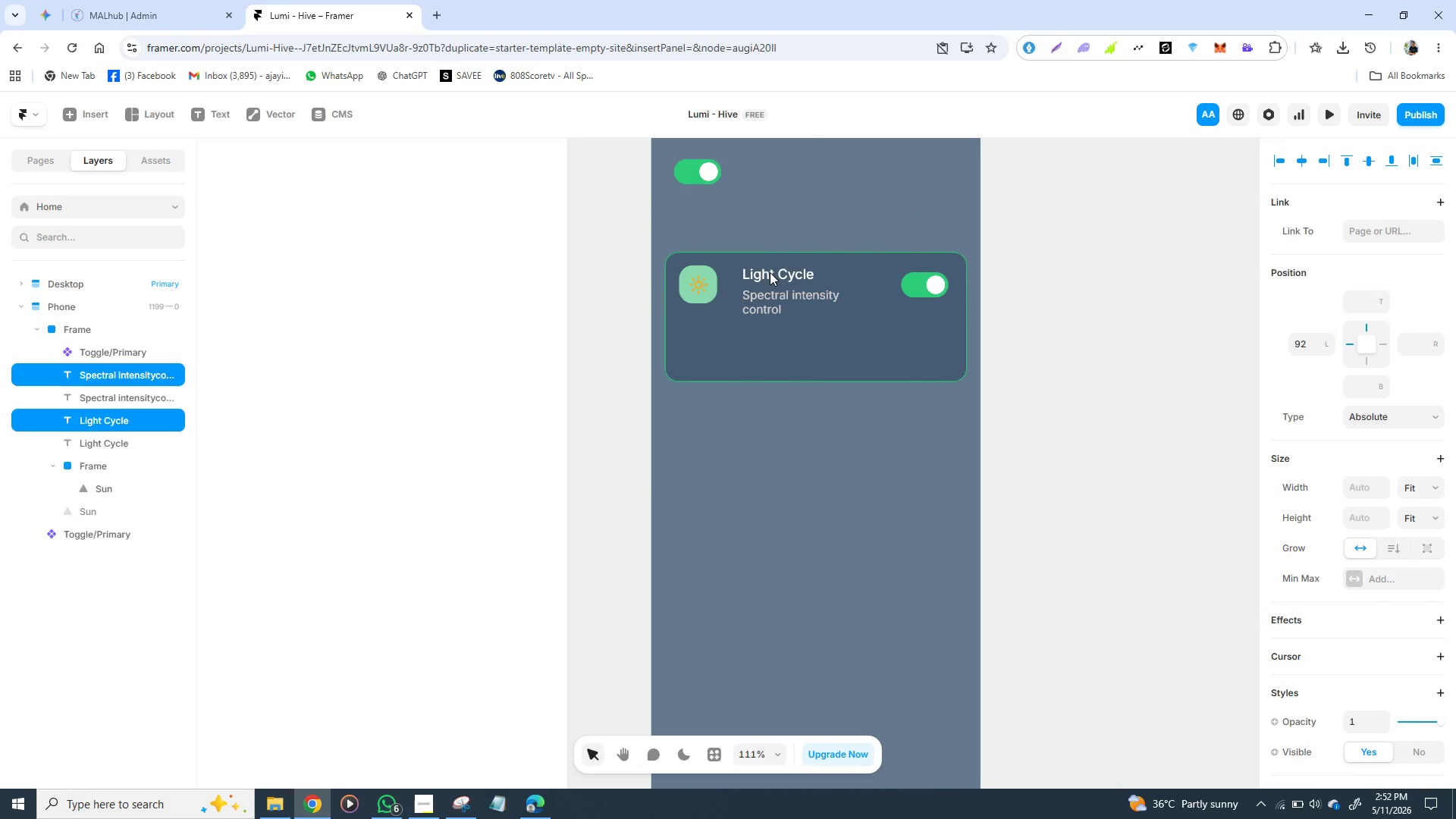 
key(Control+Z)
 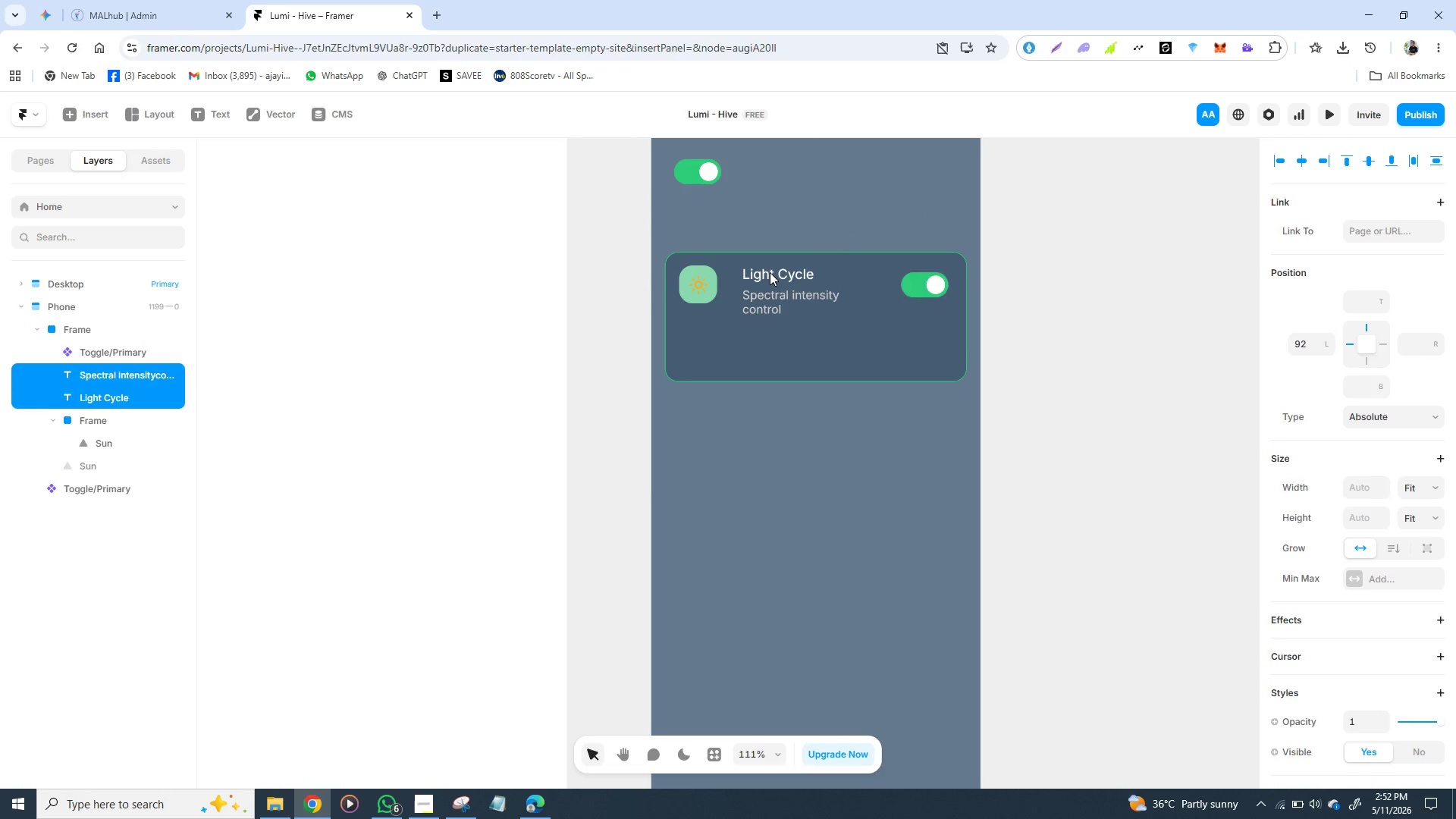 
key(Control+Z)
 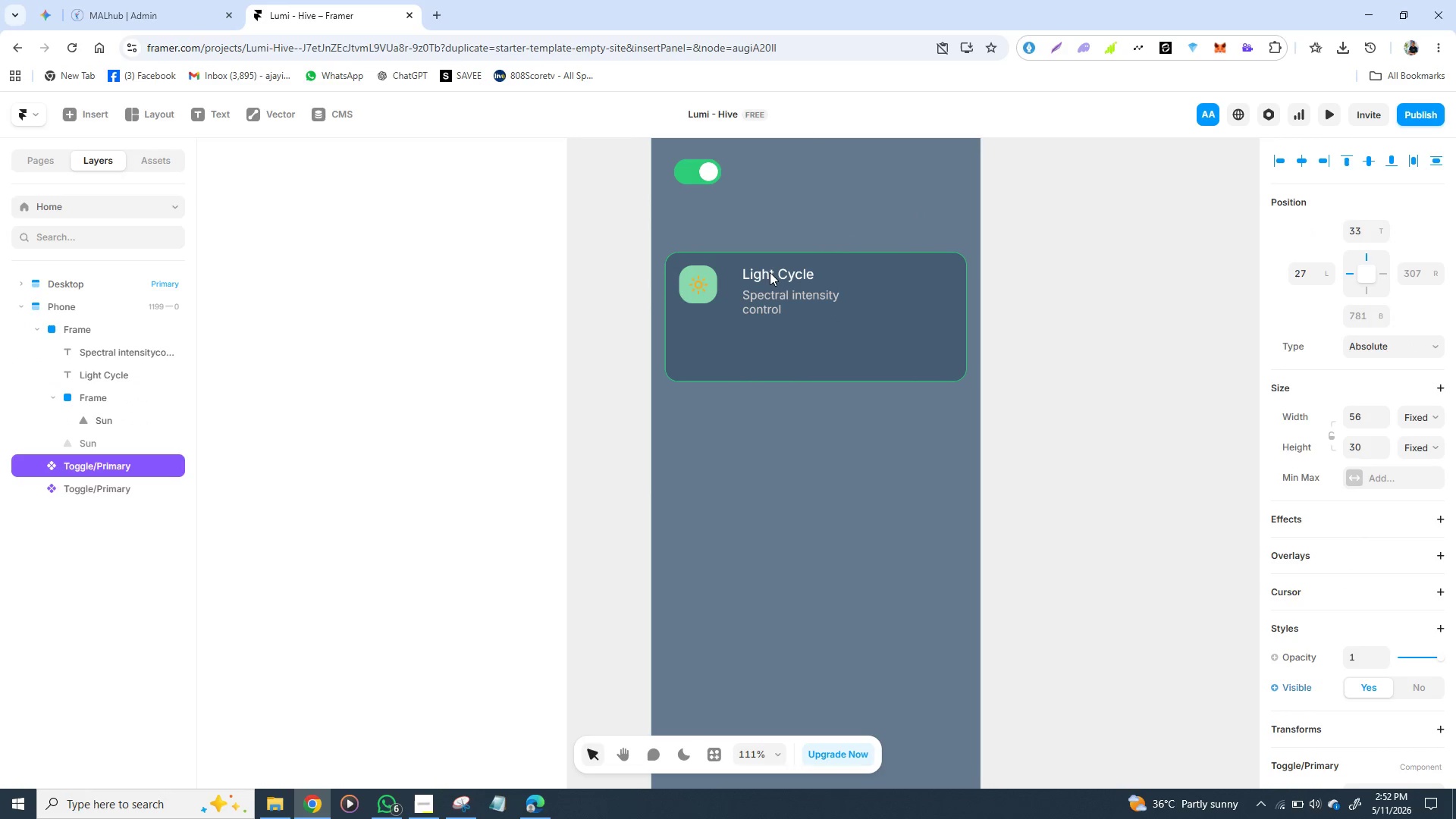 
key(Control+Z)
 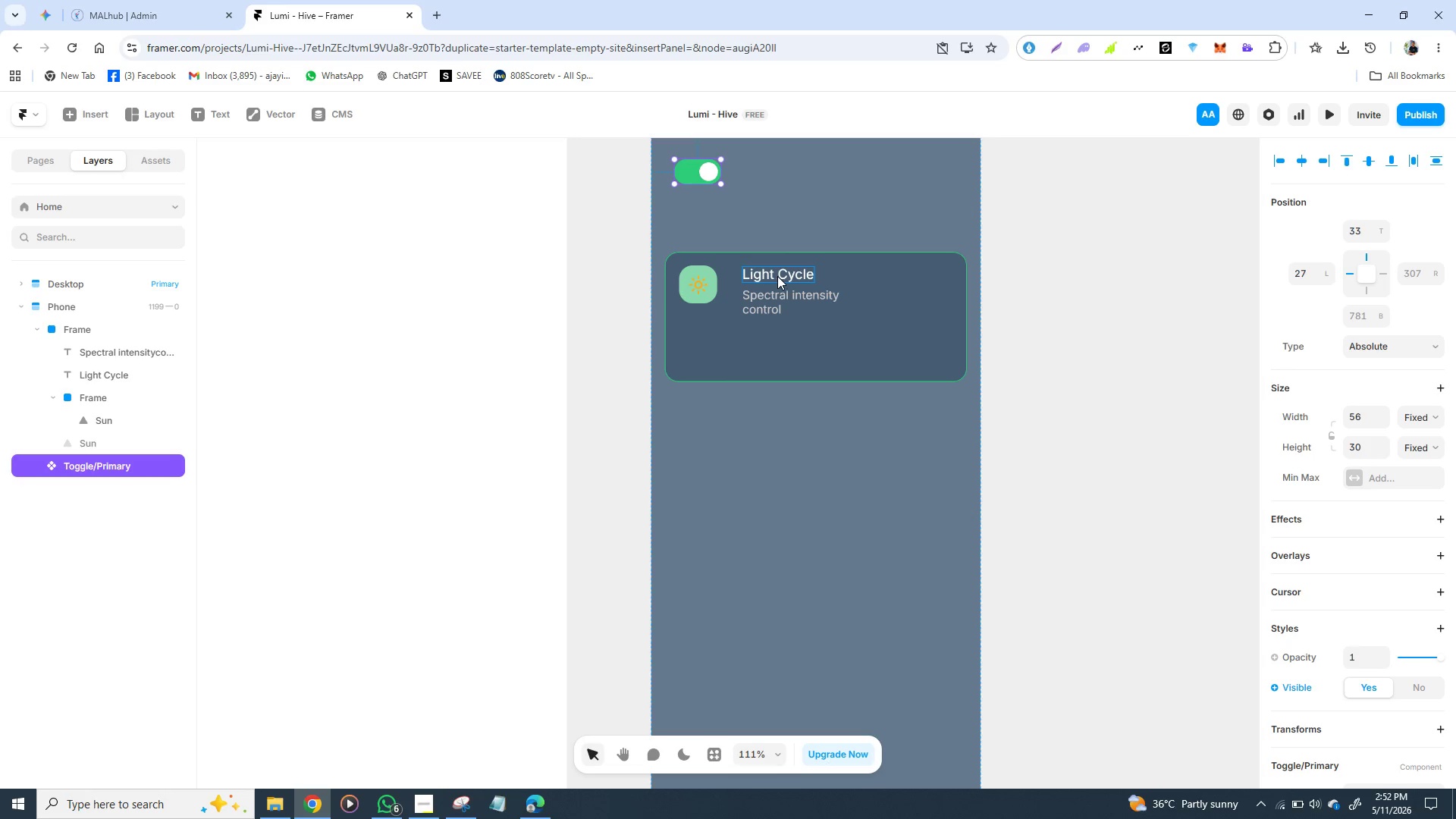 
left_click([777, 276])
 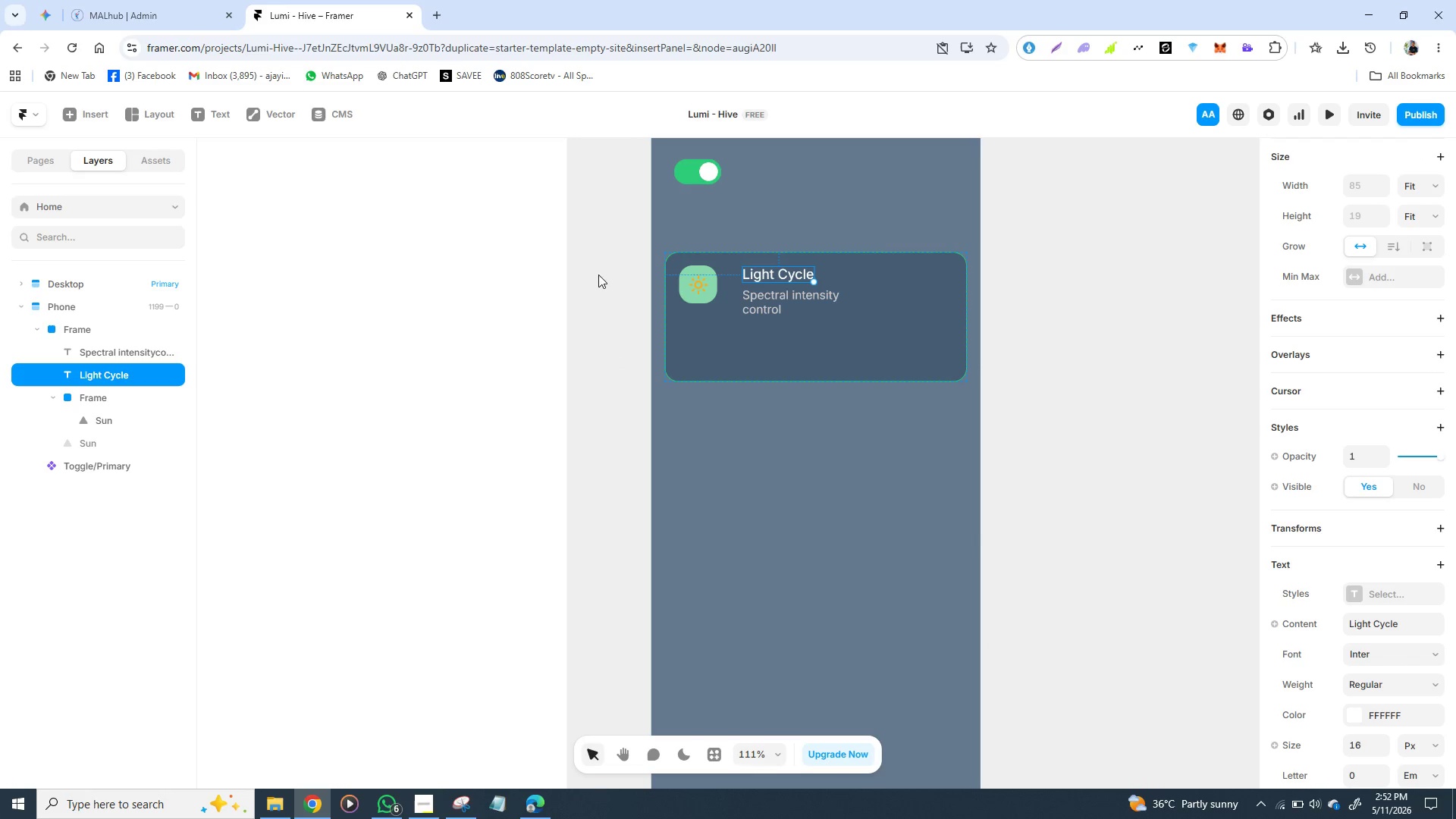 
wait(6.58)
 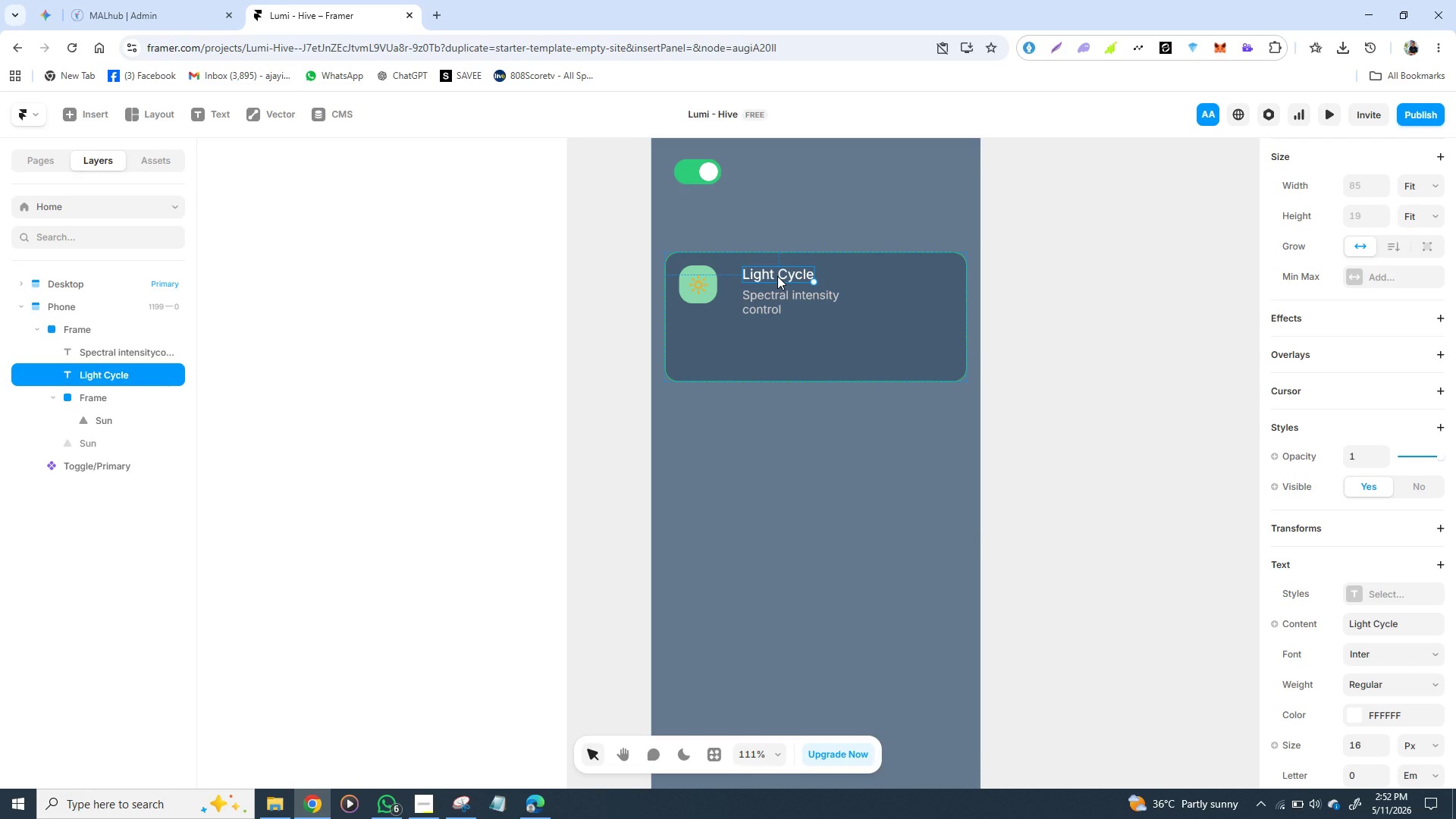 
left_click([686, 177])
 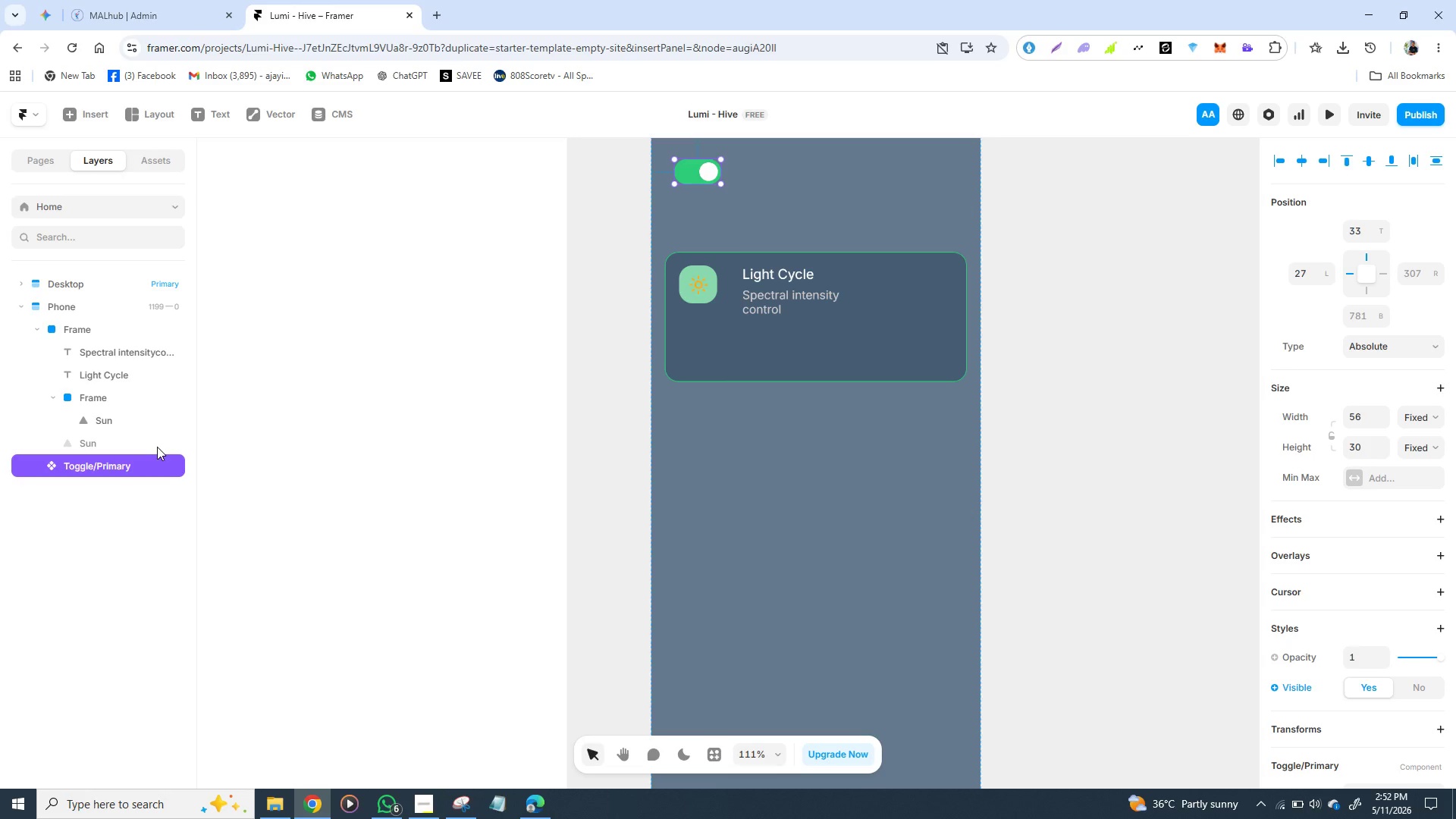 
wait(5.08)
 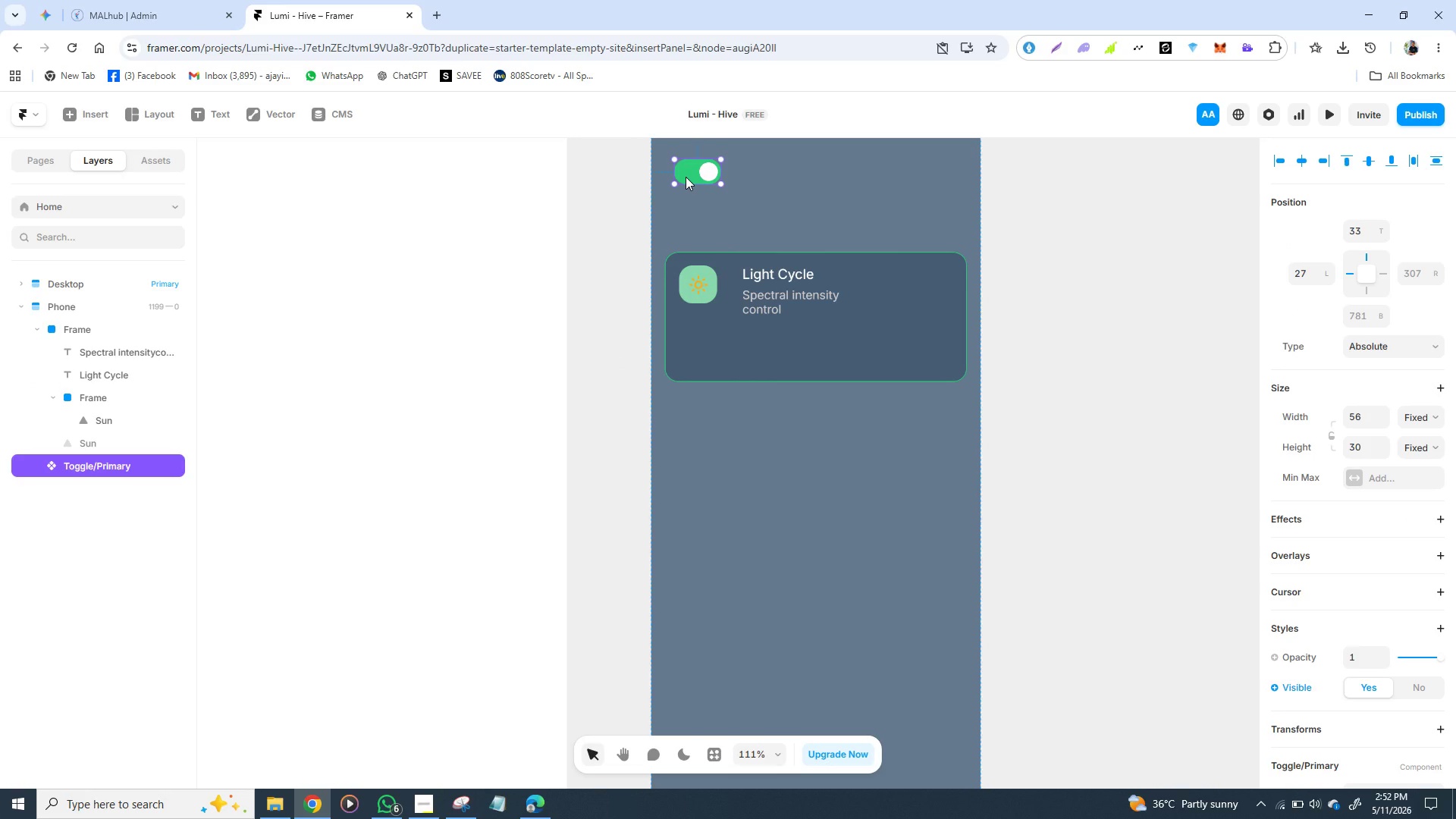 
left_click_drag(start_coordinate=[155, 457], to_coordinate=[140, 332])
 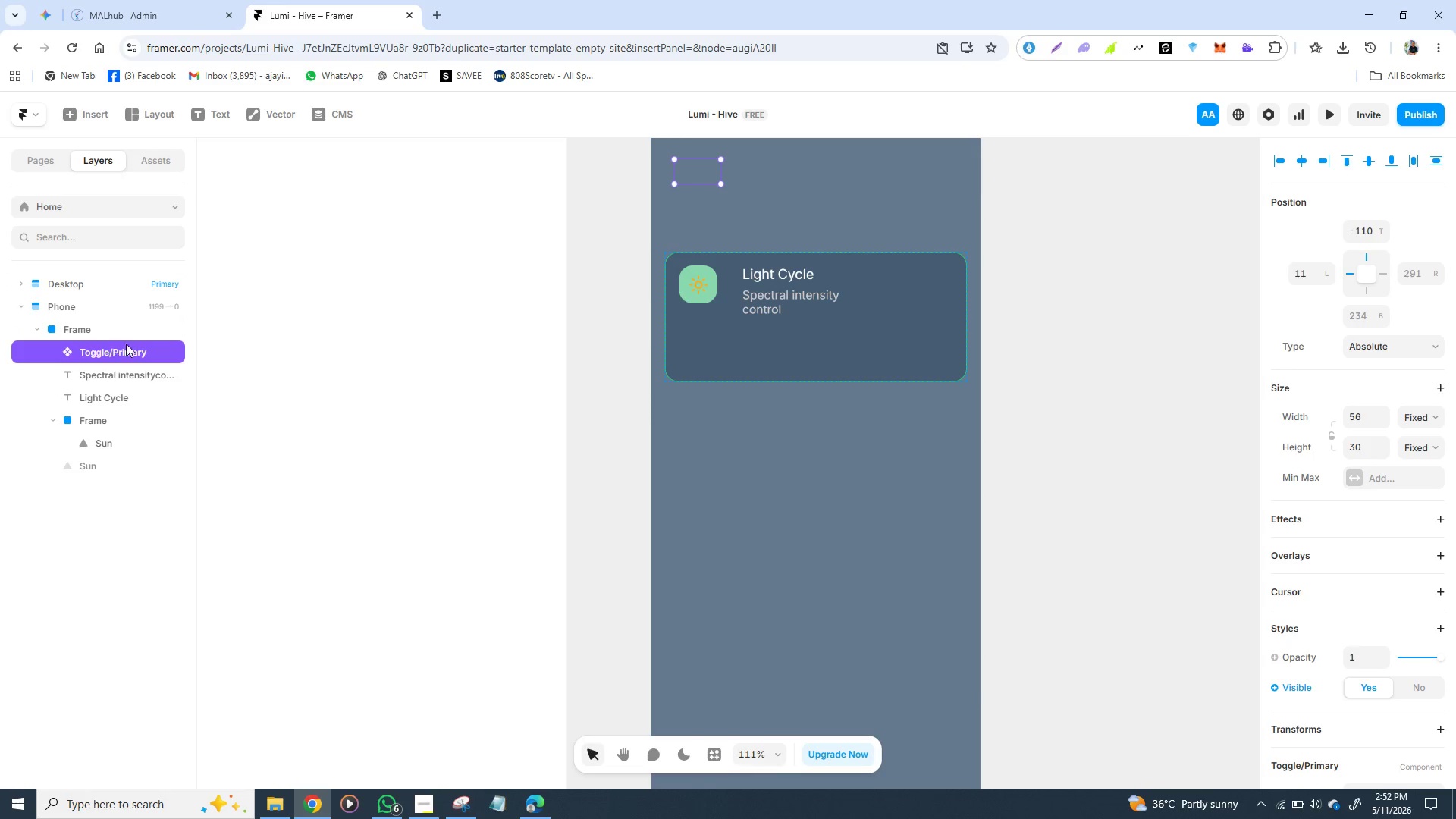 
left_click_drag(start_coordinate=[159, 345], to_coordinate=[137, 469])
 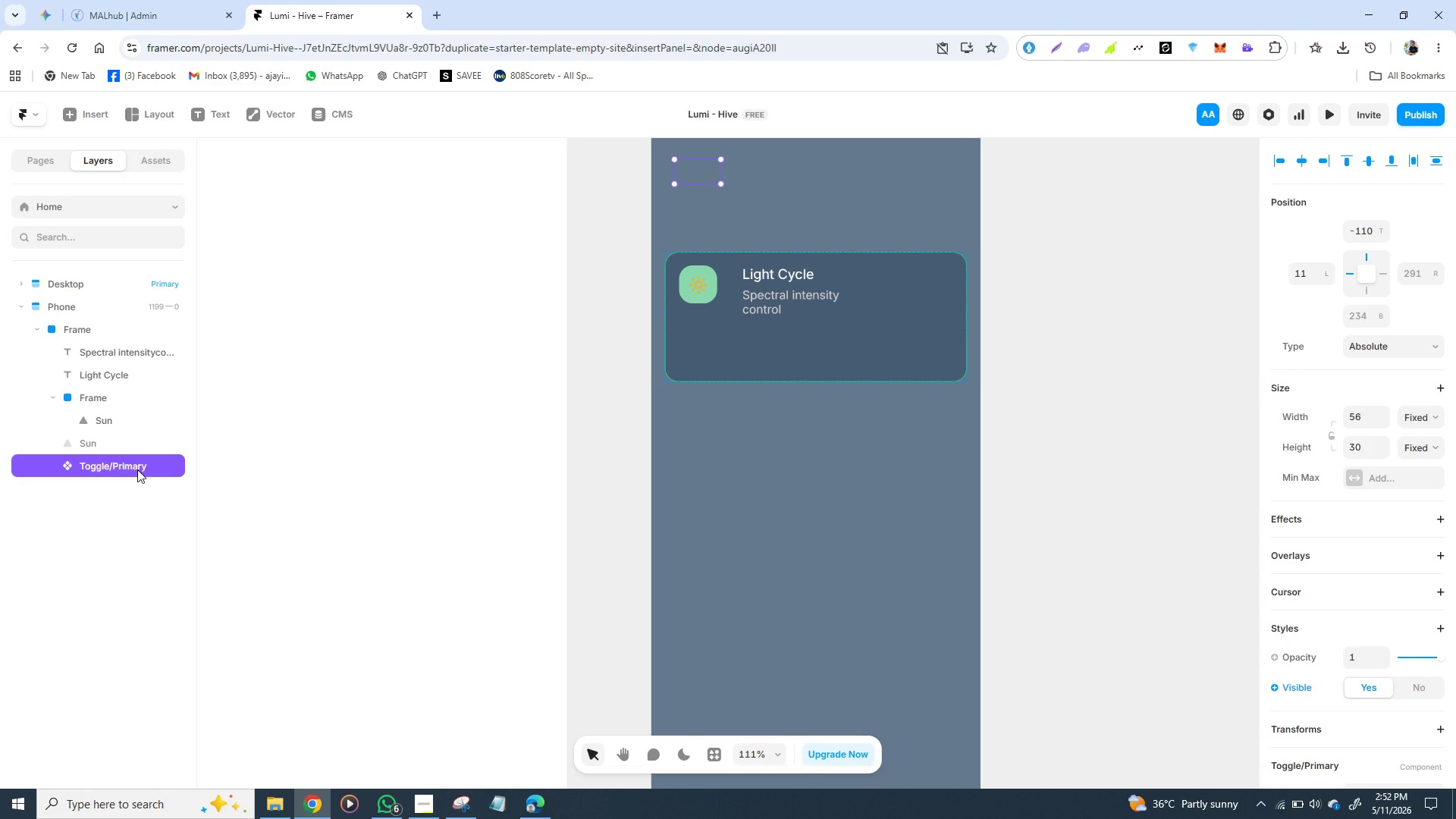 
left_click_drag(start_coordinate=[137, 469], to_coordinate=[136, 510])
 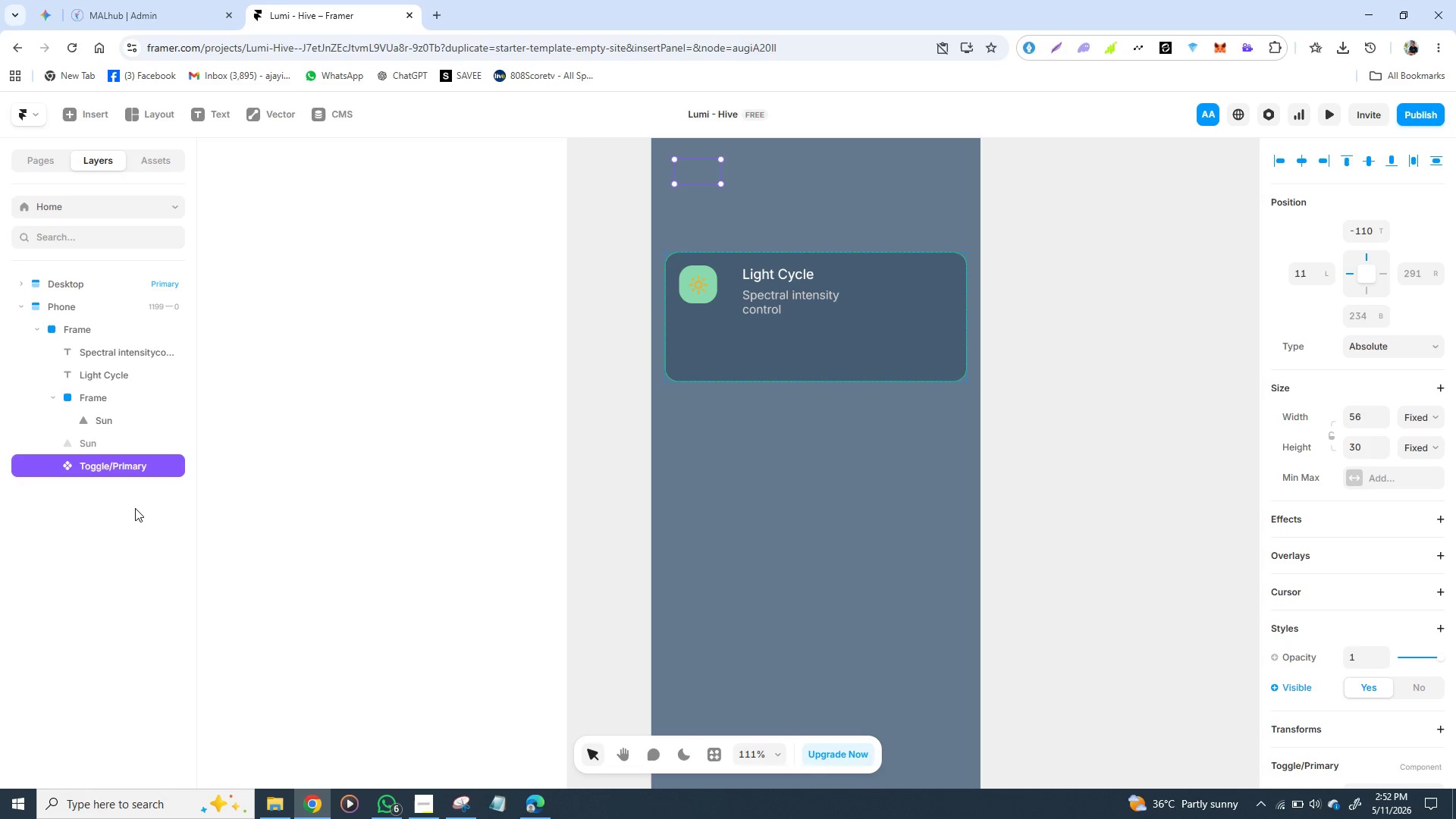 
key(Control+Z)
 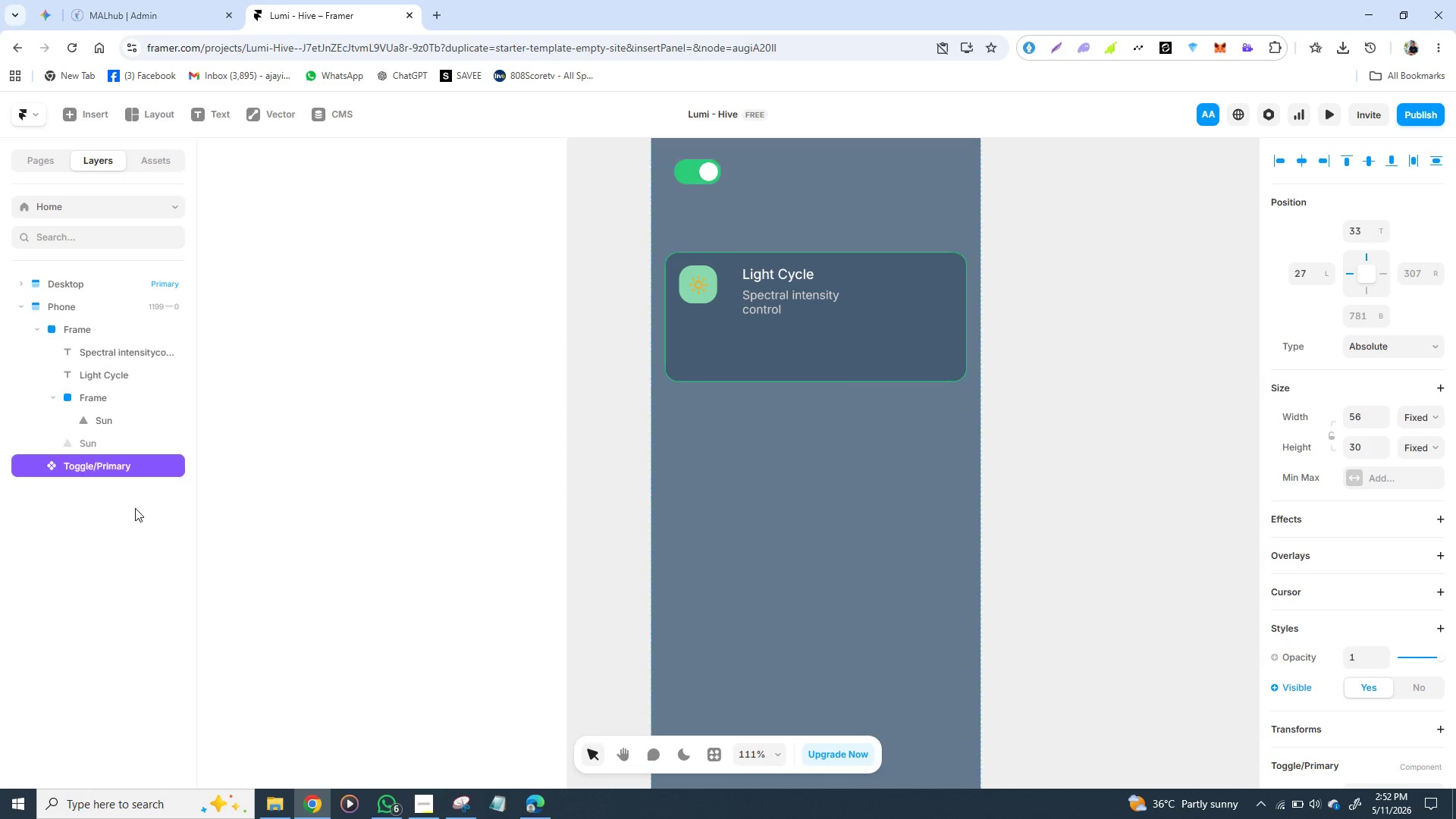 
key(Control+Z)
 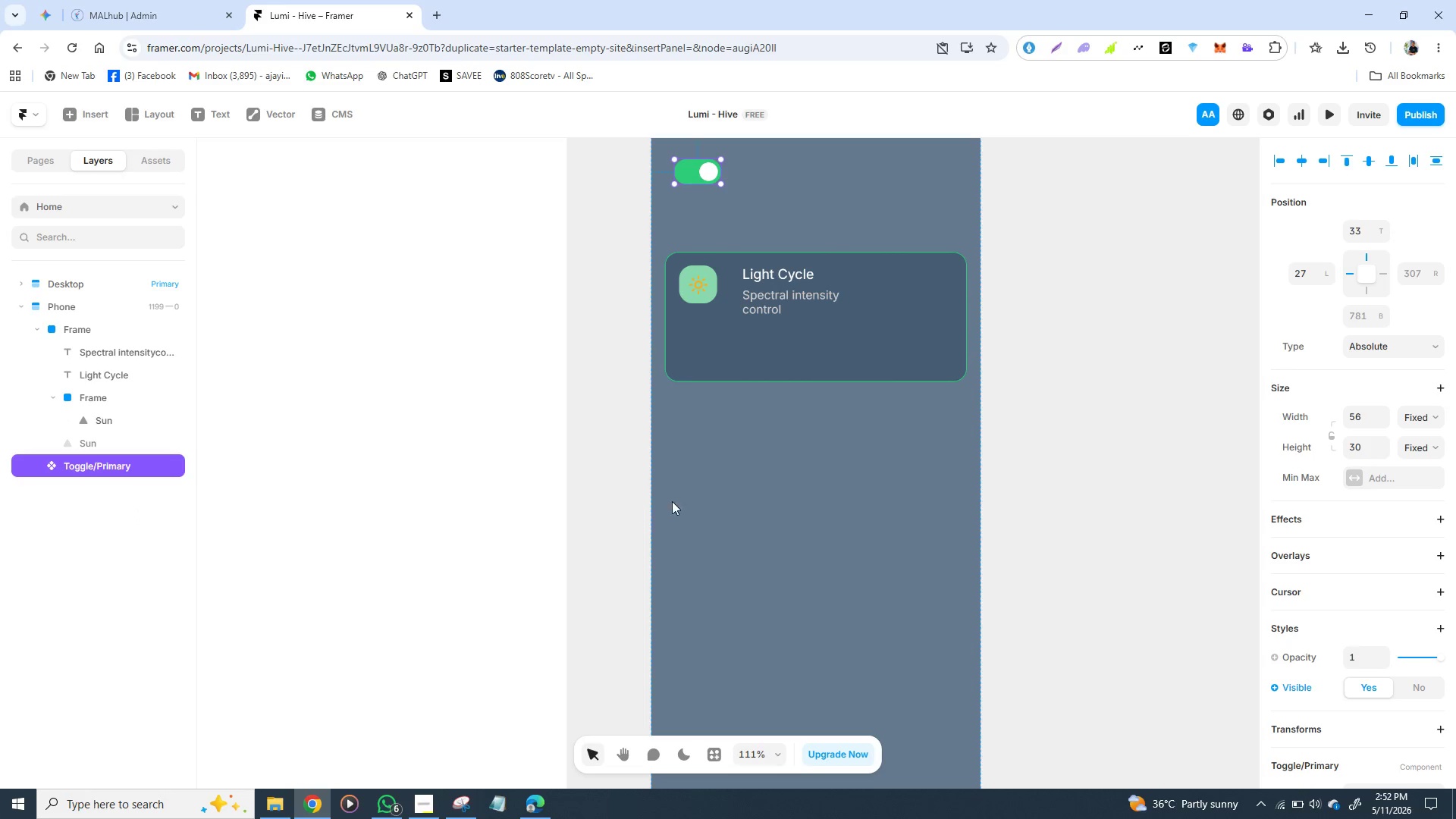 
left_click([719, 513])
 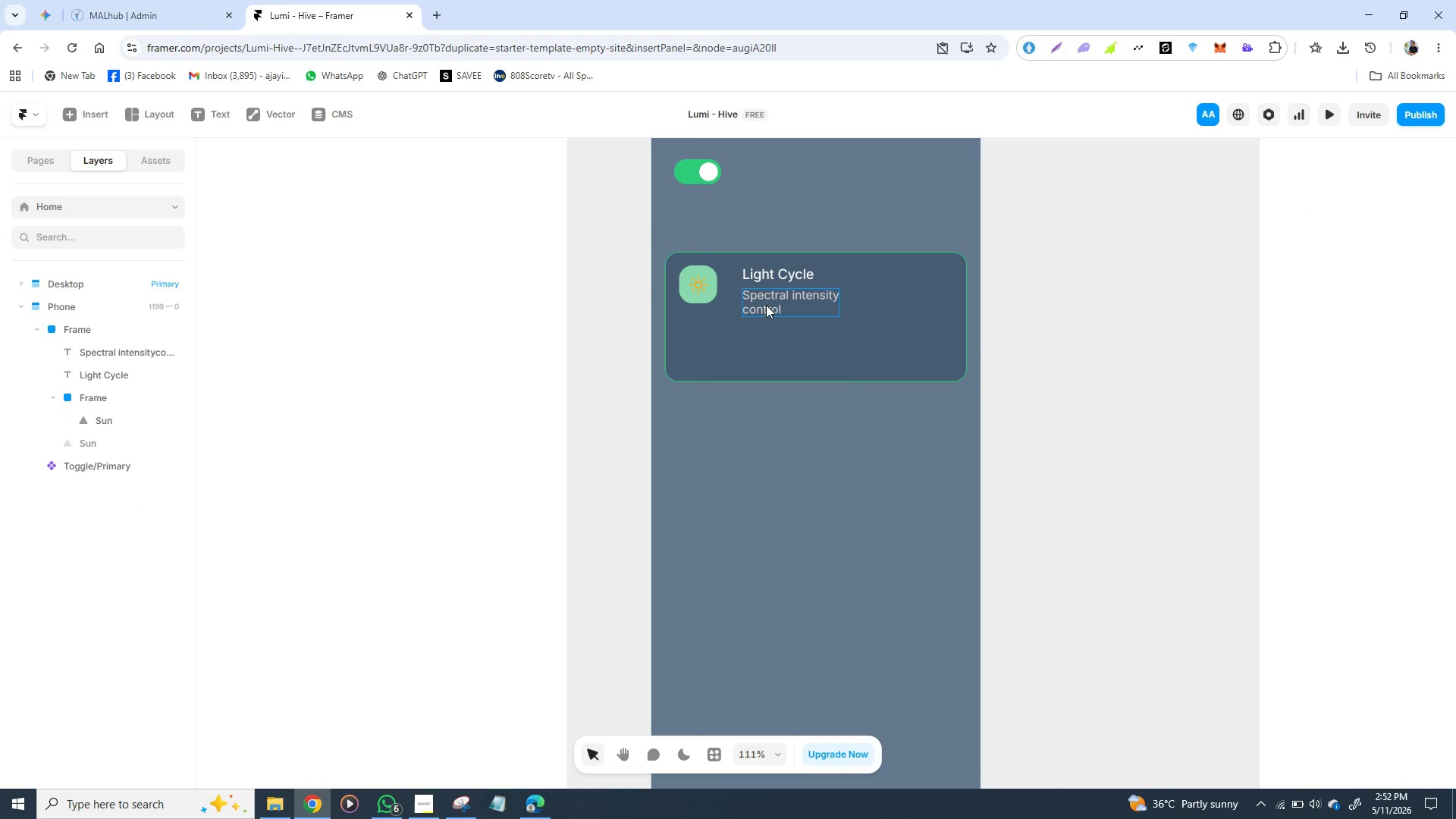 
left_click([782, 271])
 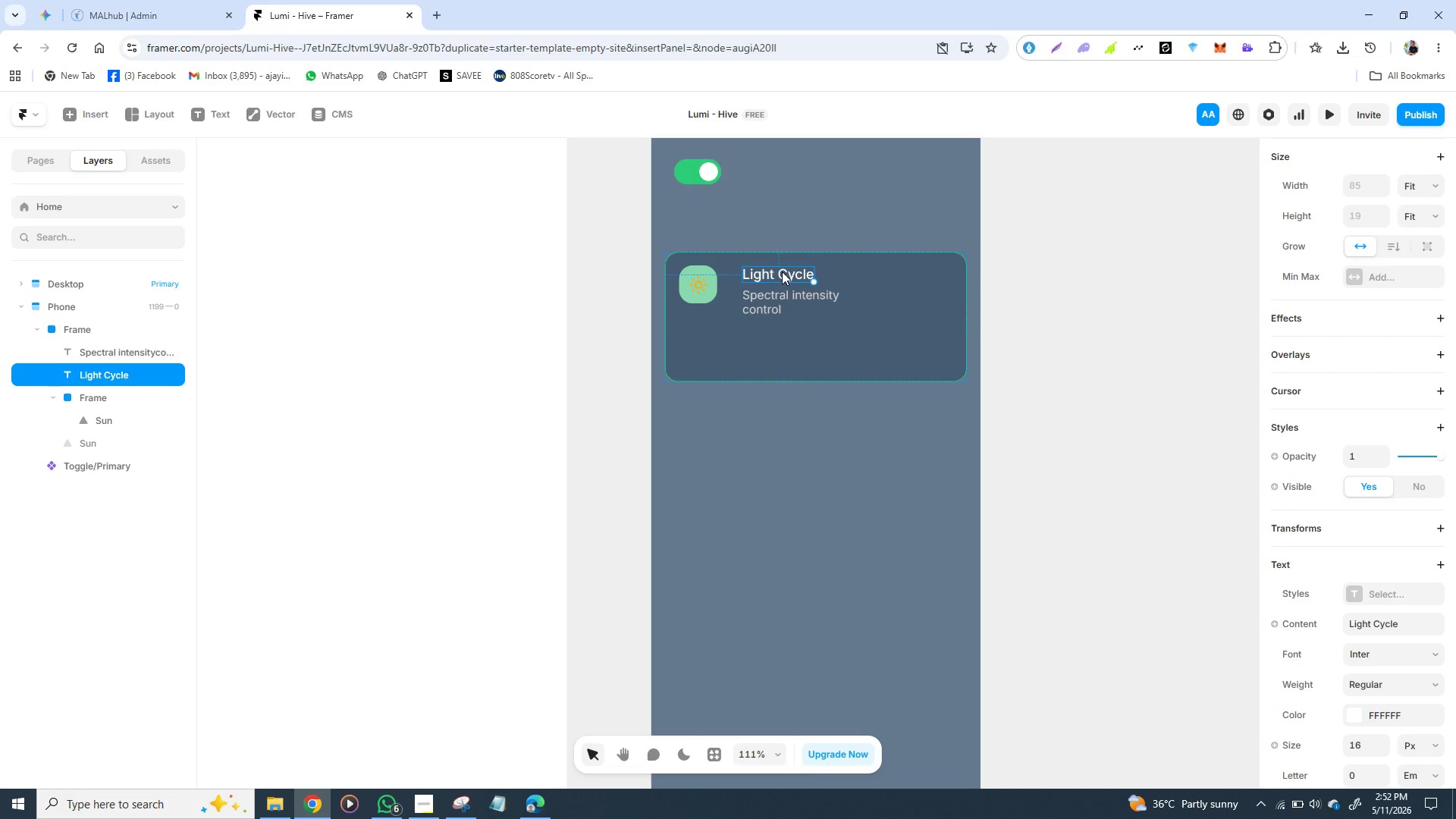 
left_click([782, 271])
 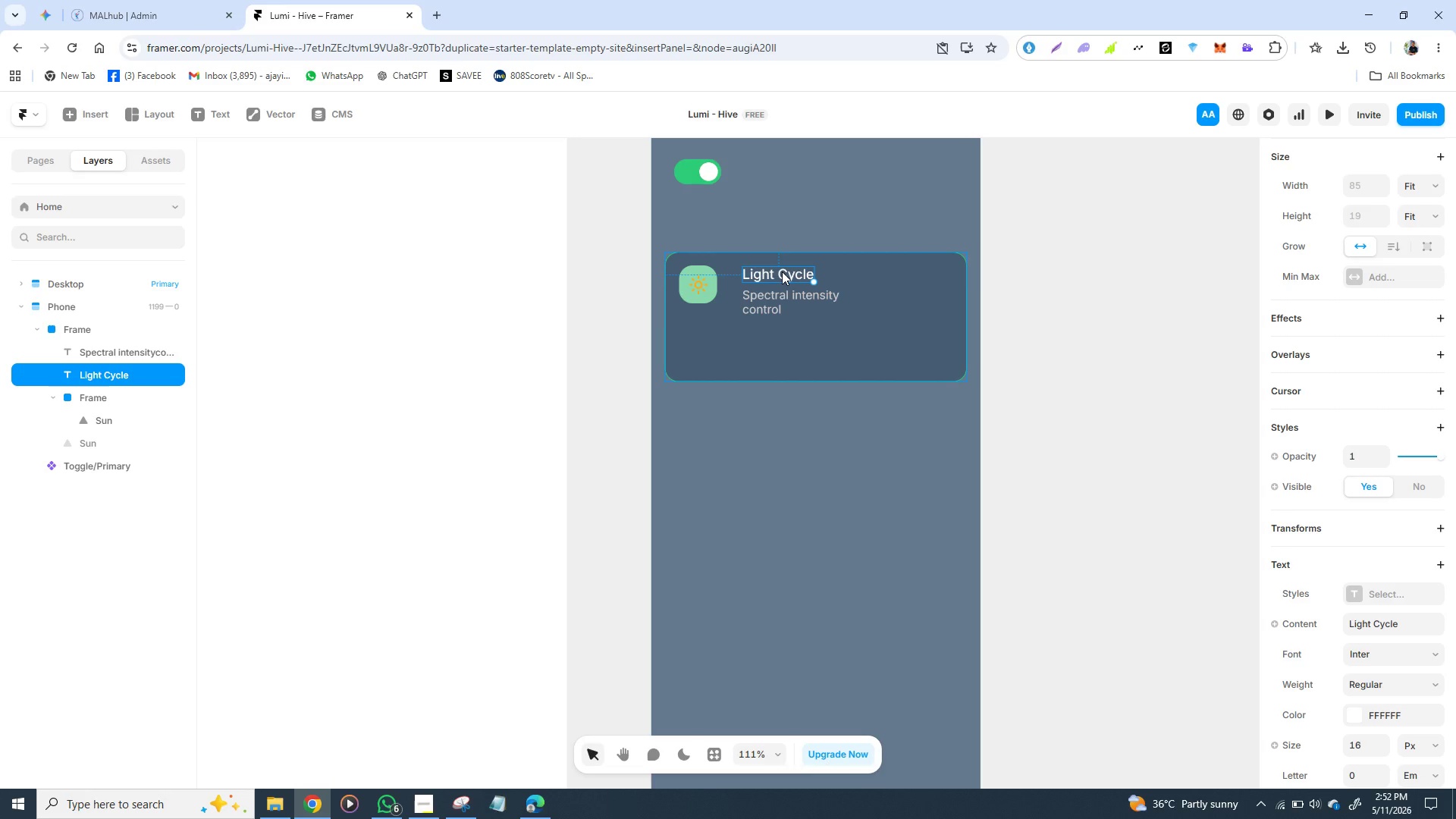 
key(Control+D)
 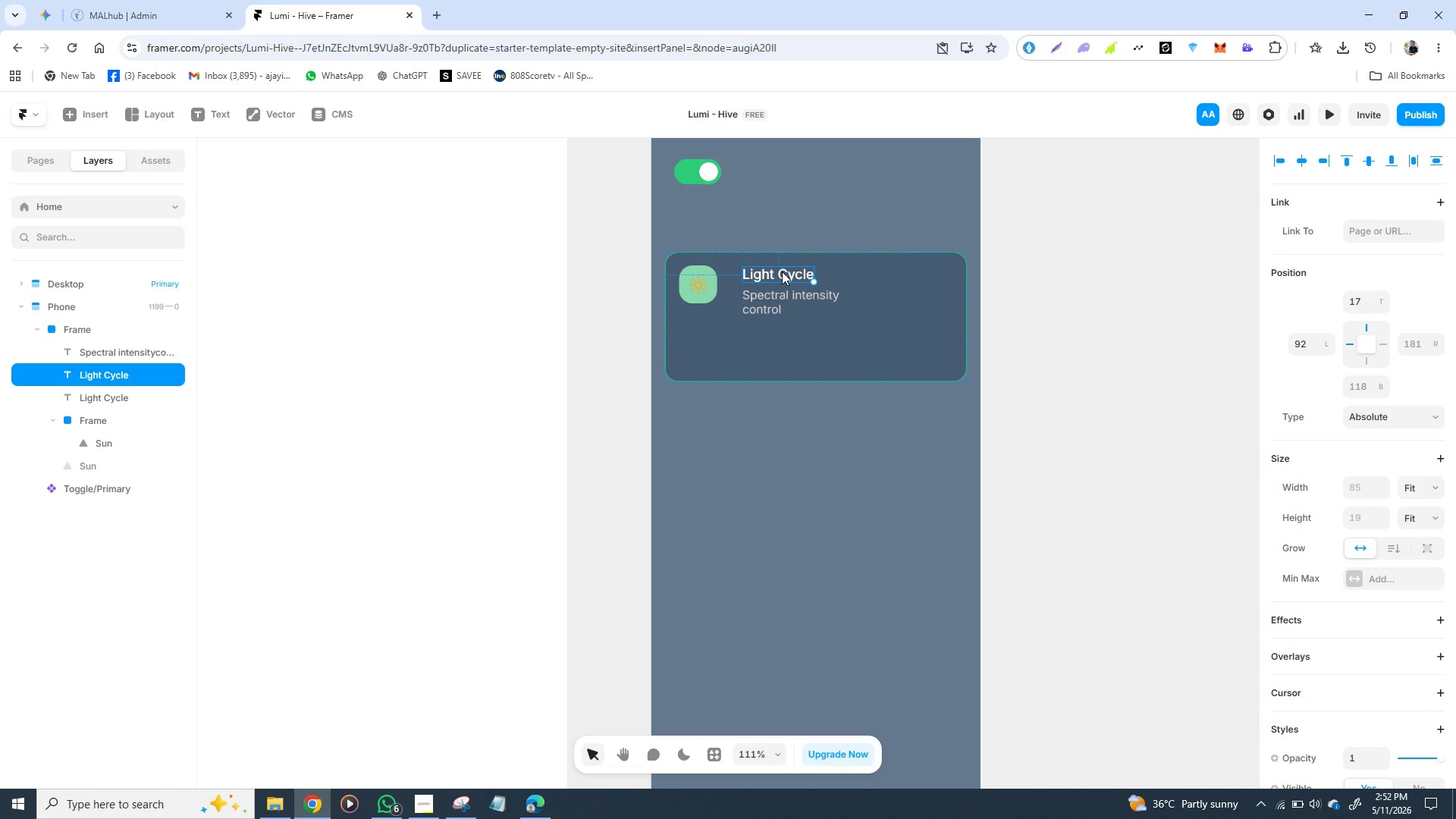 
left_click_drag(start_coordinate=[782, 271], to_coordinate=[720, 329])
 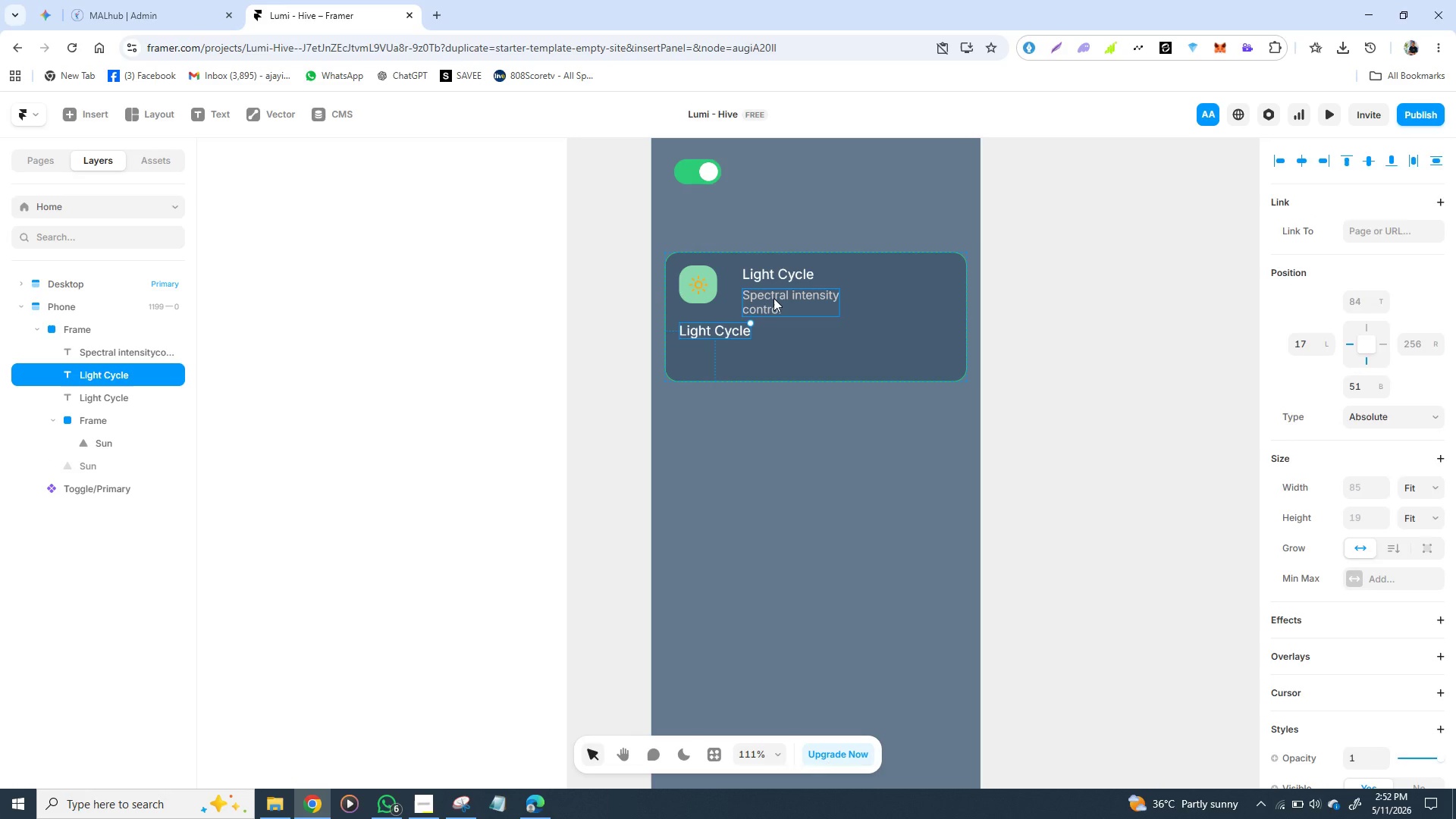 
left_click([774, 298])
 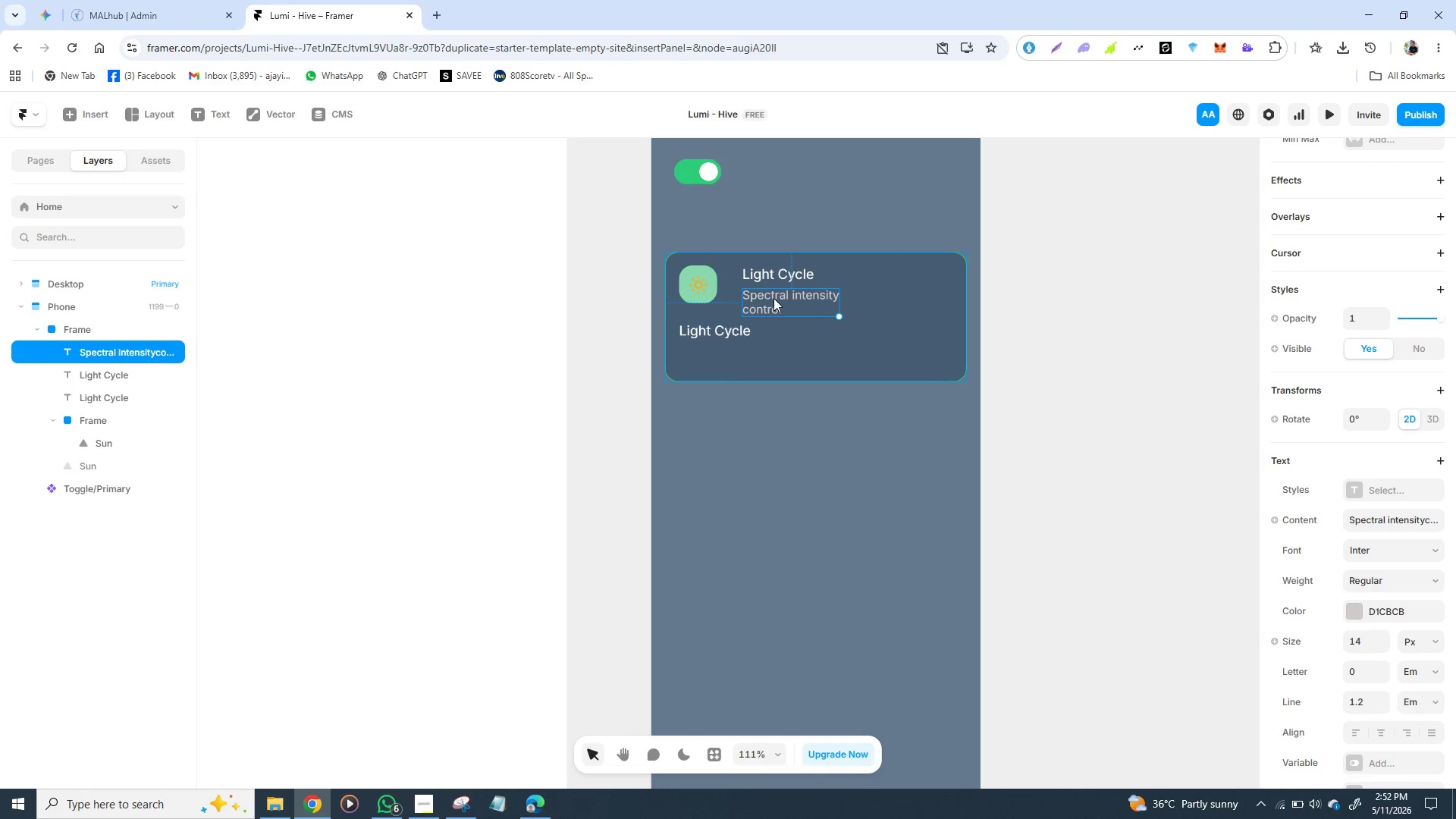 
hold_key(key=ControlLeft, duration=1.51)
 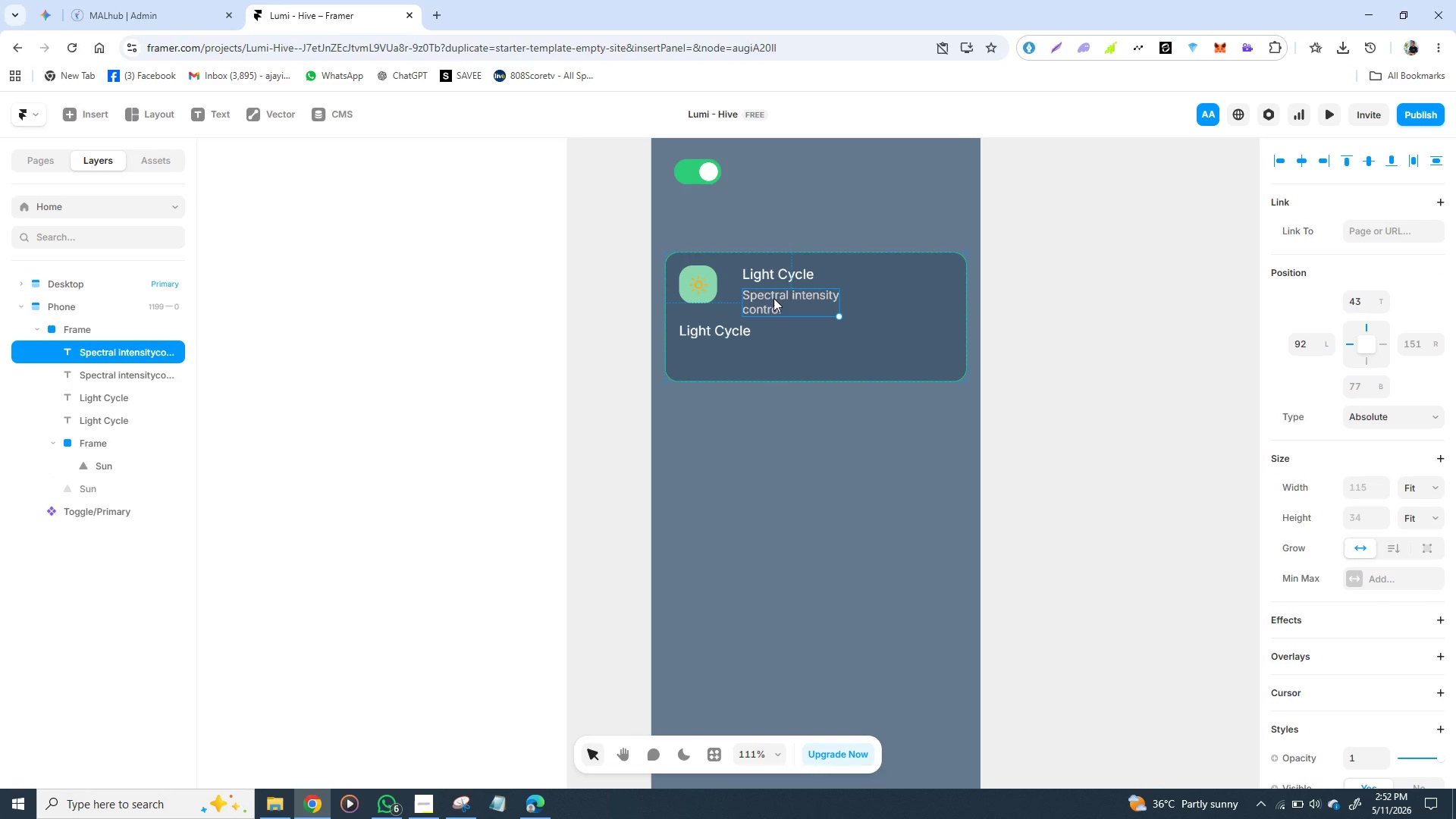 
key(Control+D)
 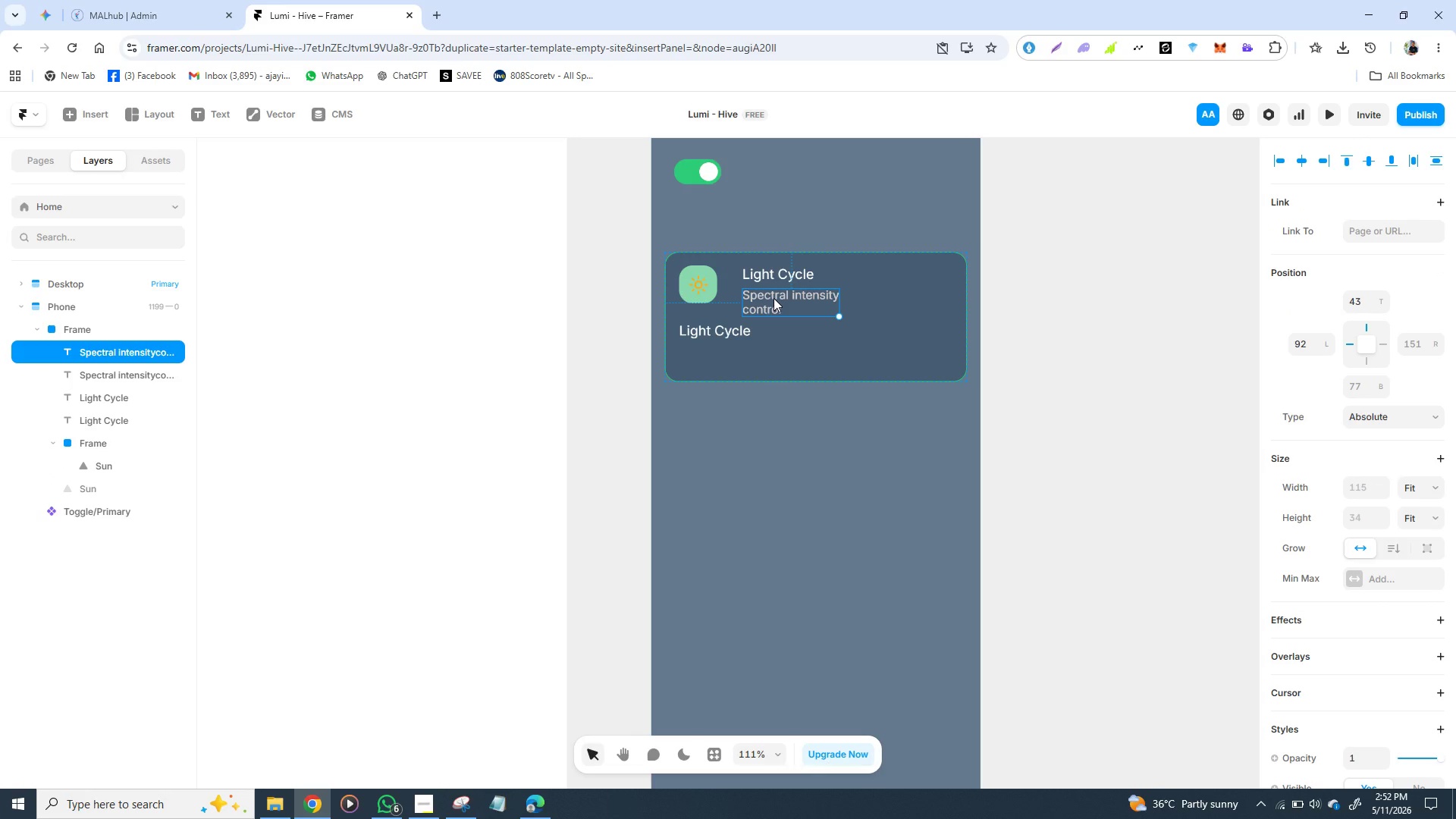 
left_click_drag(start_coordinate=[774, 298], to_coordinate=[716, 359])
 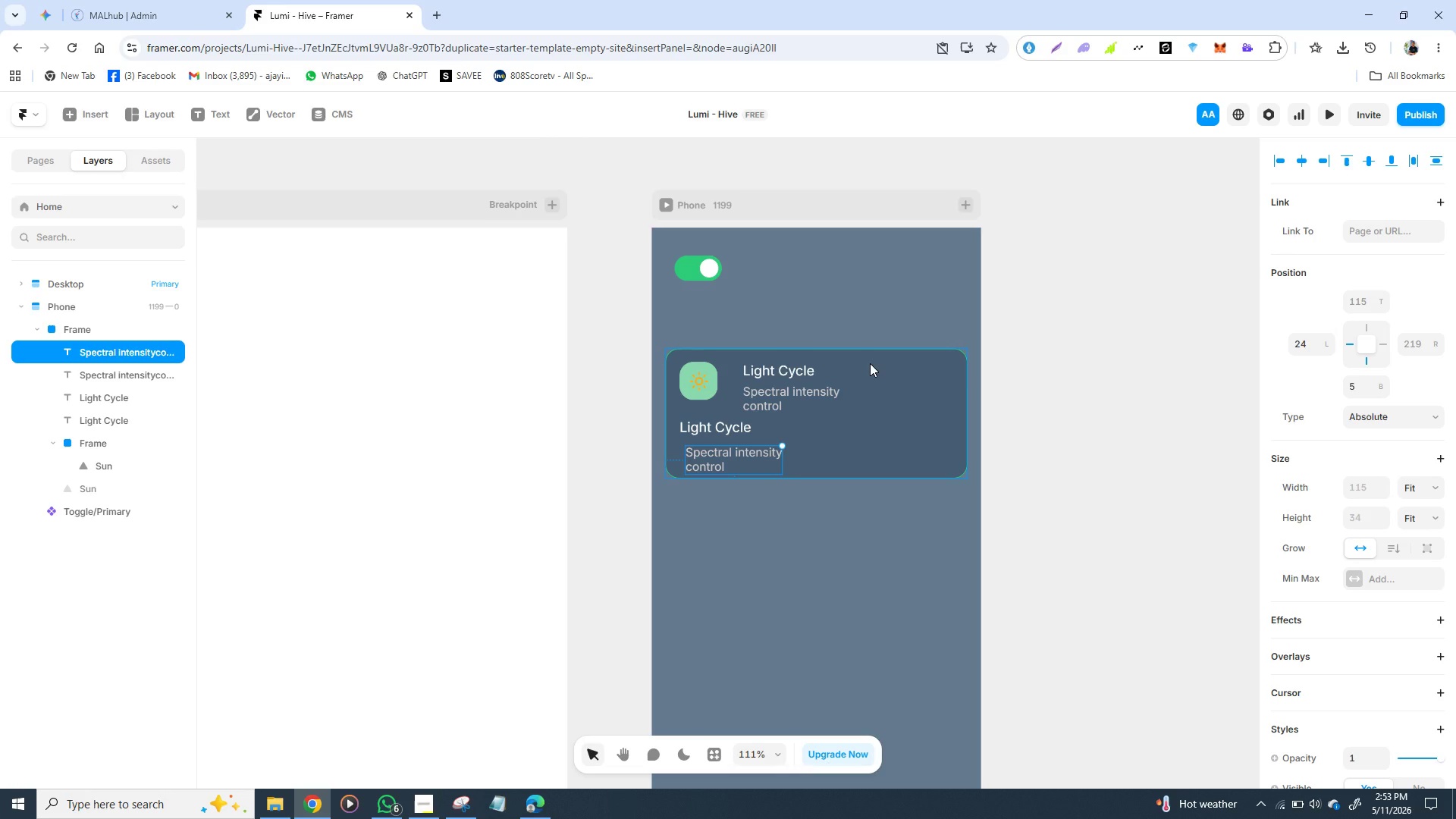 
wait(14.88)
 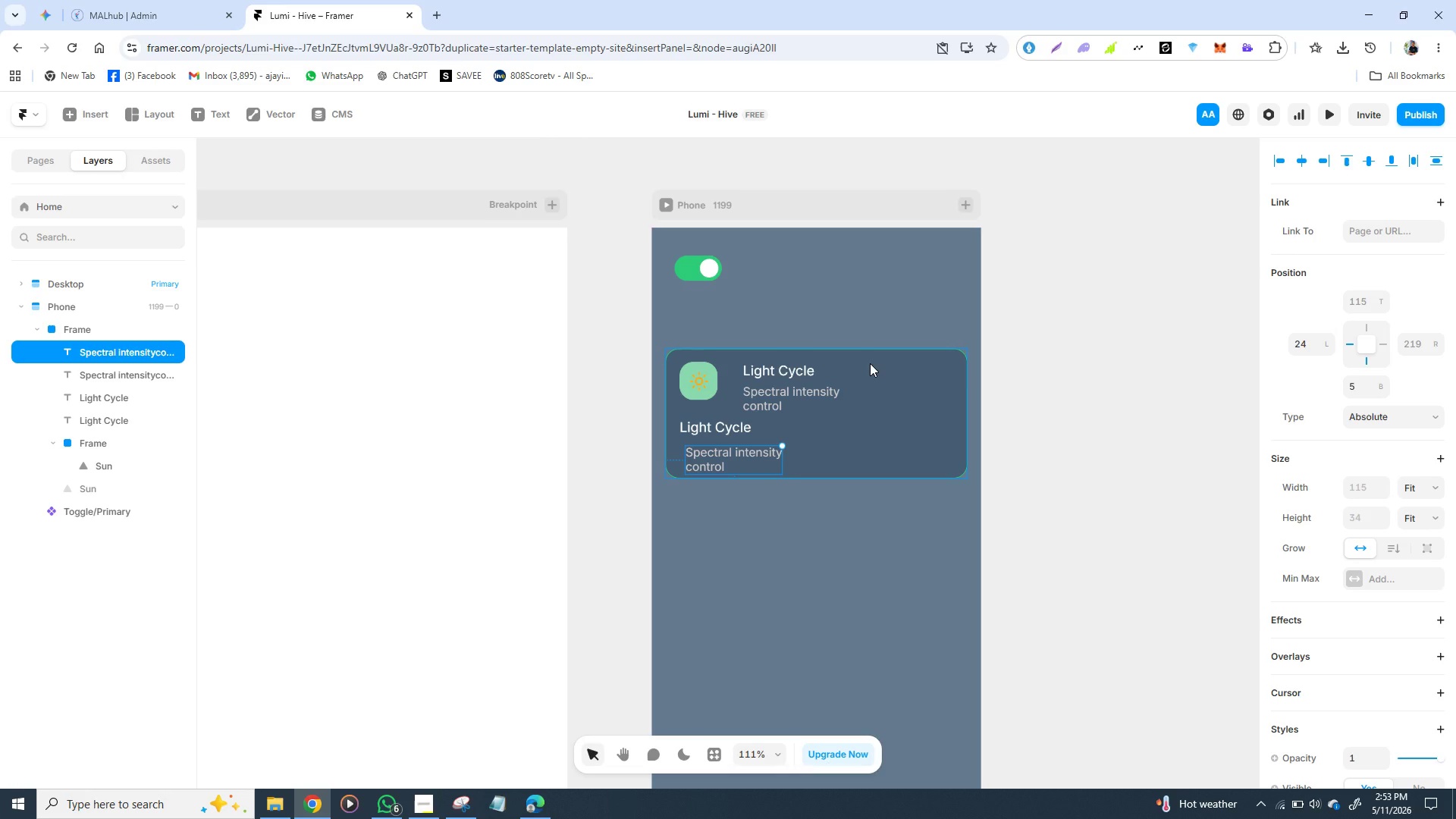 
left_click([721, 430])
 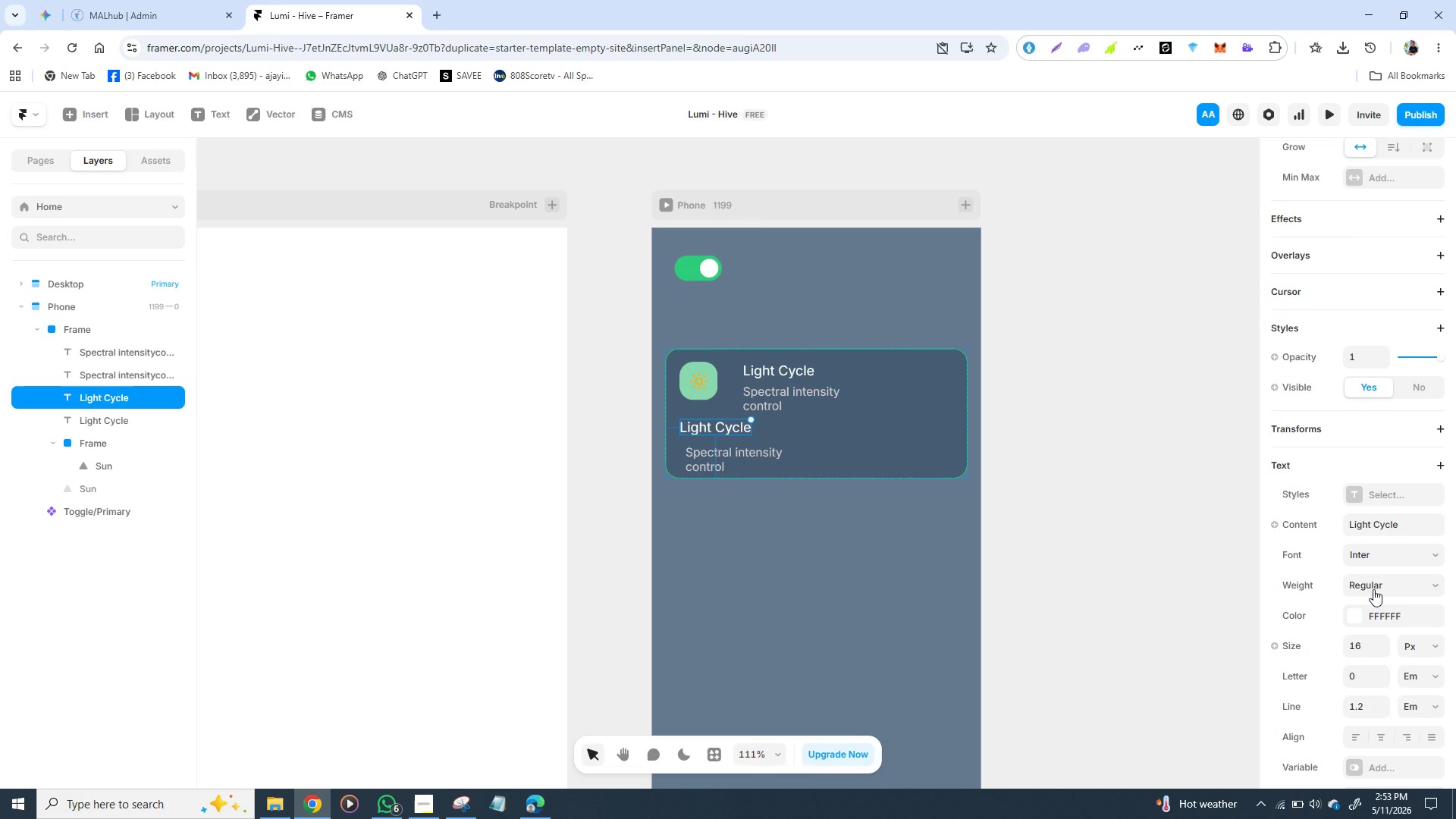 
wait(6.67)
 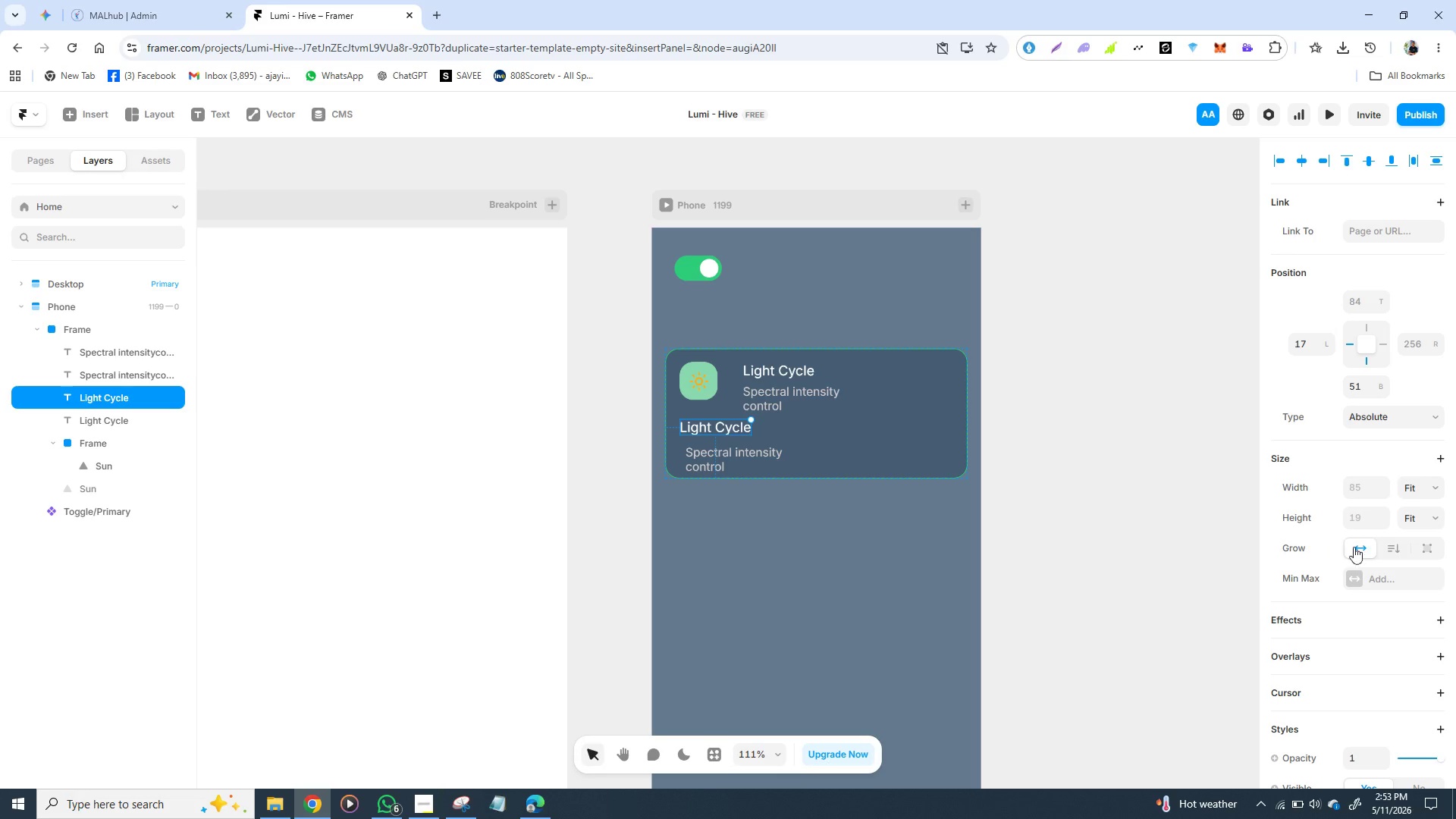 
left_click([1360, 652])
 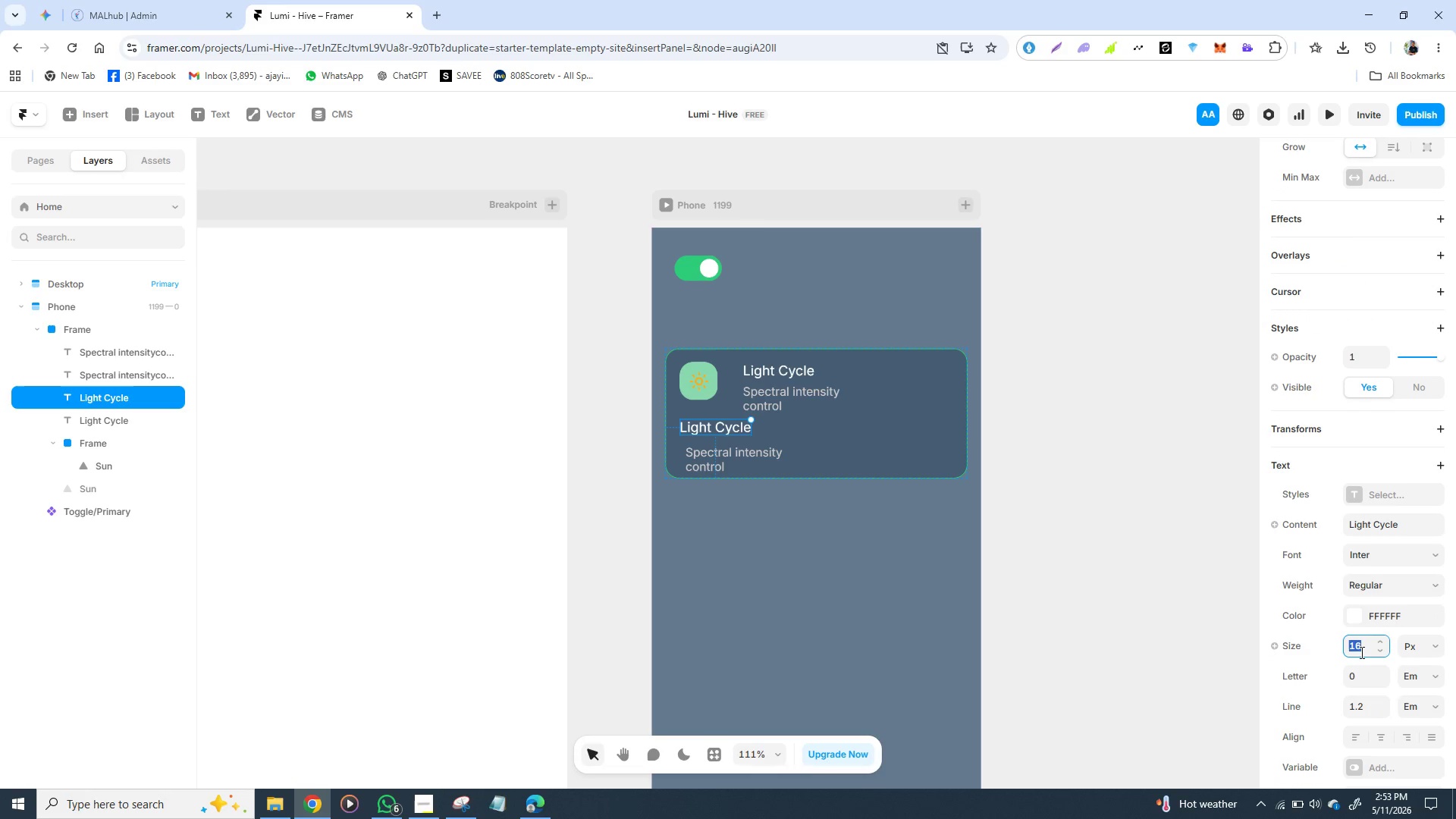 
type(14)
 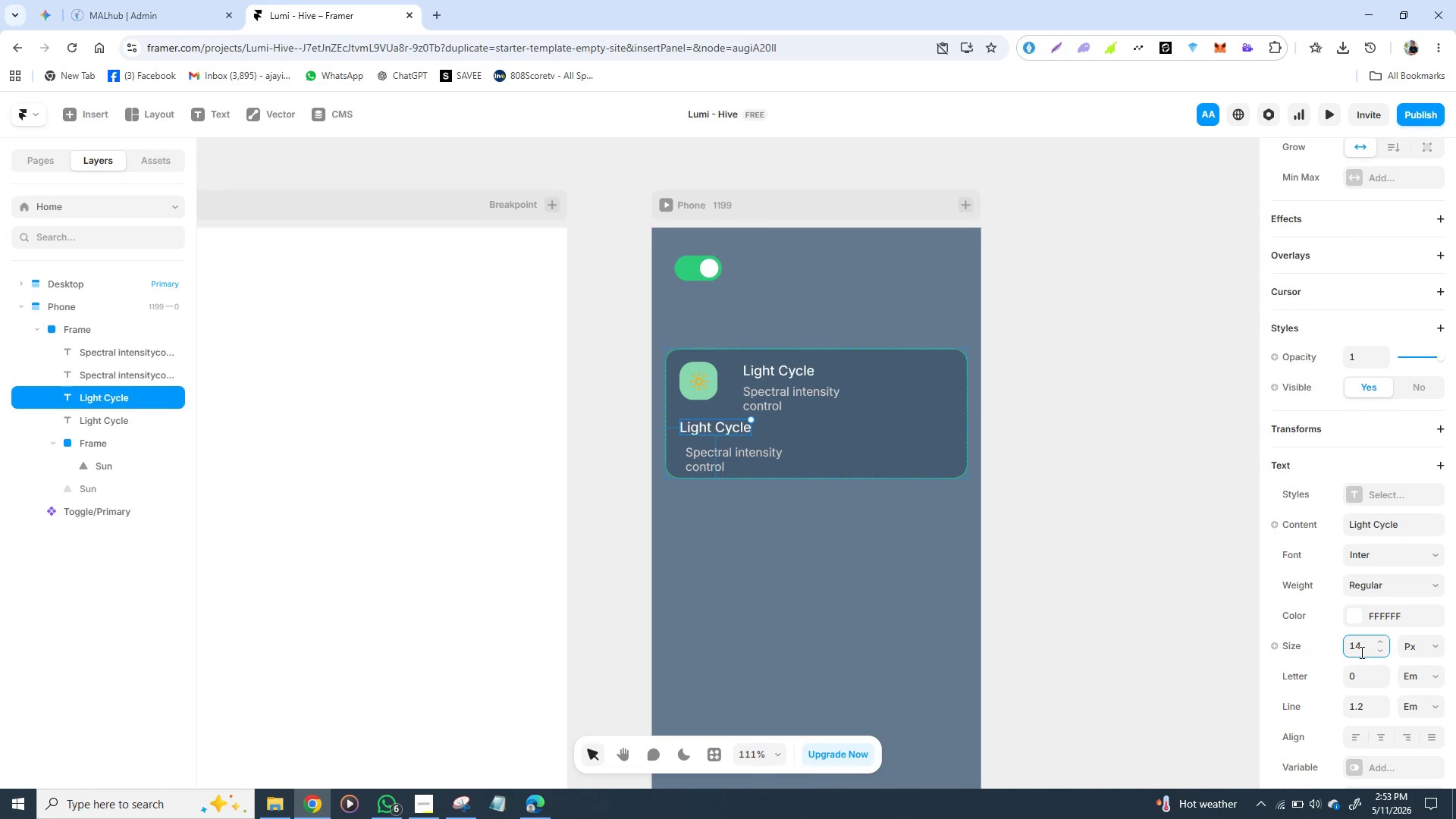 
hold_key(key=Enter, duration=7.5)
 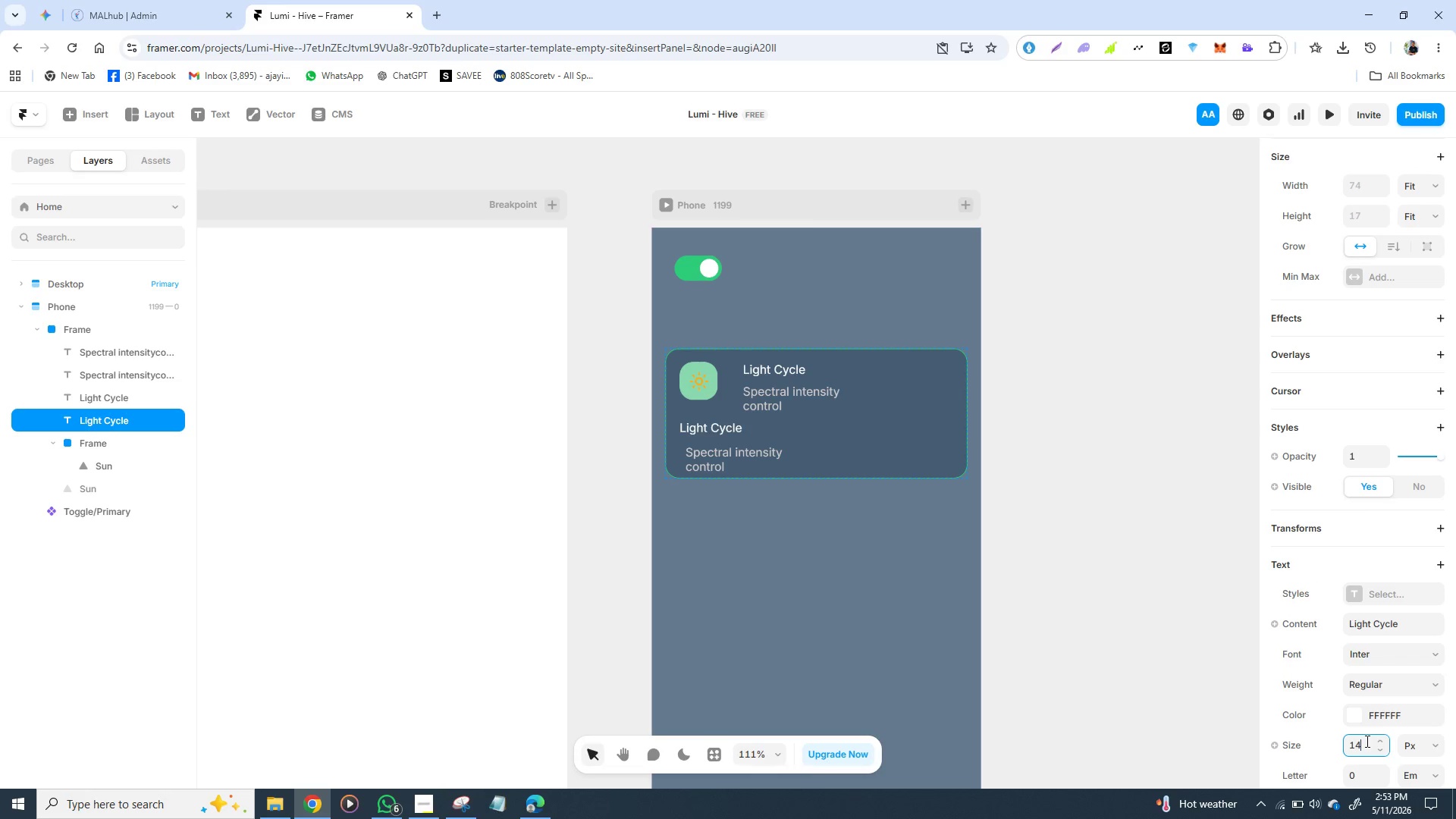 
left_click([805, 372])
 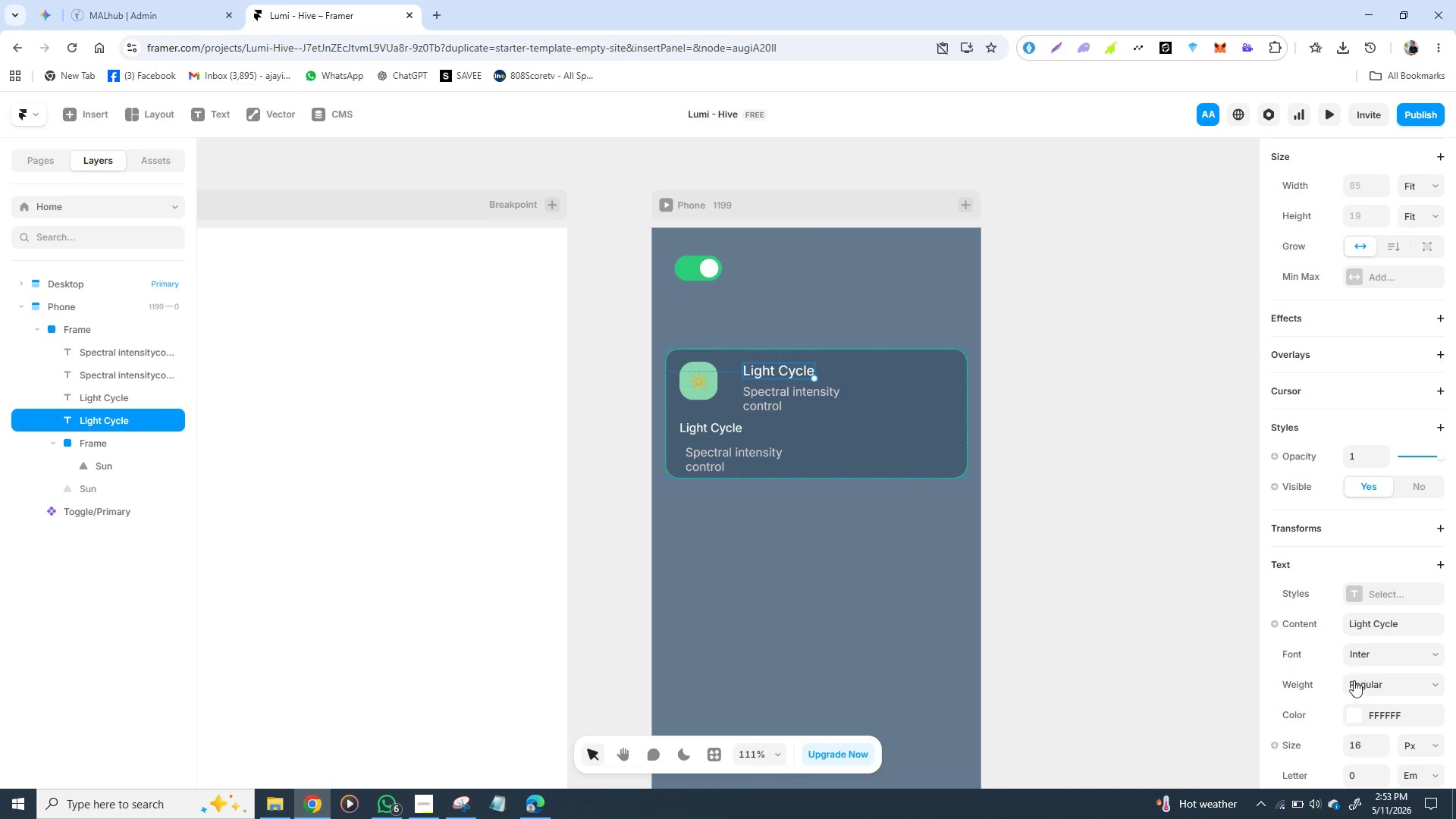 
left_click([1366, 741])
 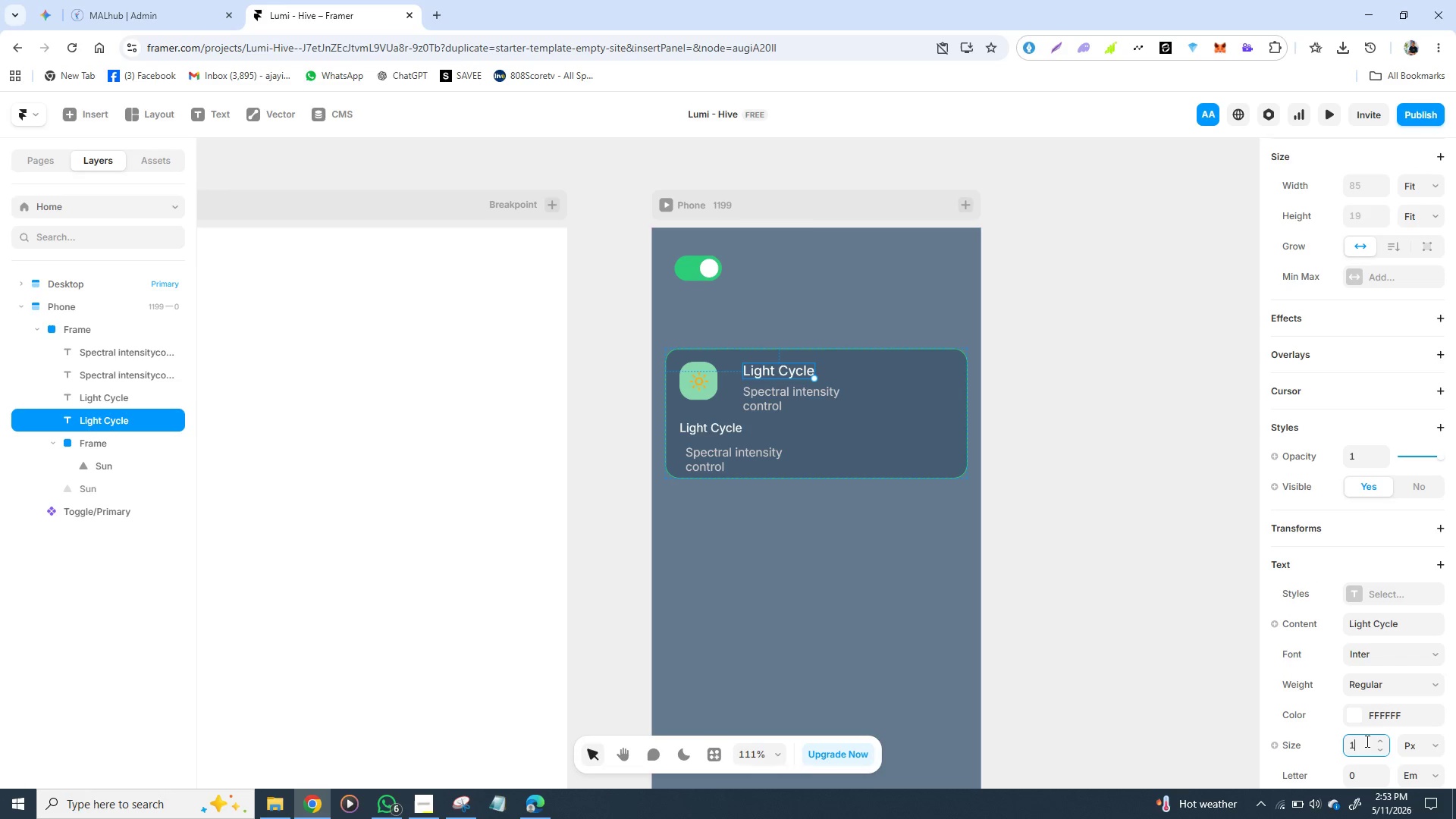 
type(14)
 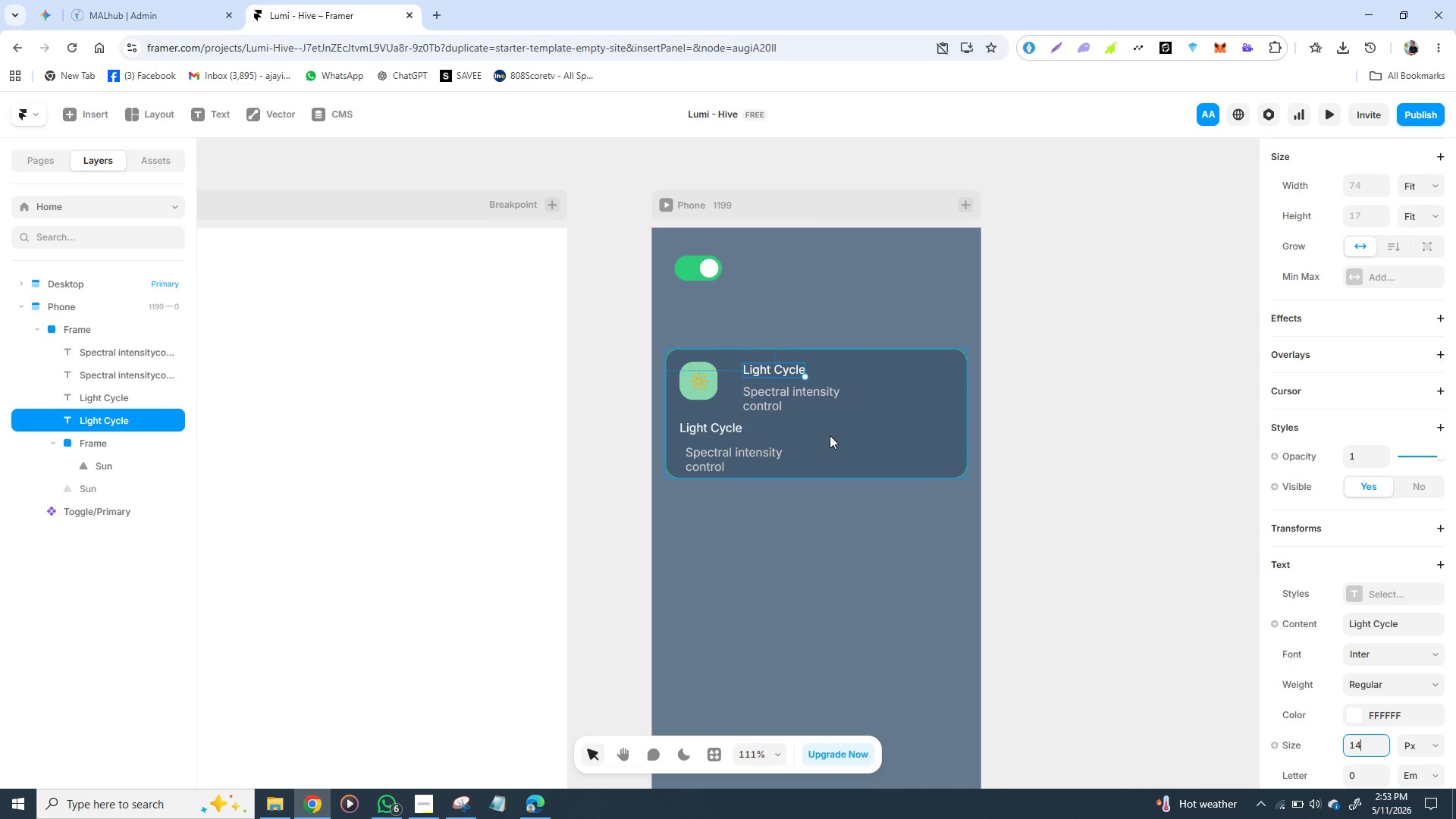 
left_click([791, 396])
 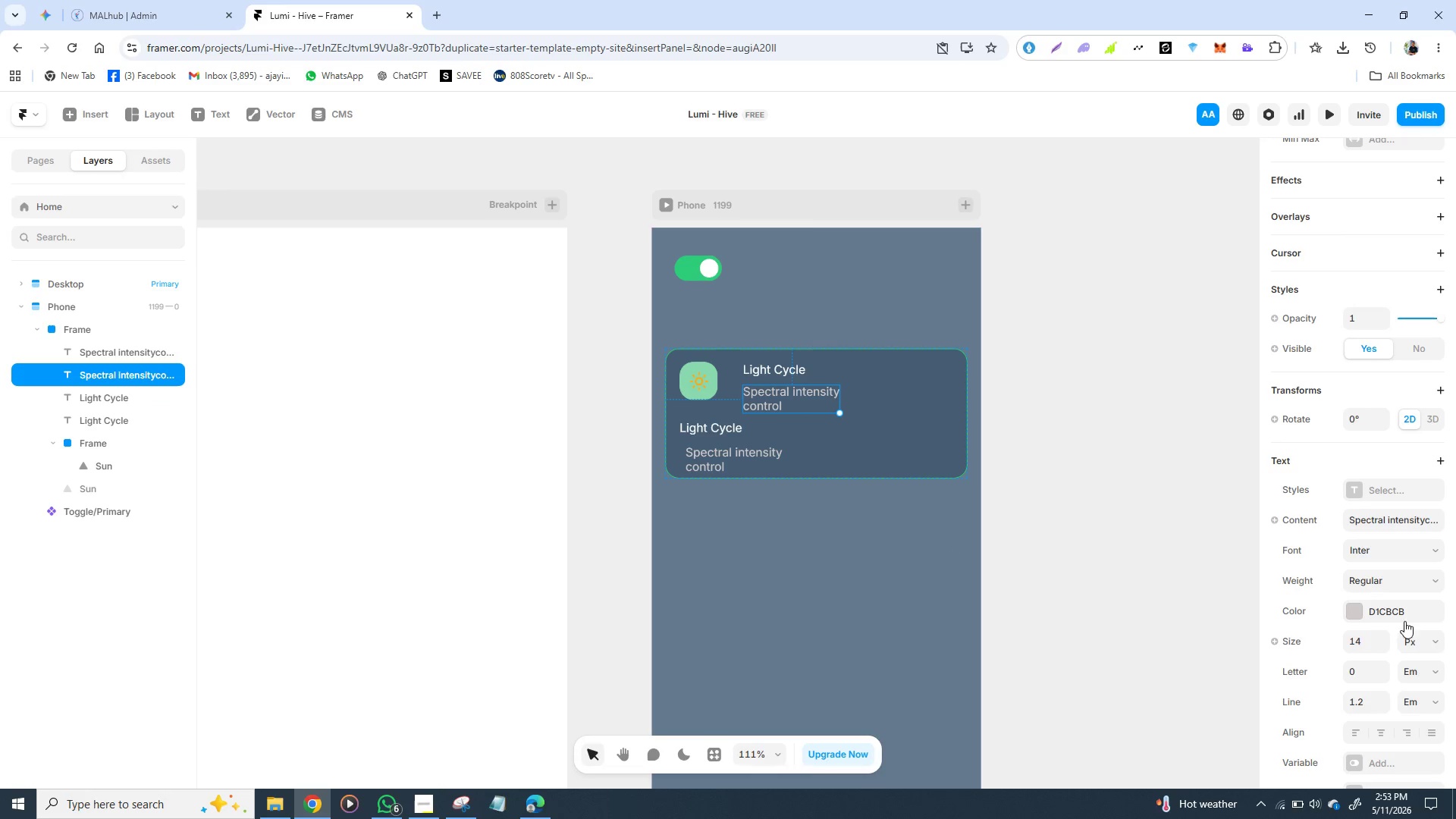 
left_click([1361, 642])
 